 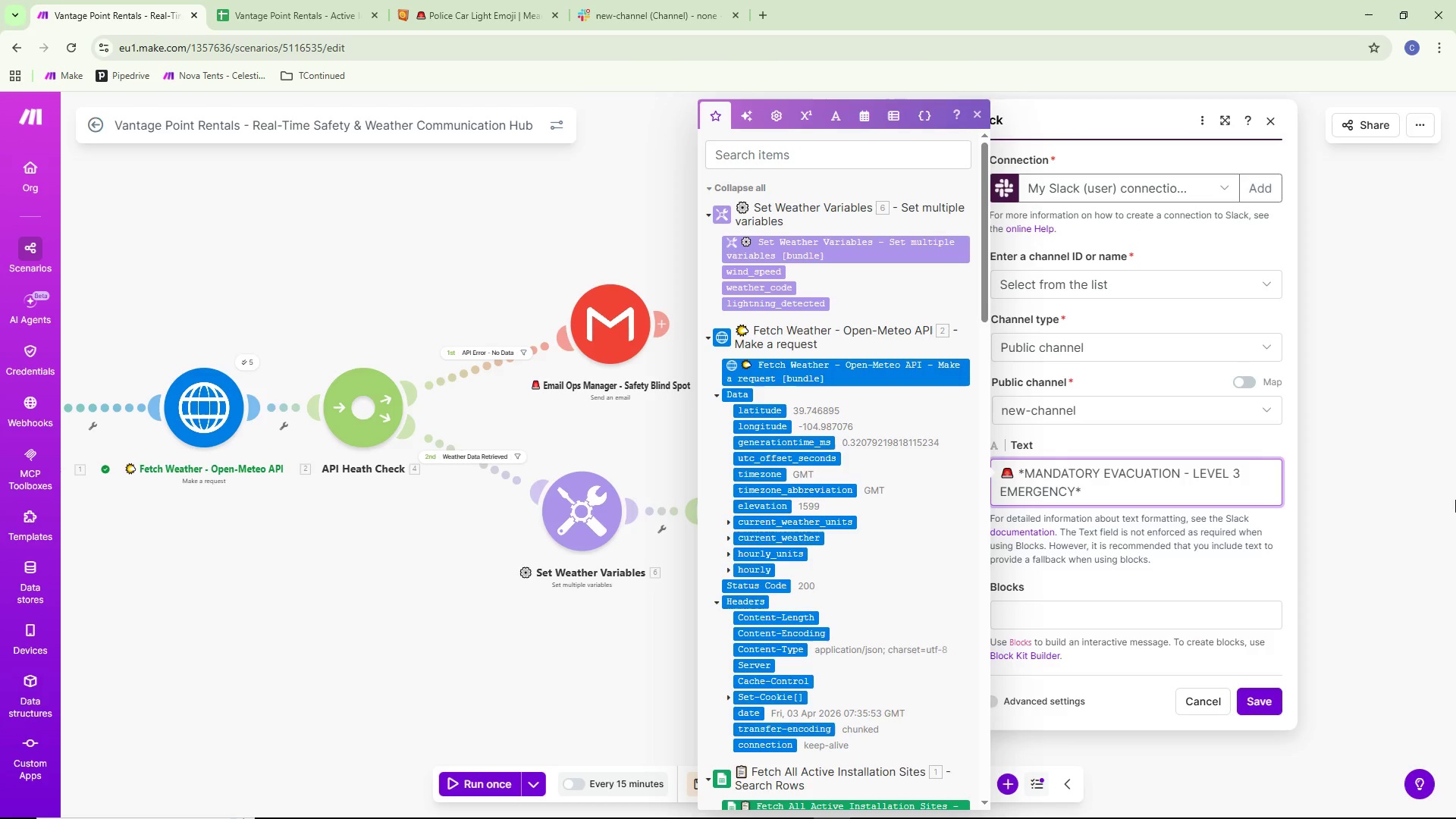 
key(Enter)
 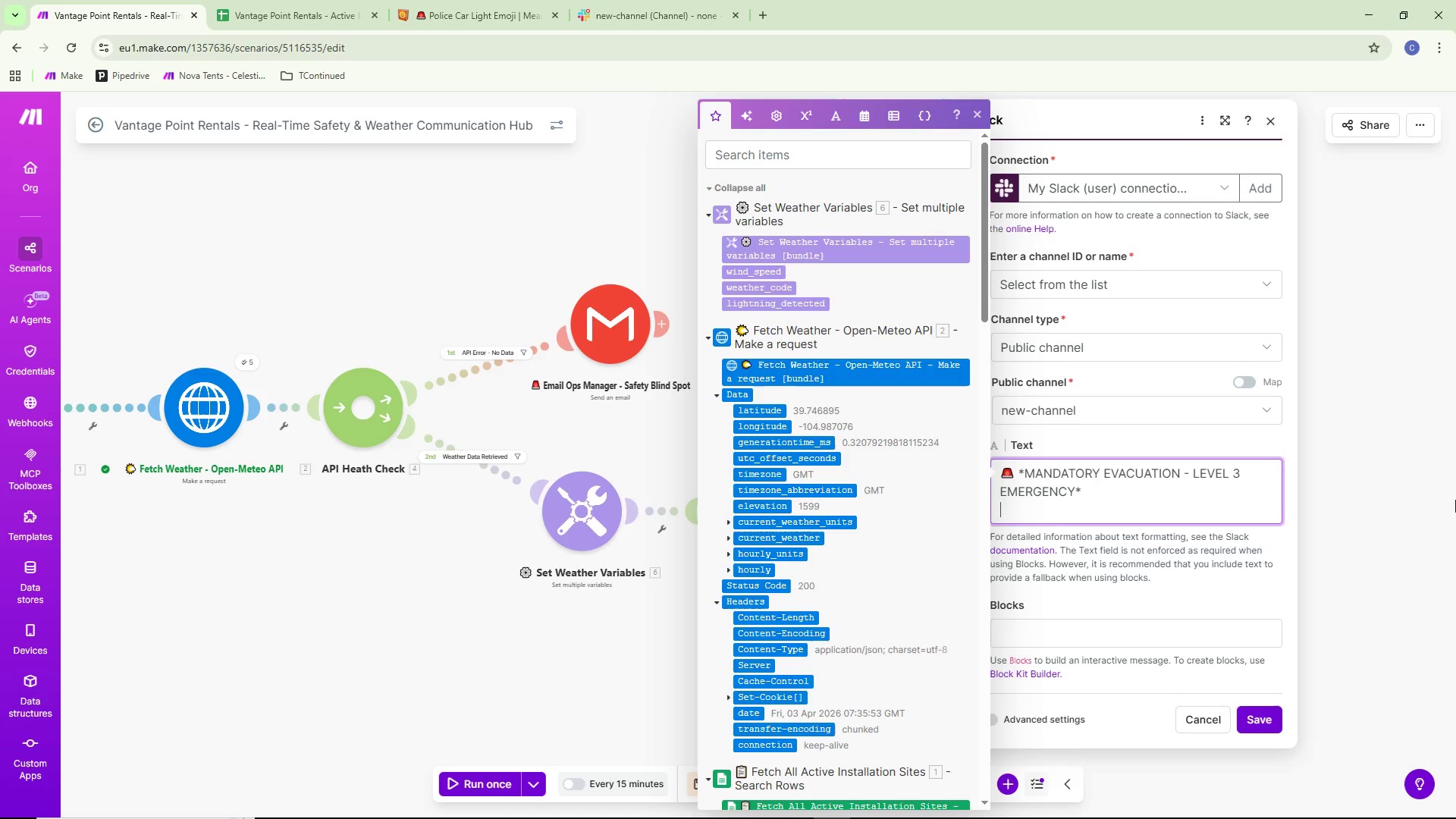 
key(Enter)
 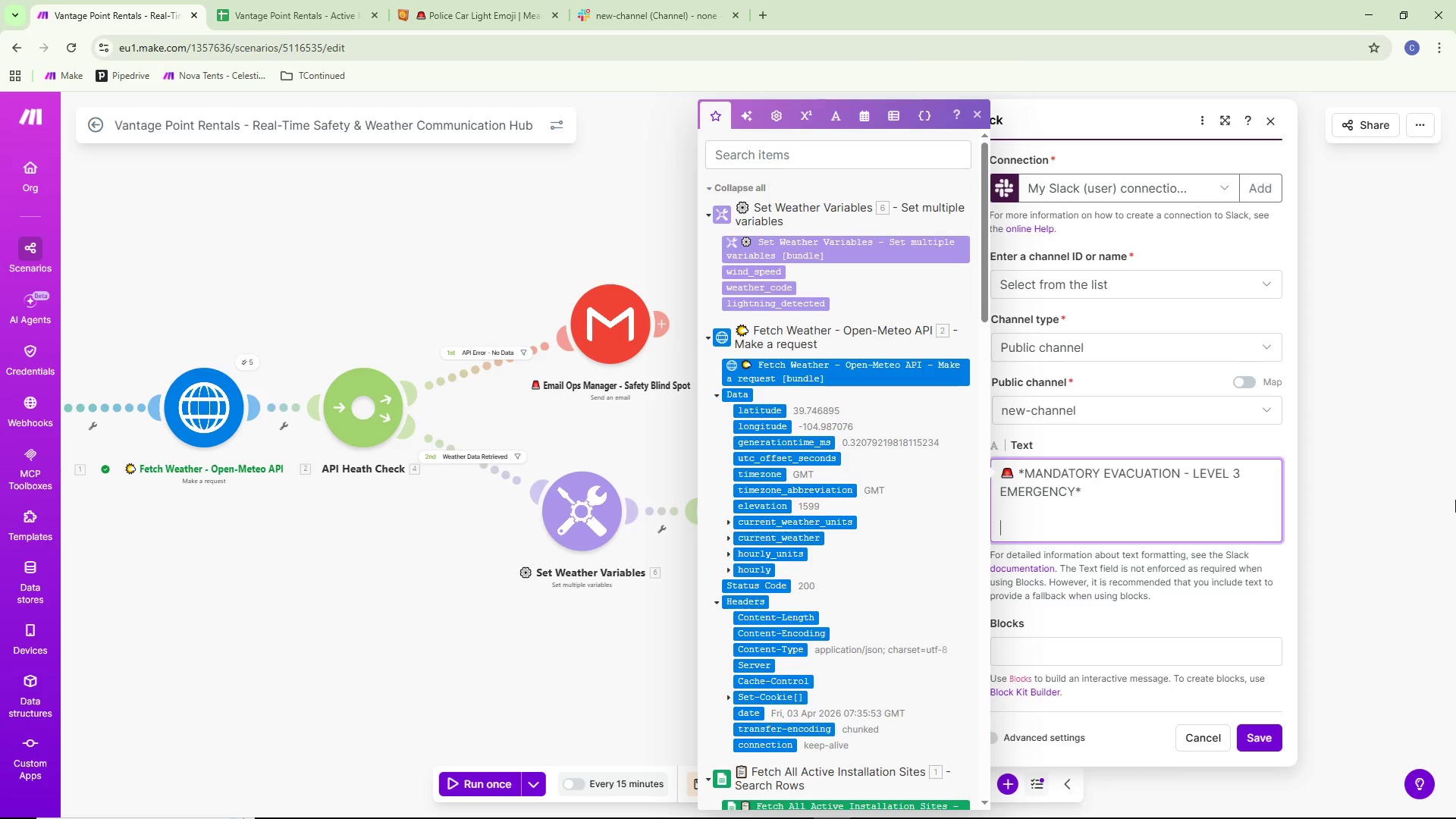 
type(*Site:*)
 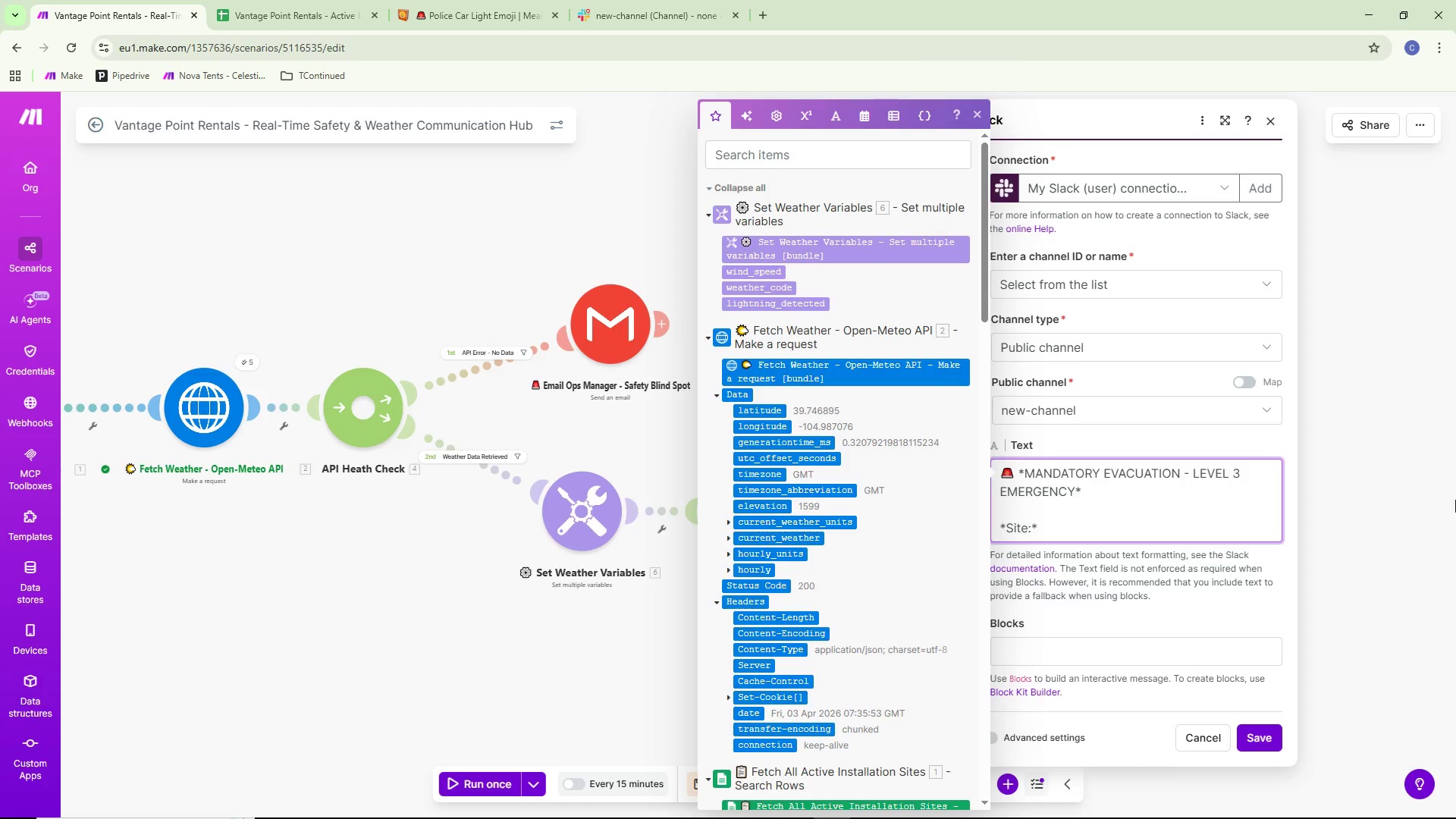 
key(Space)
 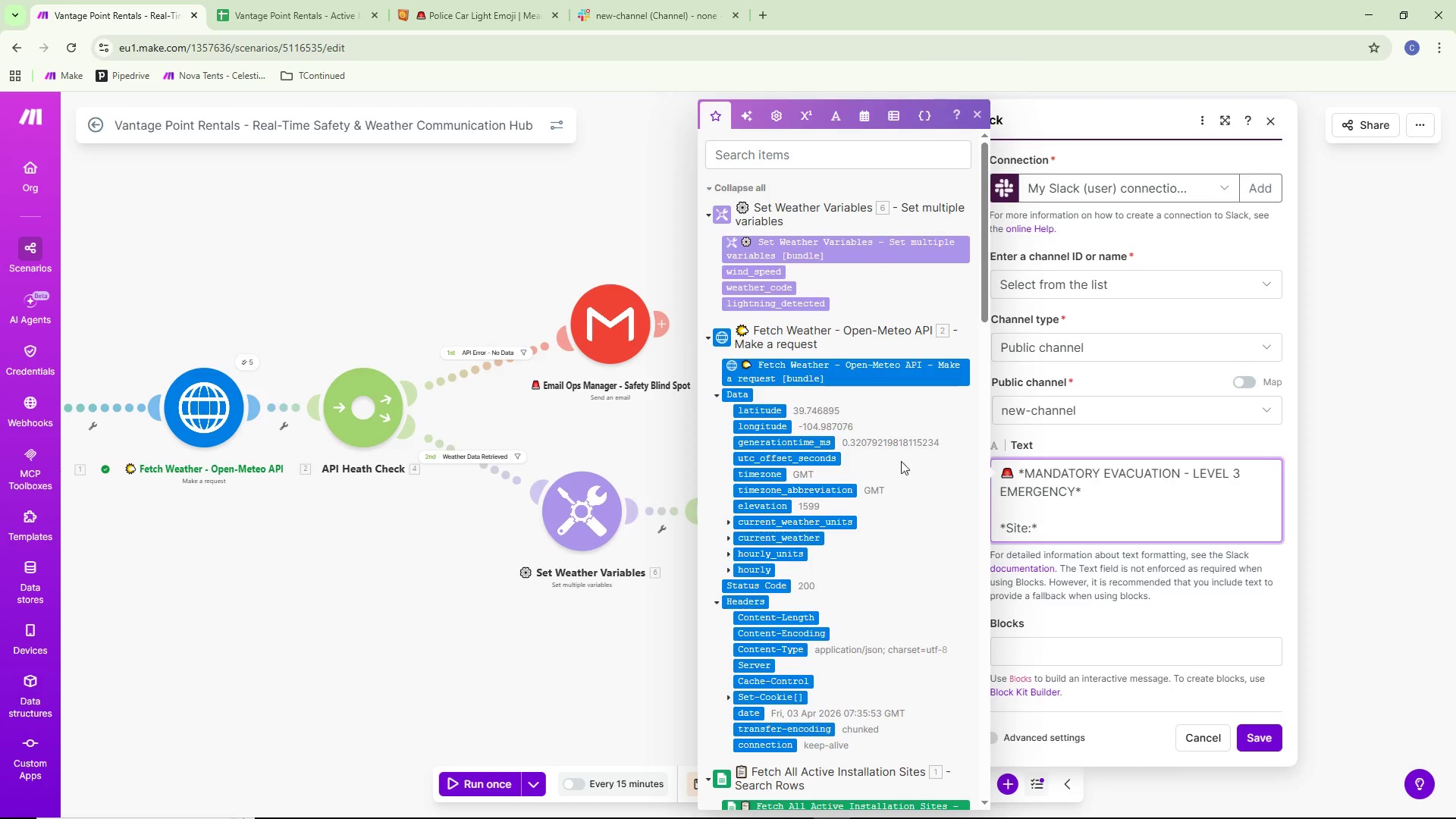 
scroll: coordinate [785, 446], scroll_direction: down, amount: 7.0
 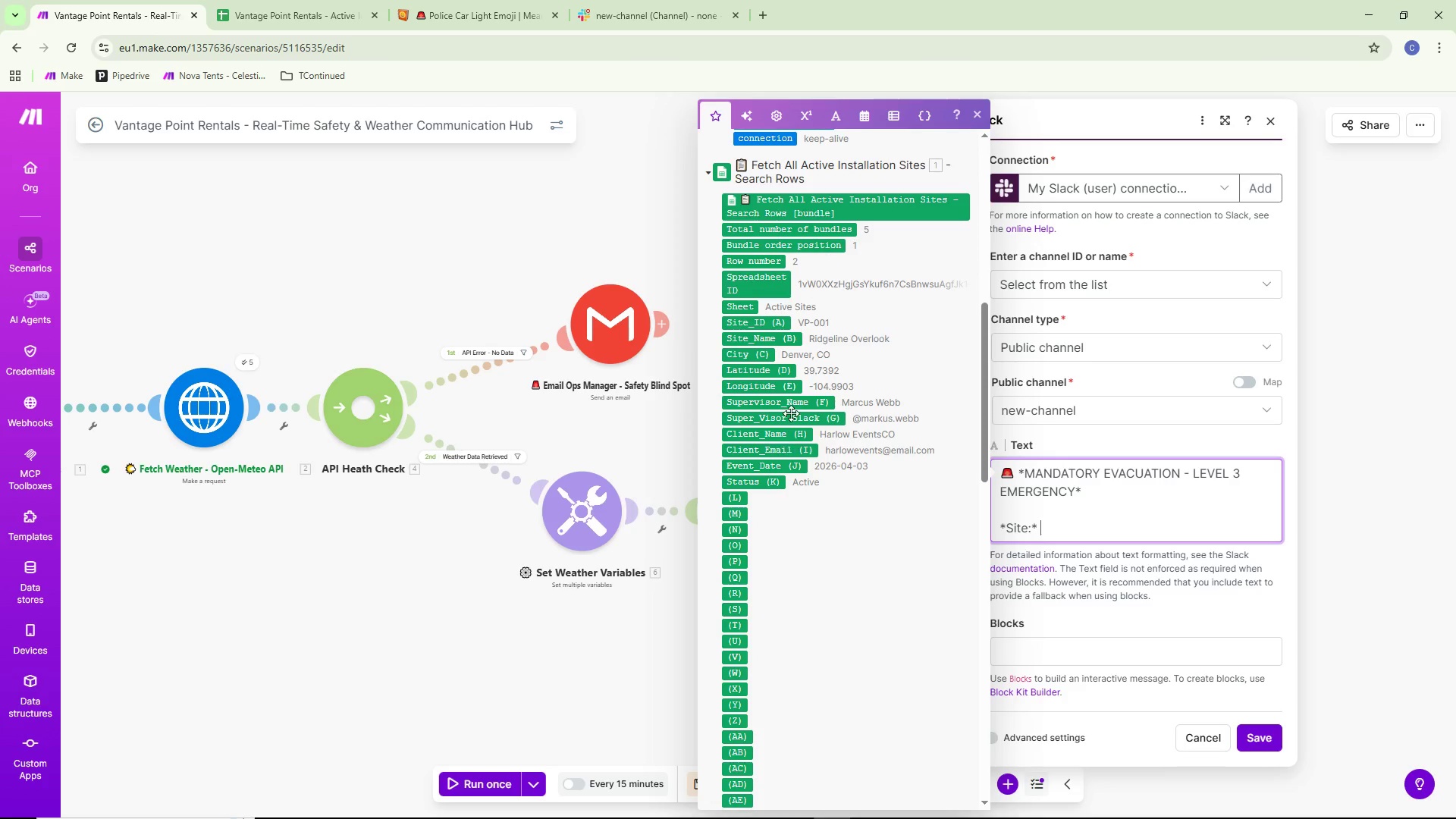 
scroll: coordinate [796, 386], scroll_direction: up, amount: 2.0
 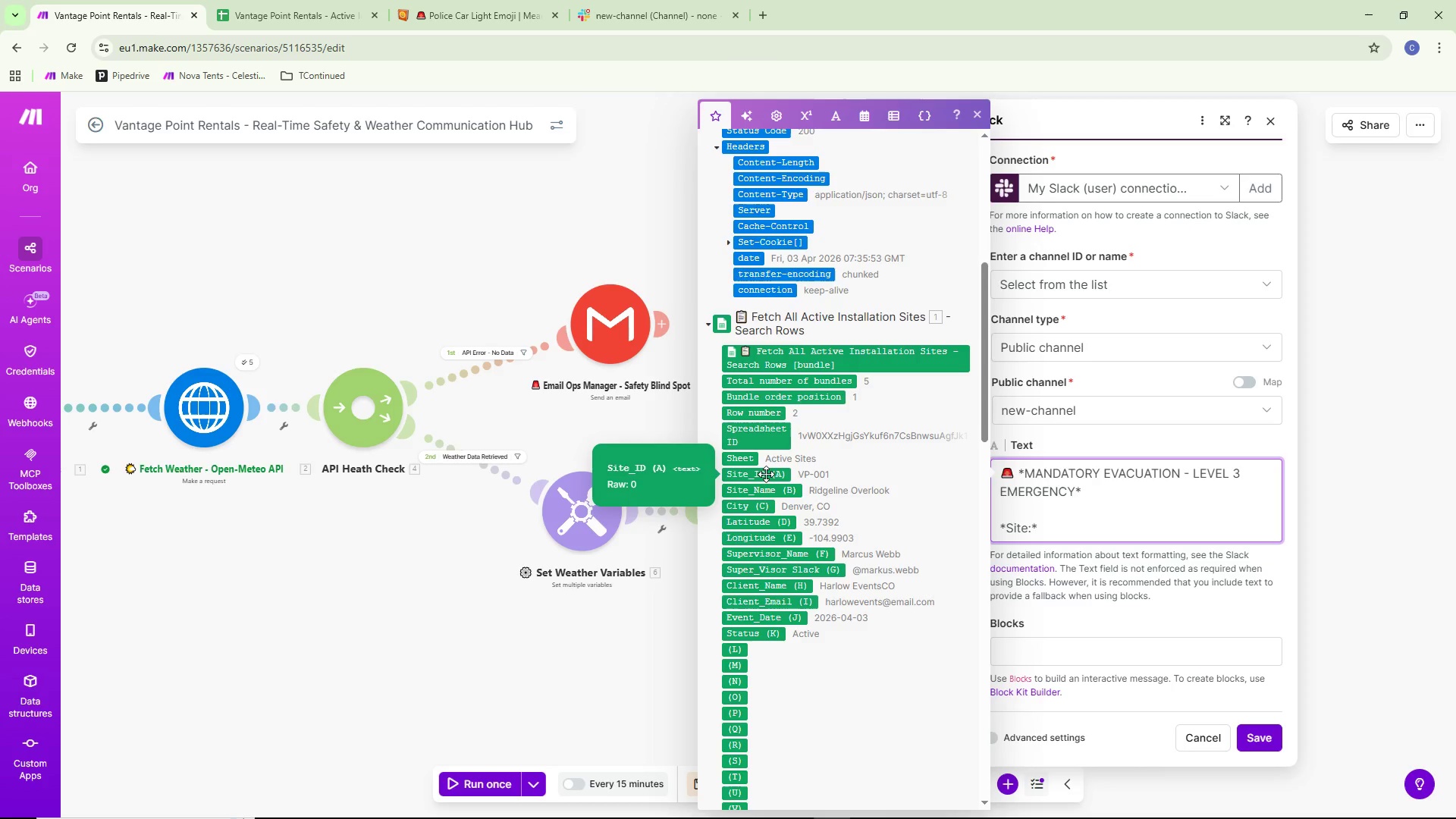 
wait(6.88)
 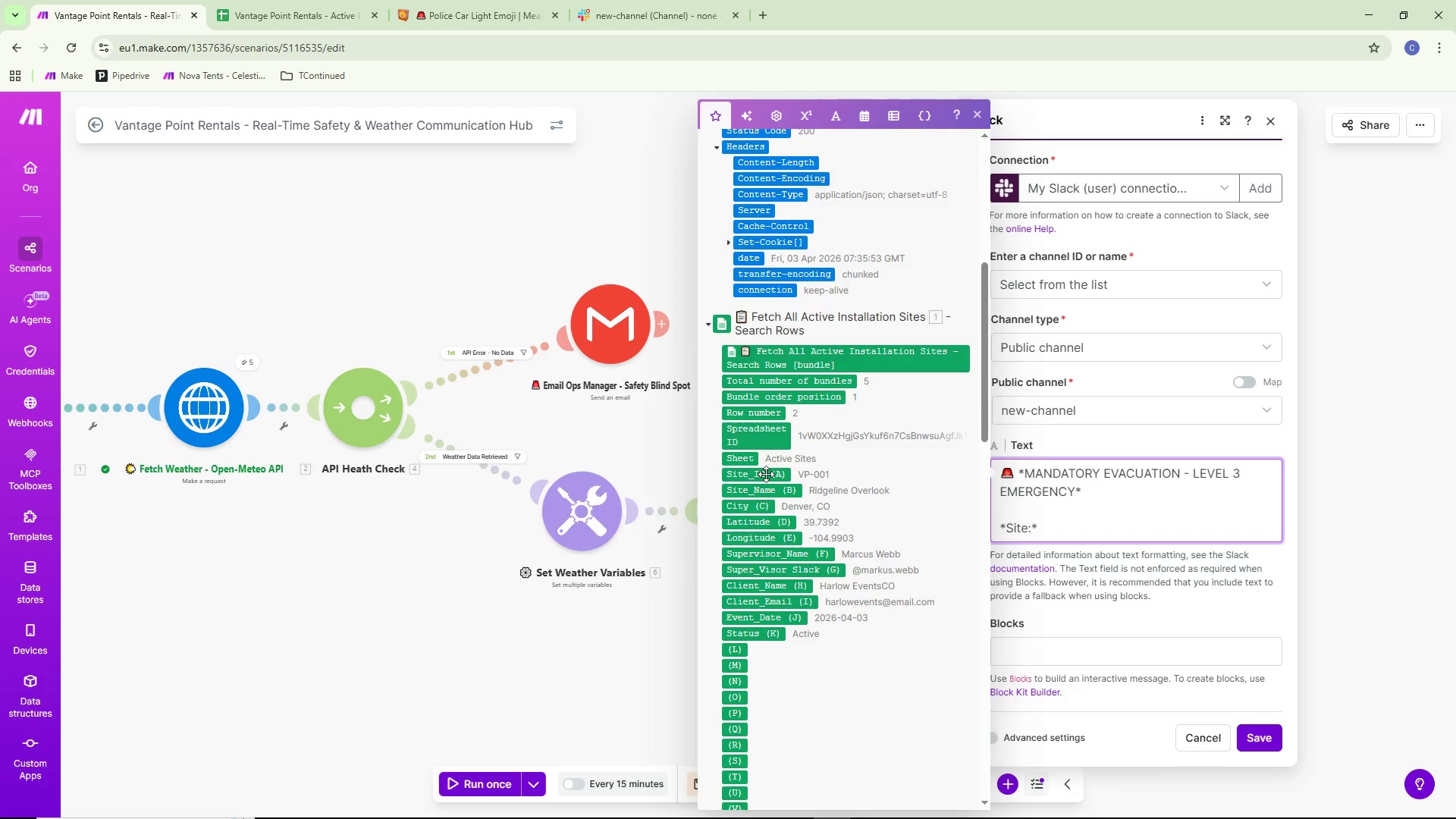 
left_click([770, 491])
 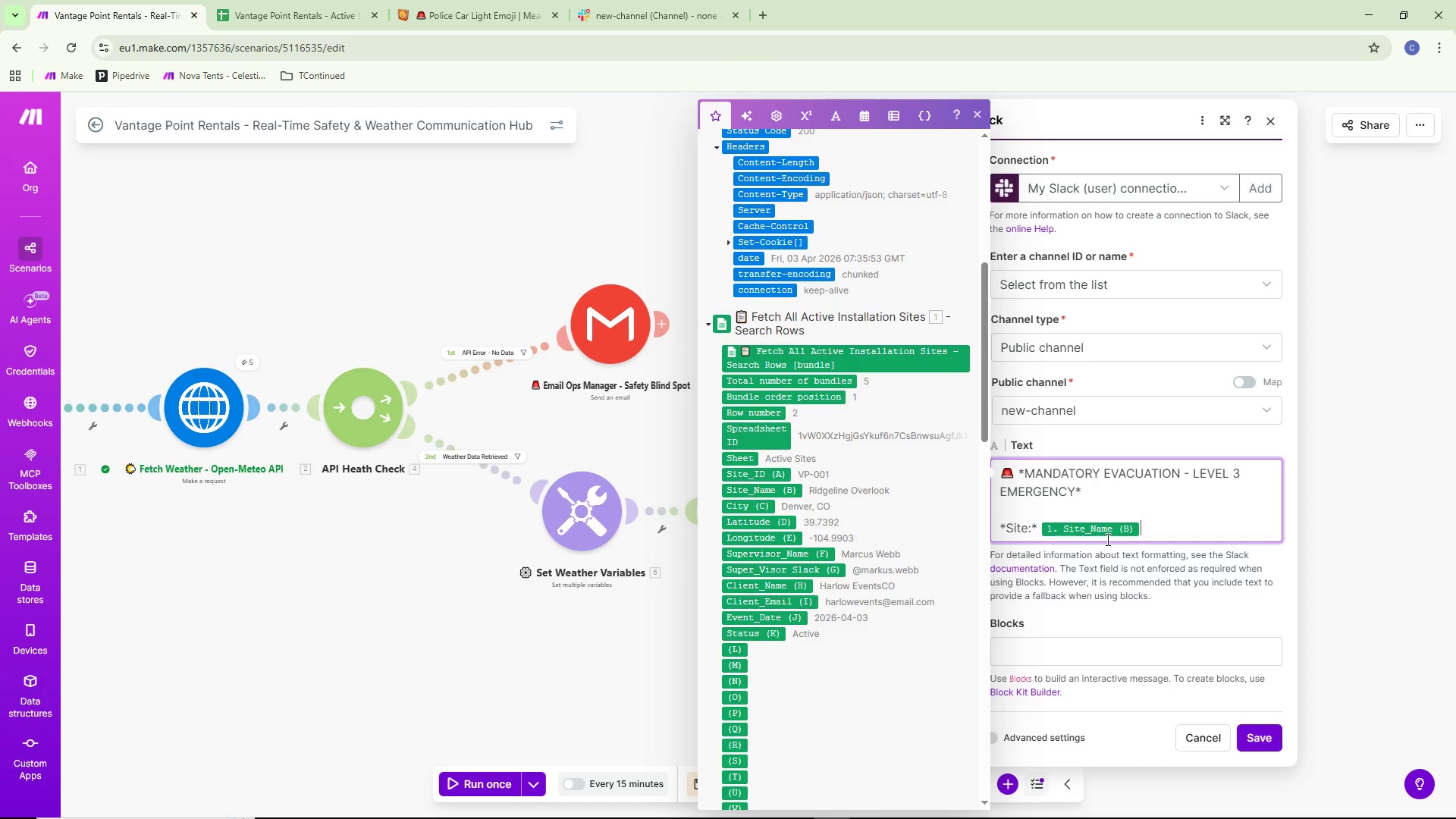 
key(Space)
 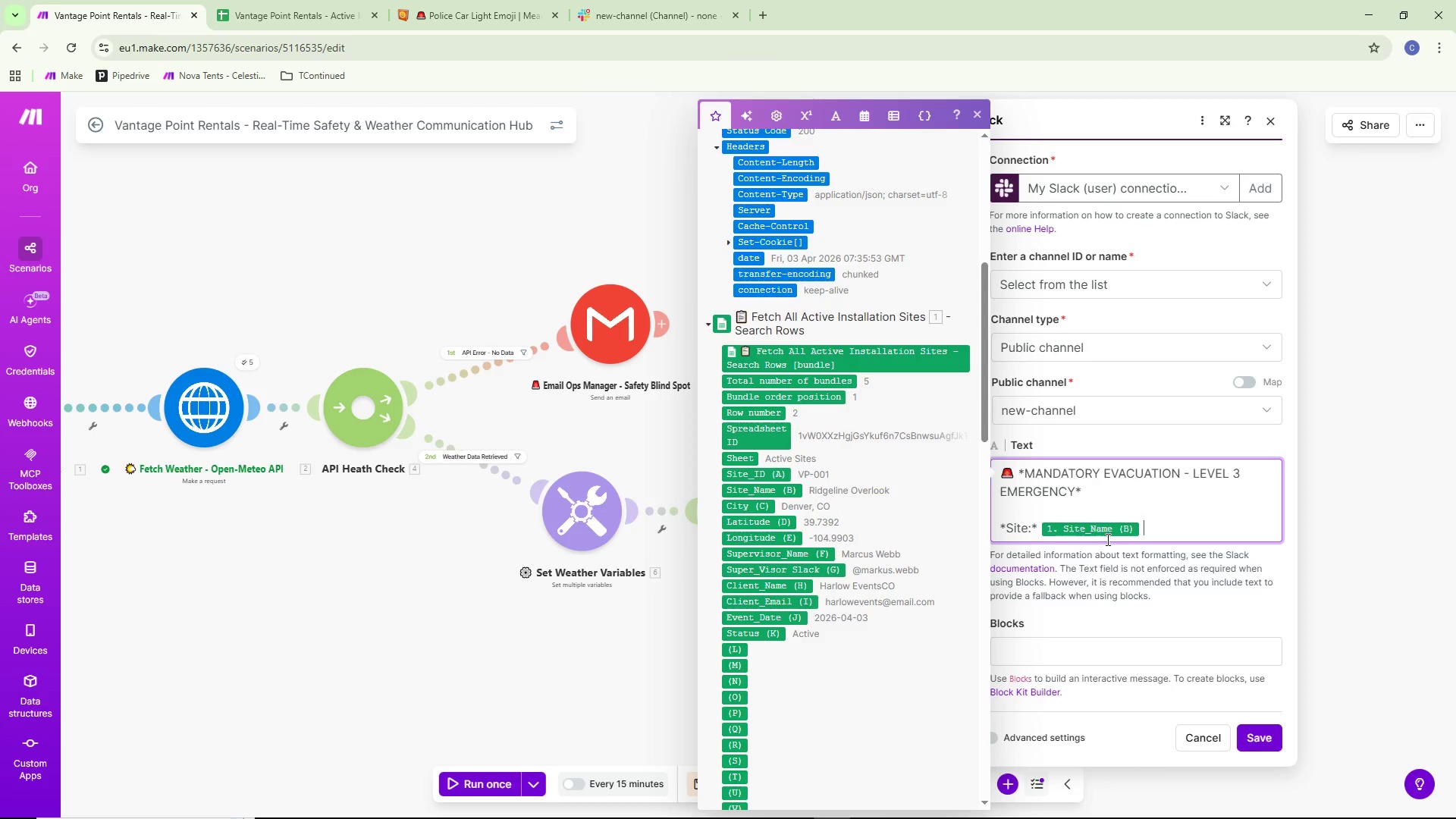 
key(Shift+ShiftLeft)
 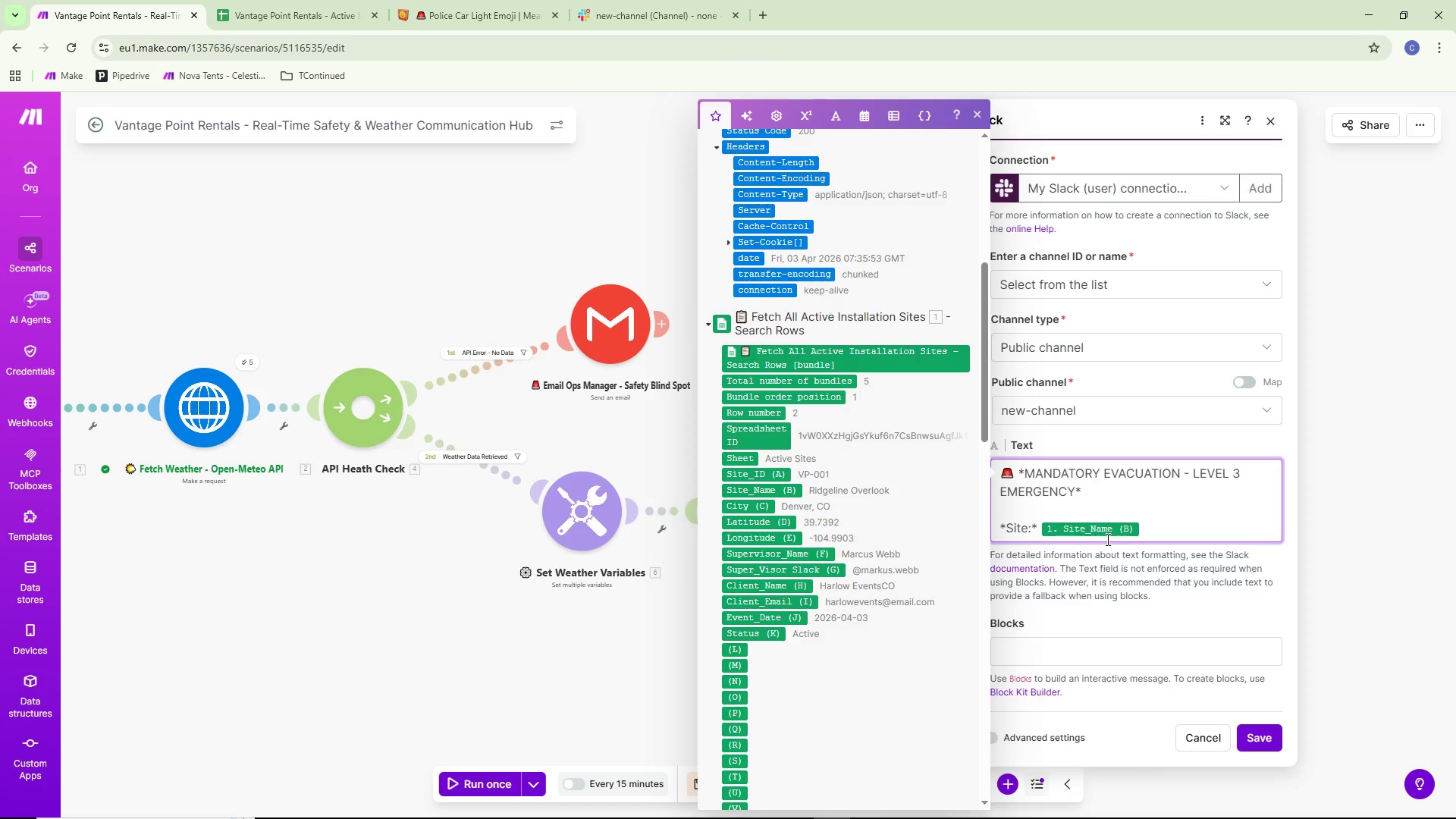 
key(Shift+Backslash)
 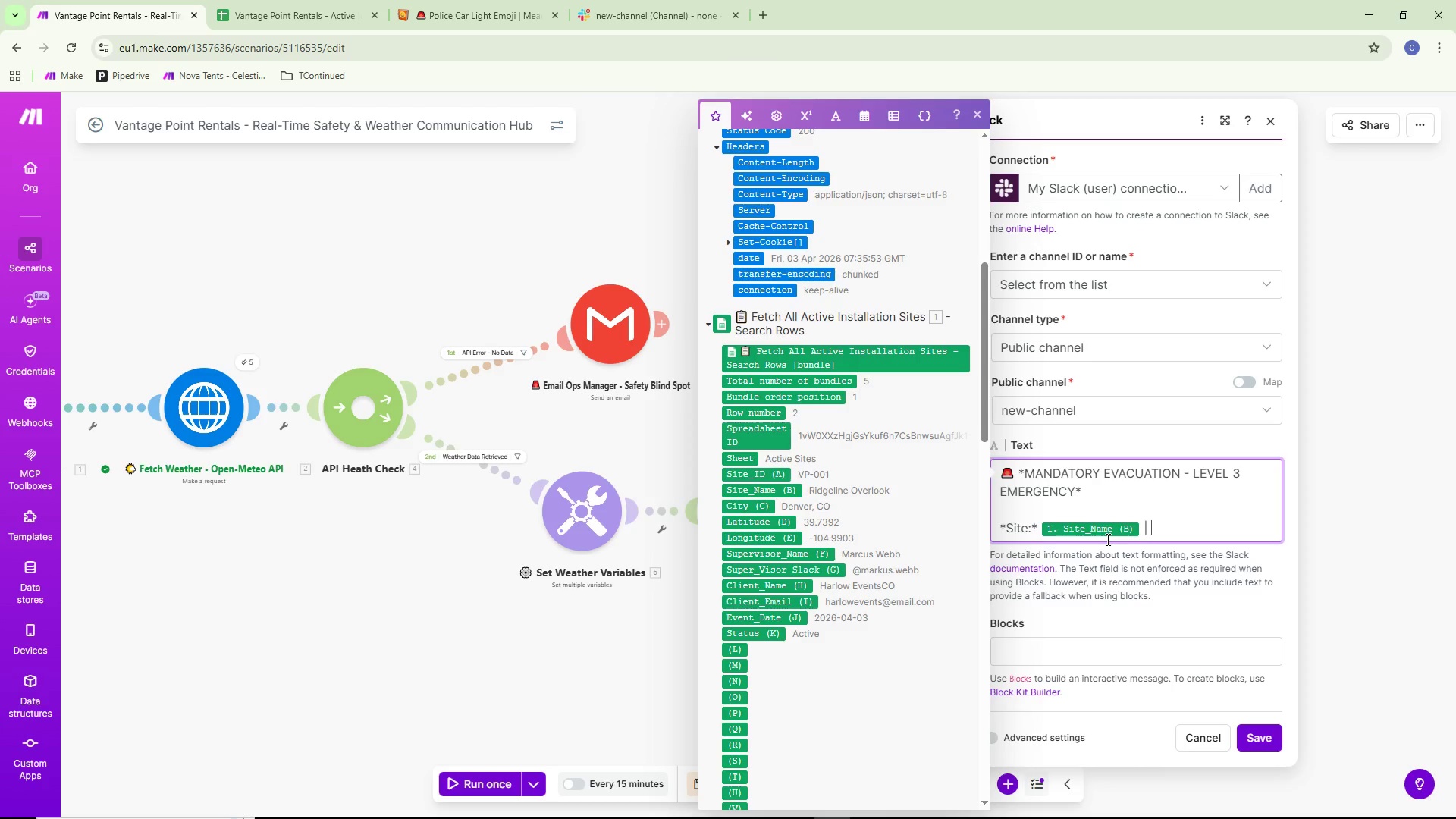 
key(Space)
 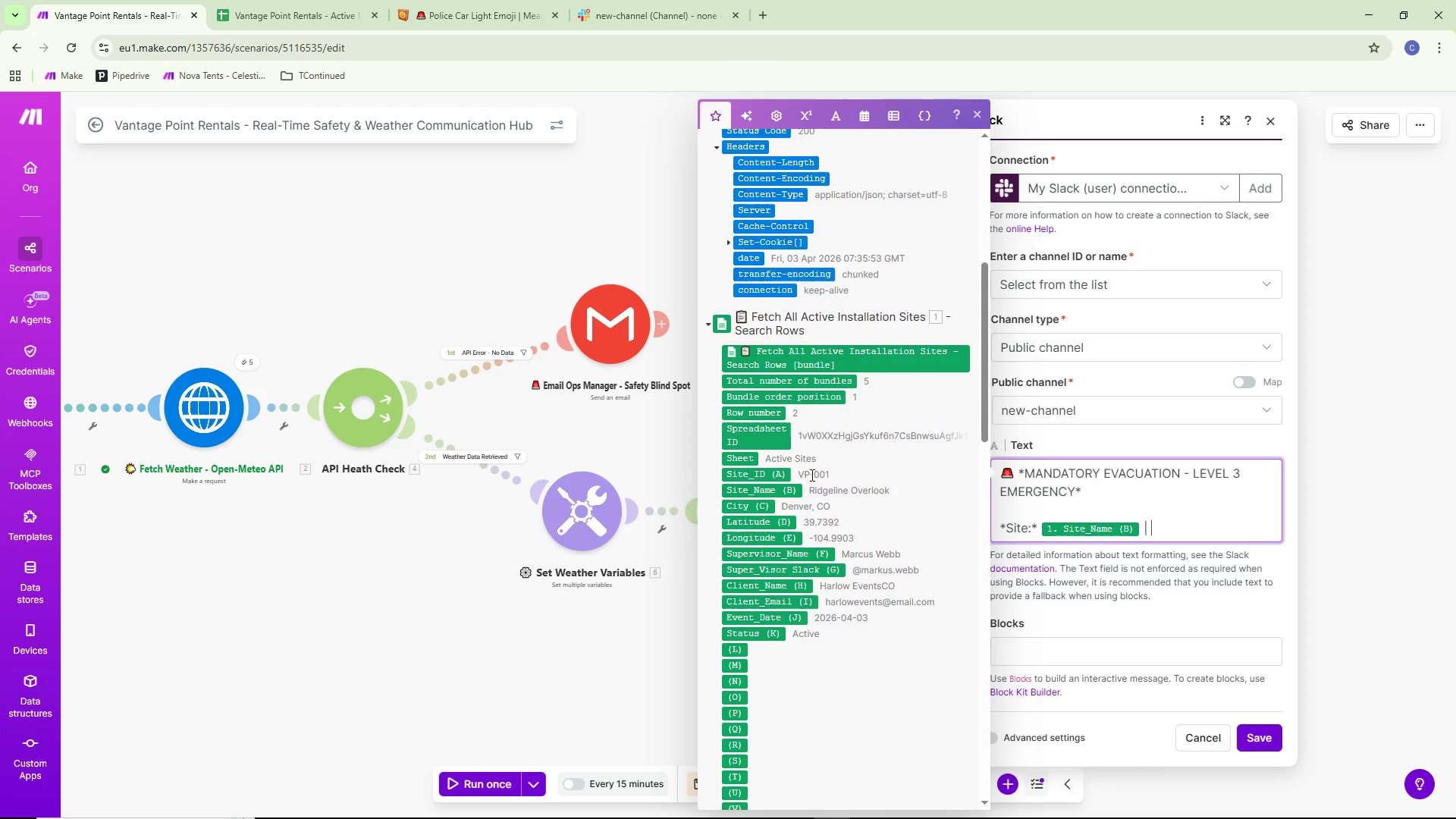 
left_click([746, 508])
 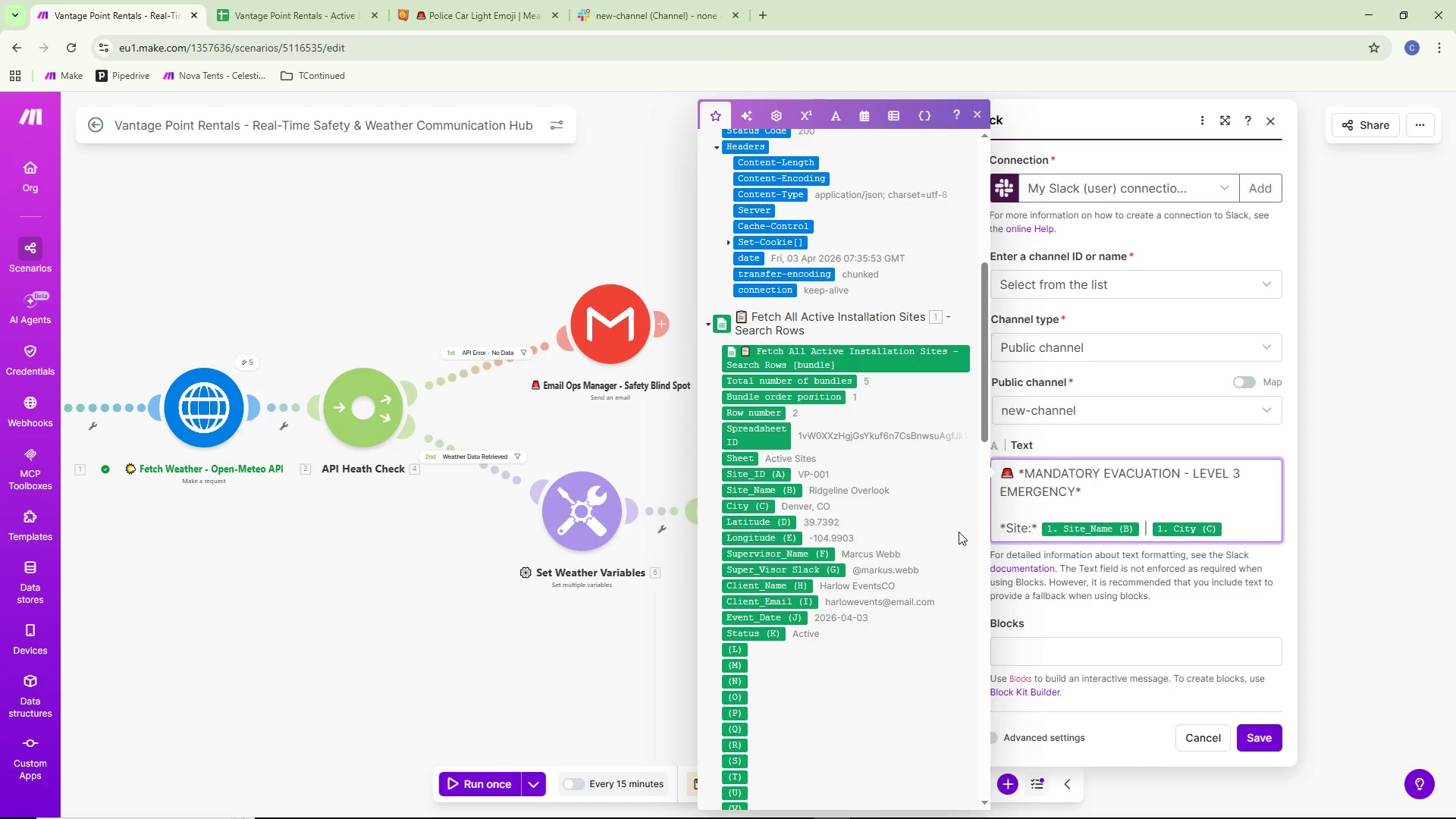 
key(Enter)
 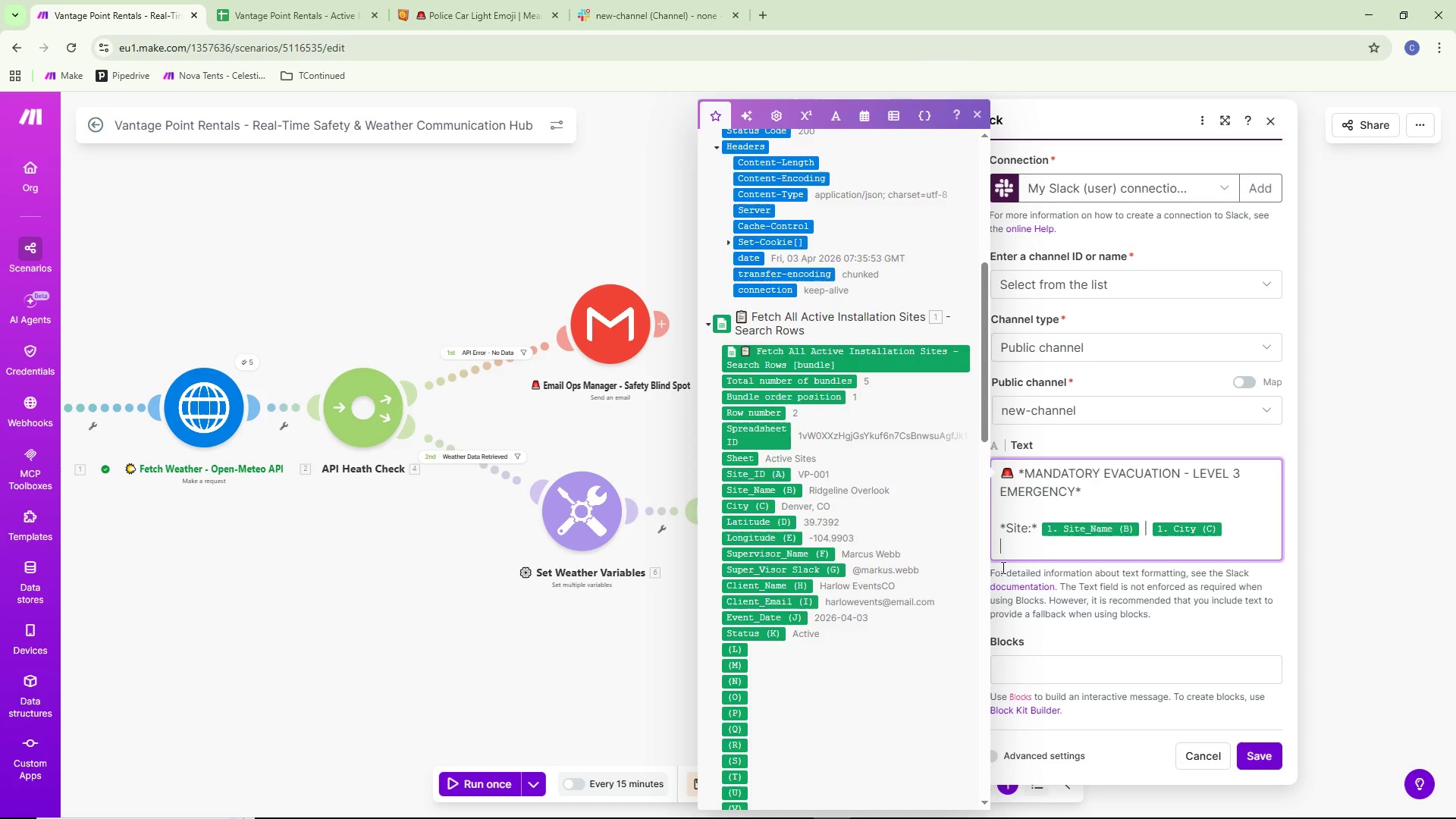 
type(*Site ID:* )
 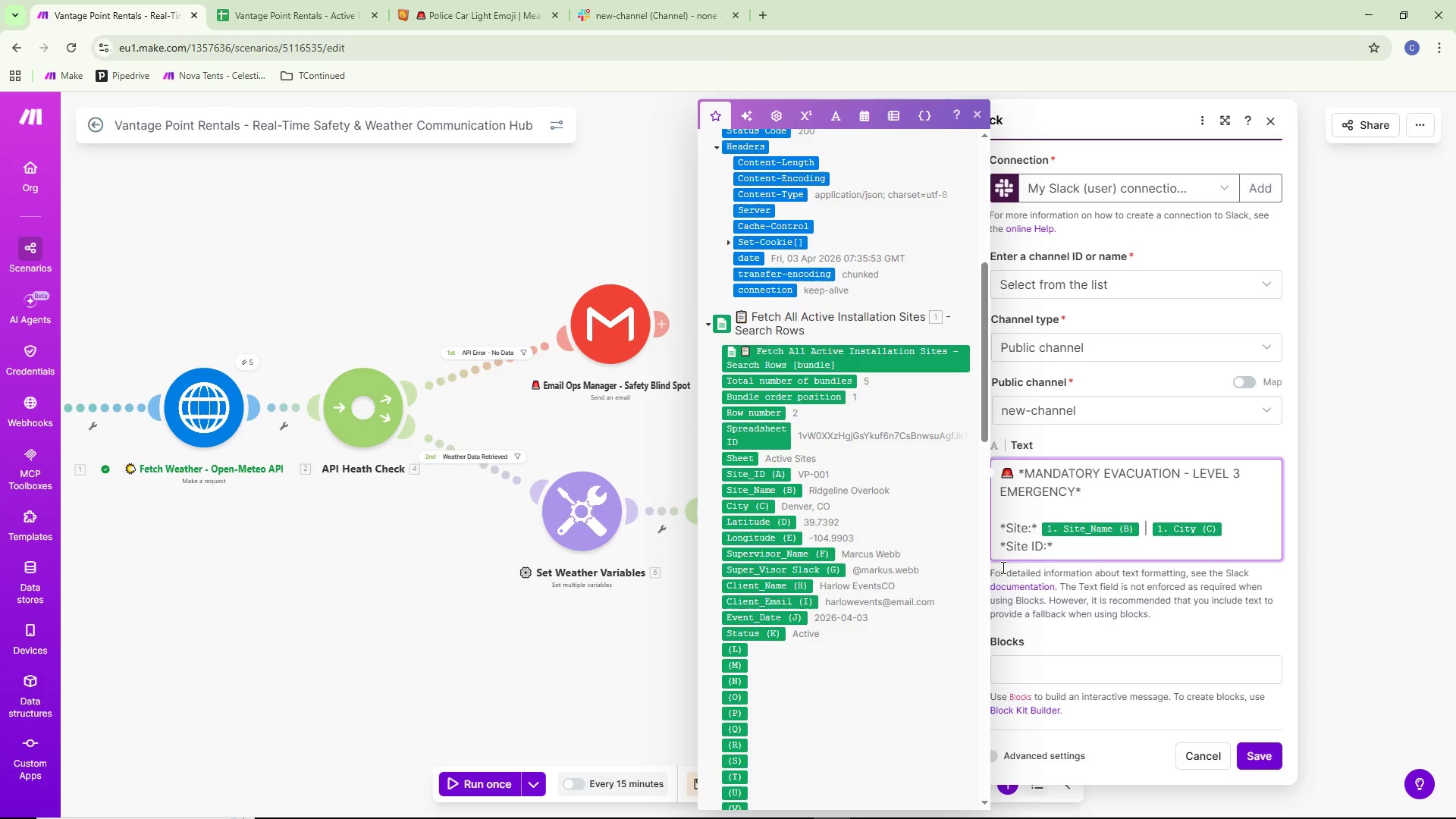 
left_click([746, 473])
 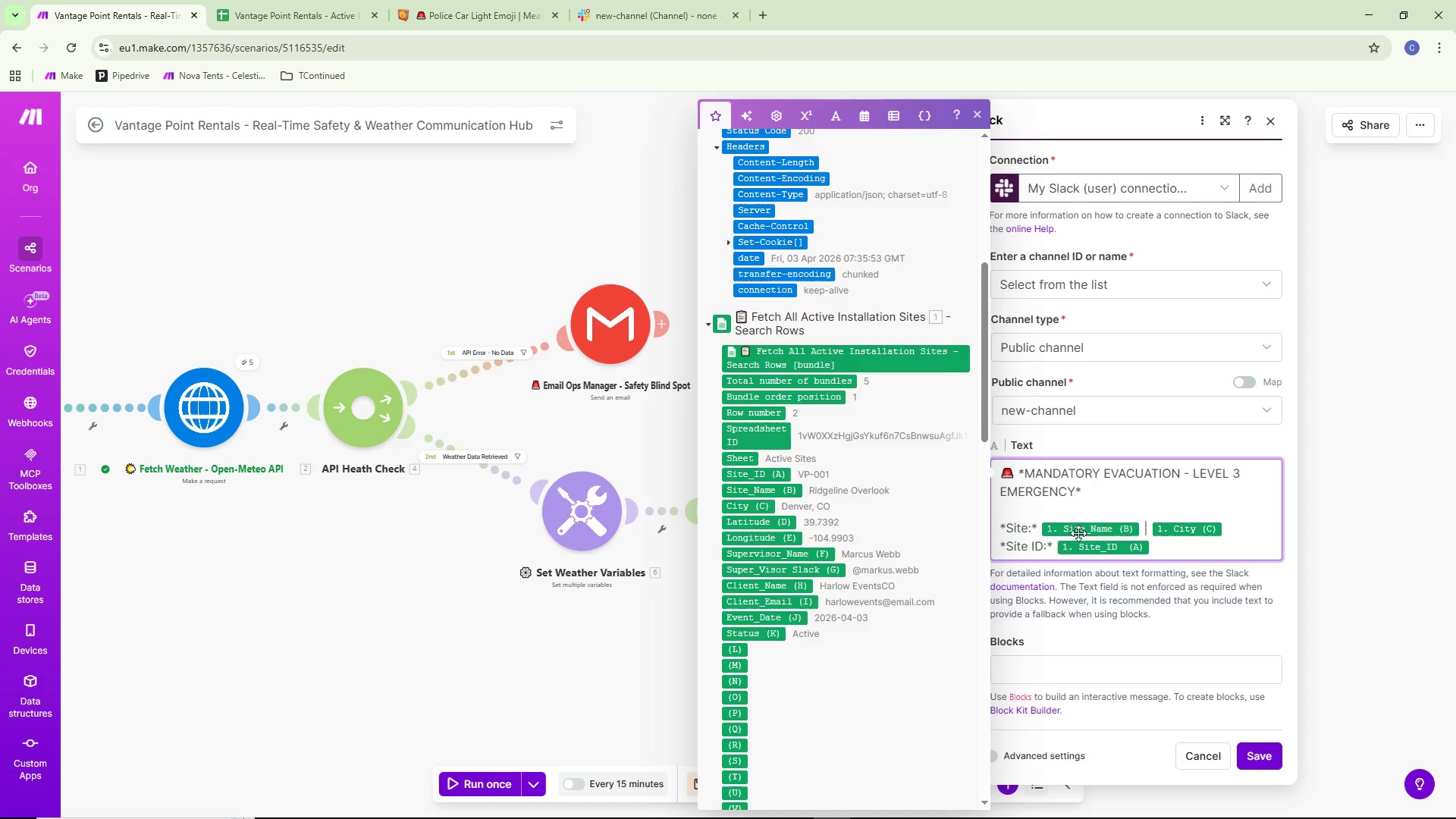 
key(Enter)
 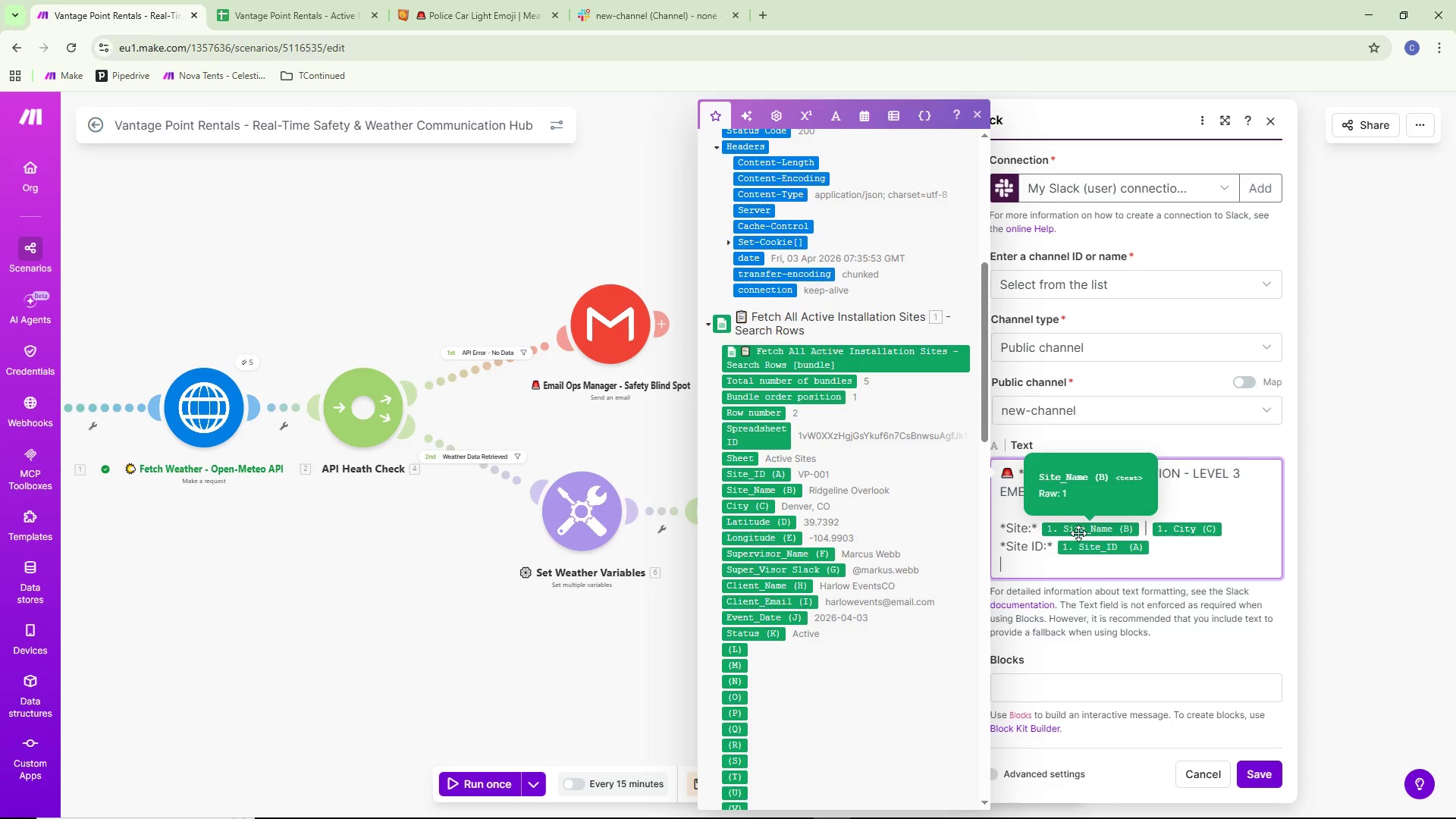 
wait(7.2)
 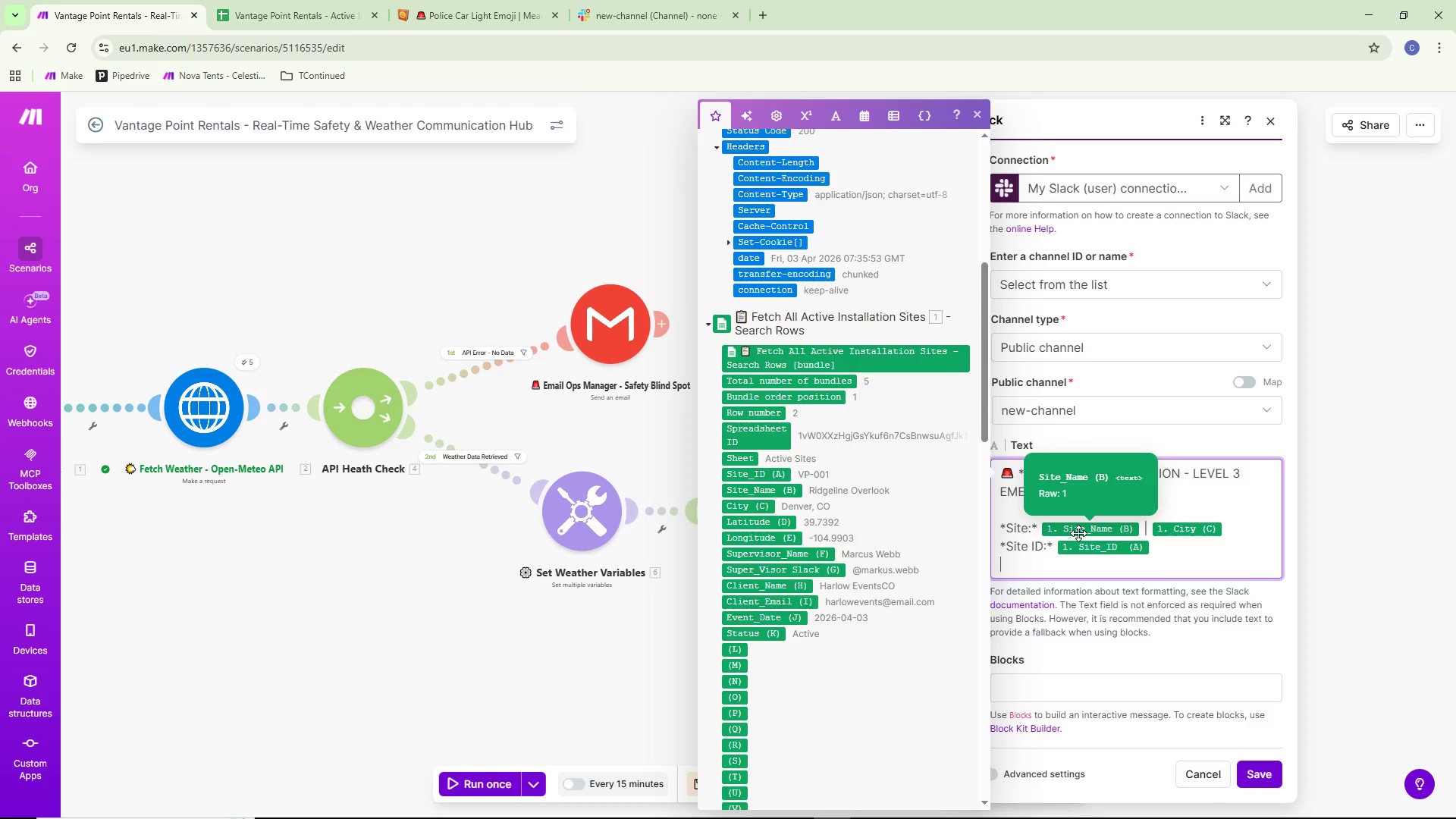 
type(*su)
 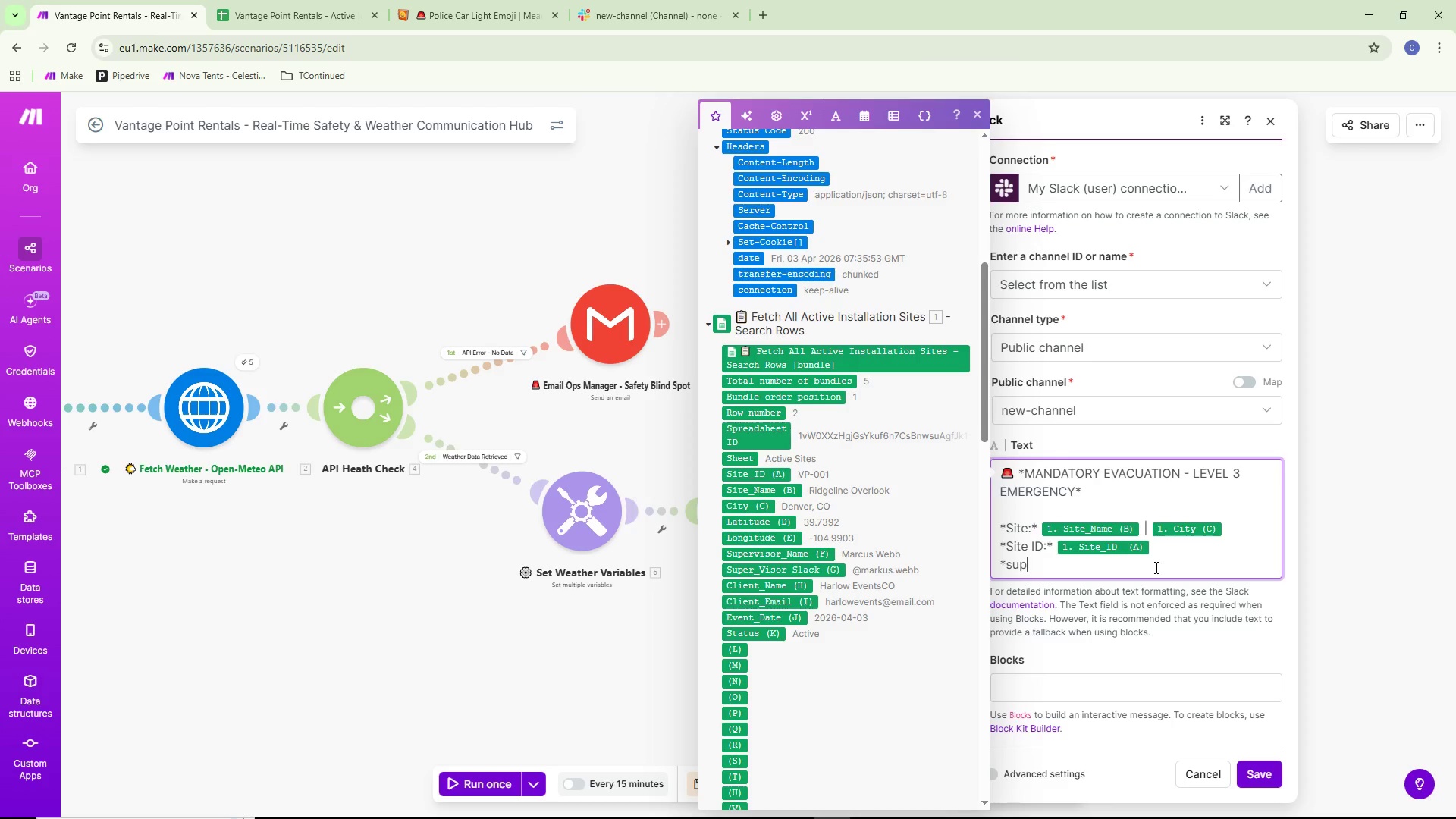 
 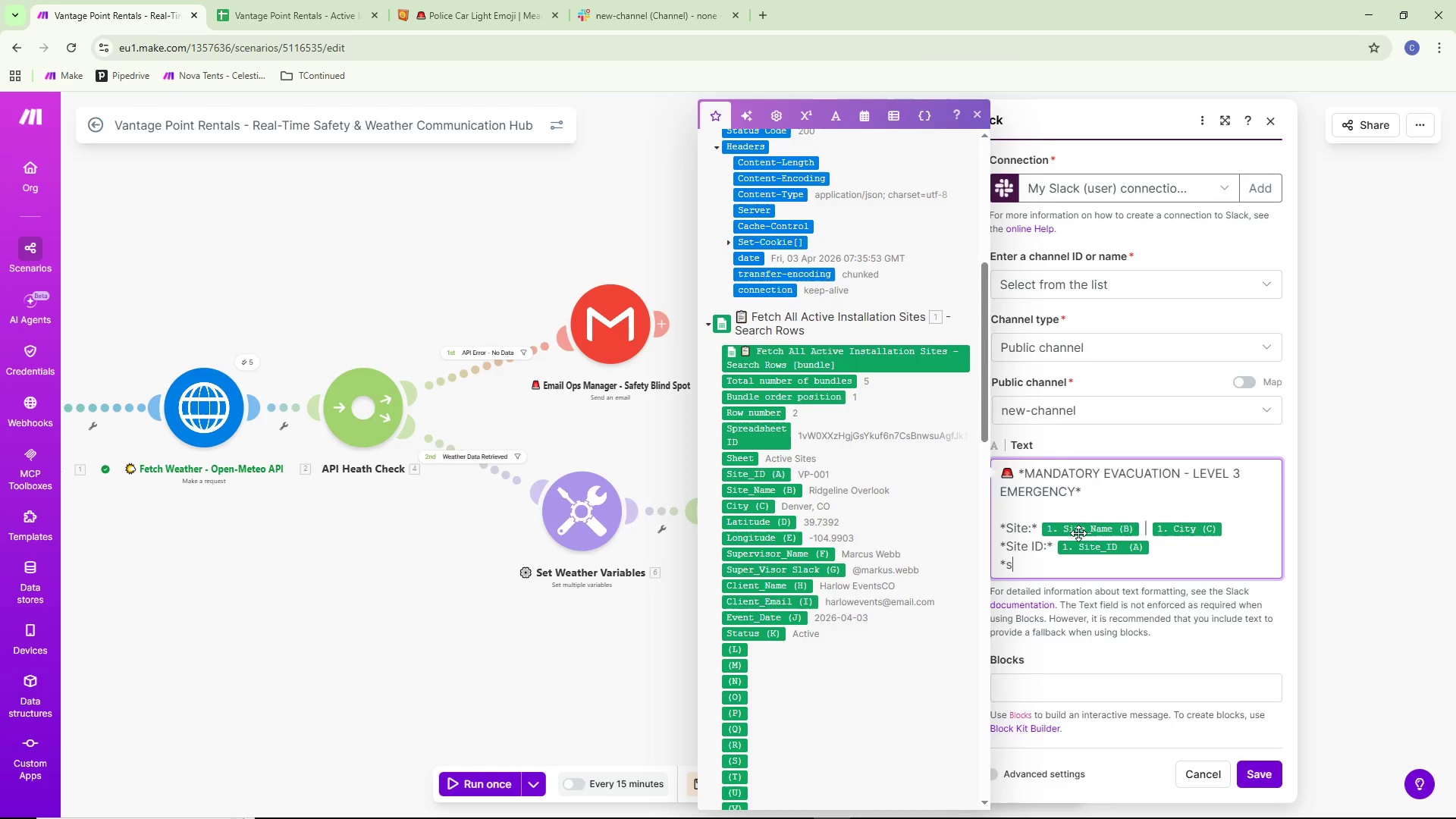 
type(pervisor)
 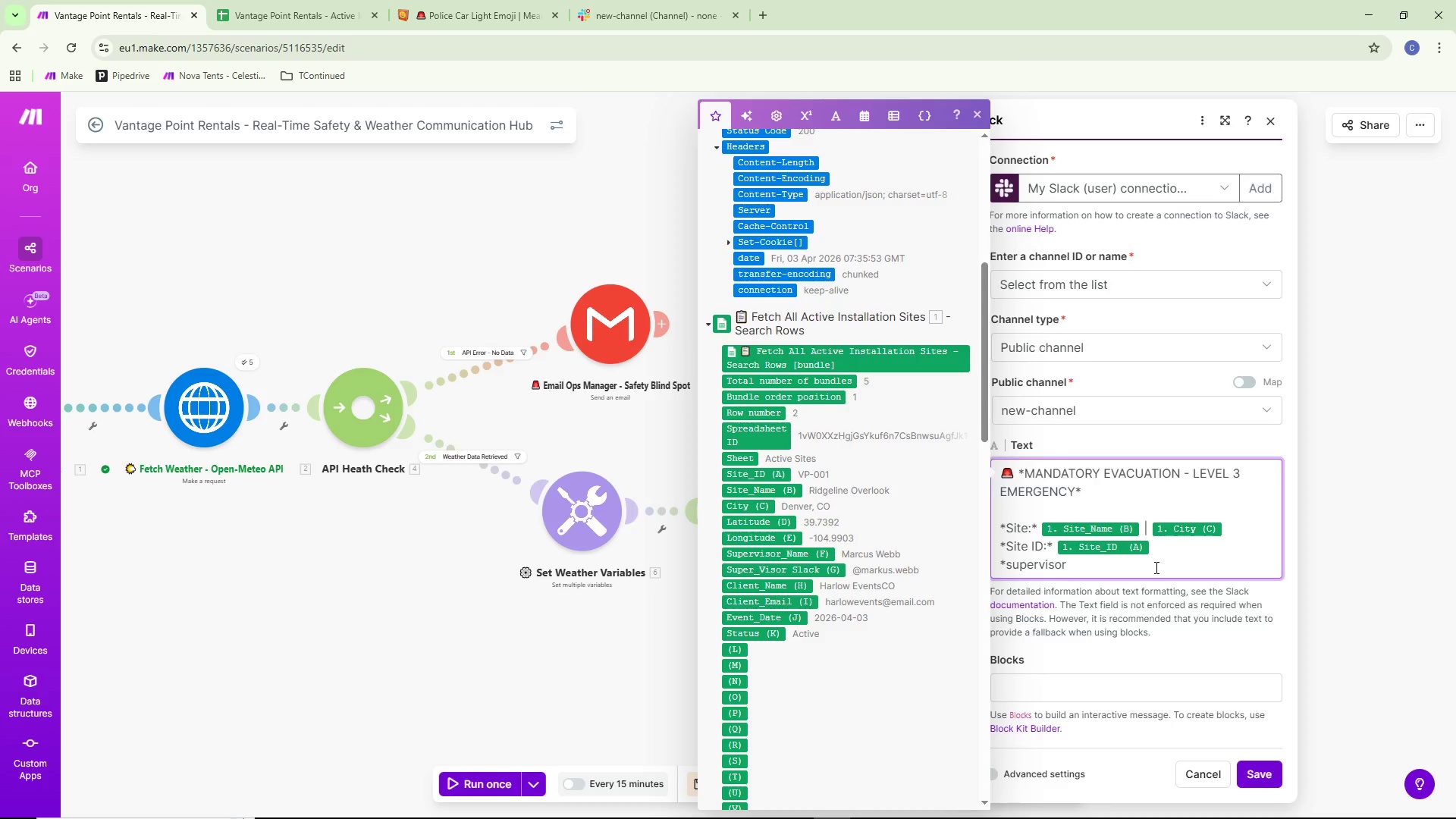 
key(Control+Backspace)
 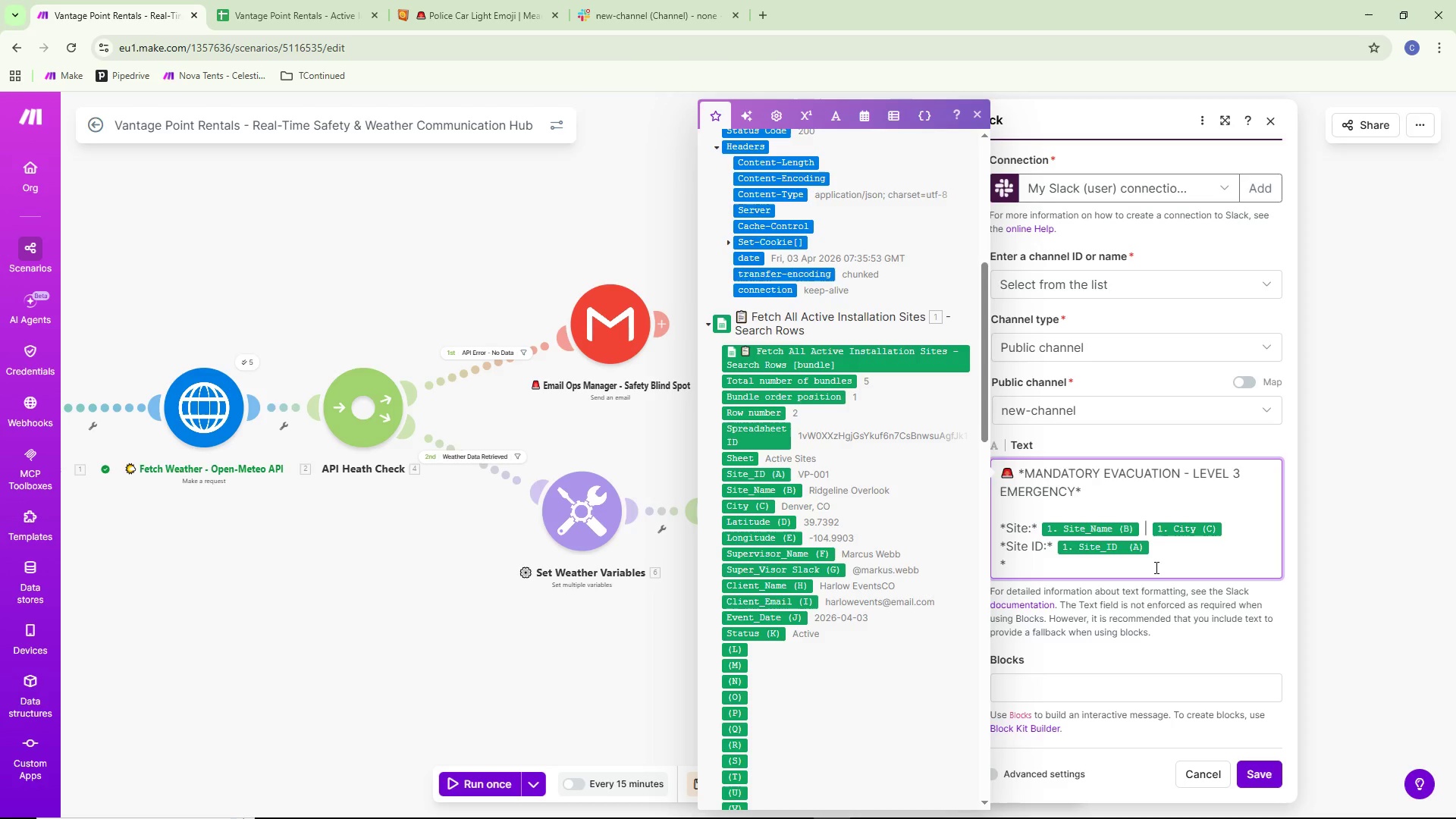 
type(Supervisor:* )
 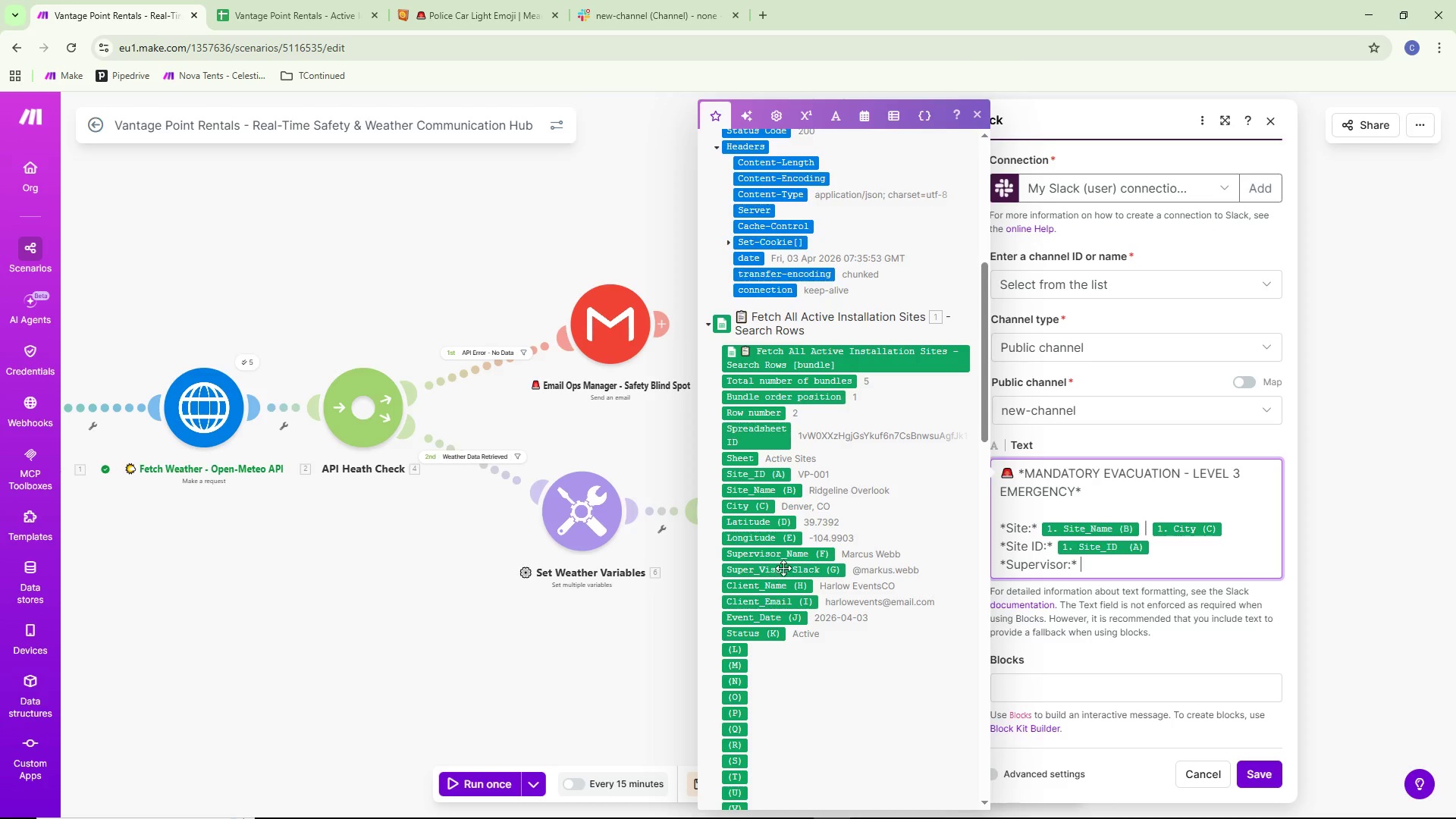 
left_click([786, 552])
 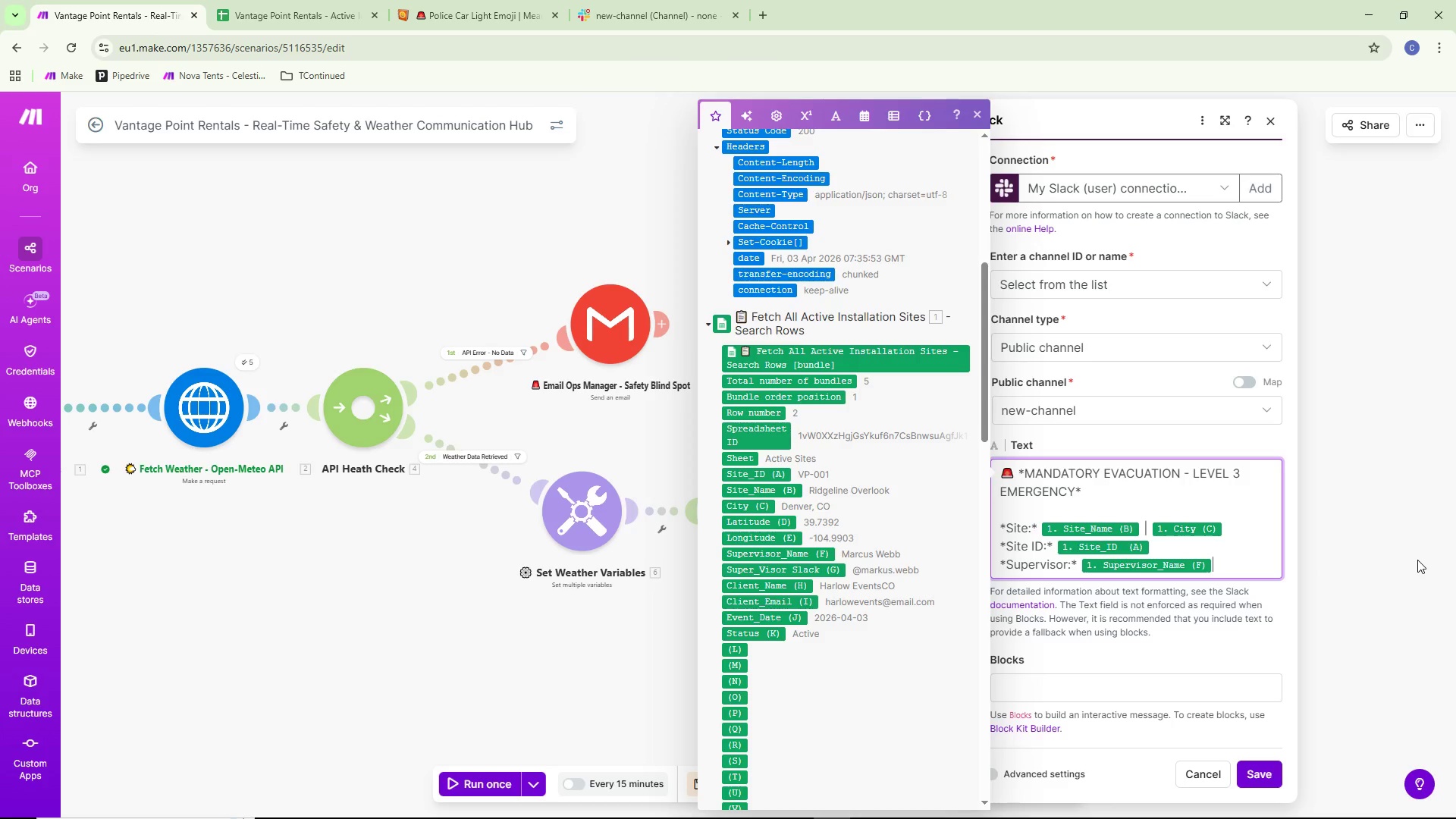 
wait(6.02)
 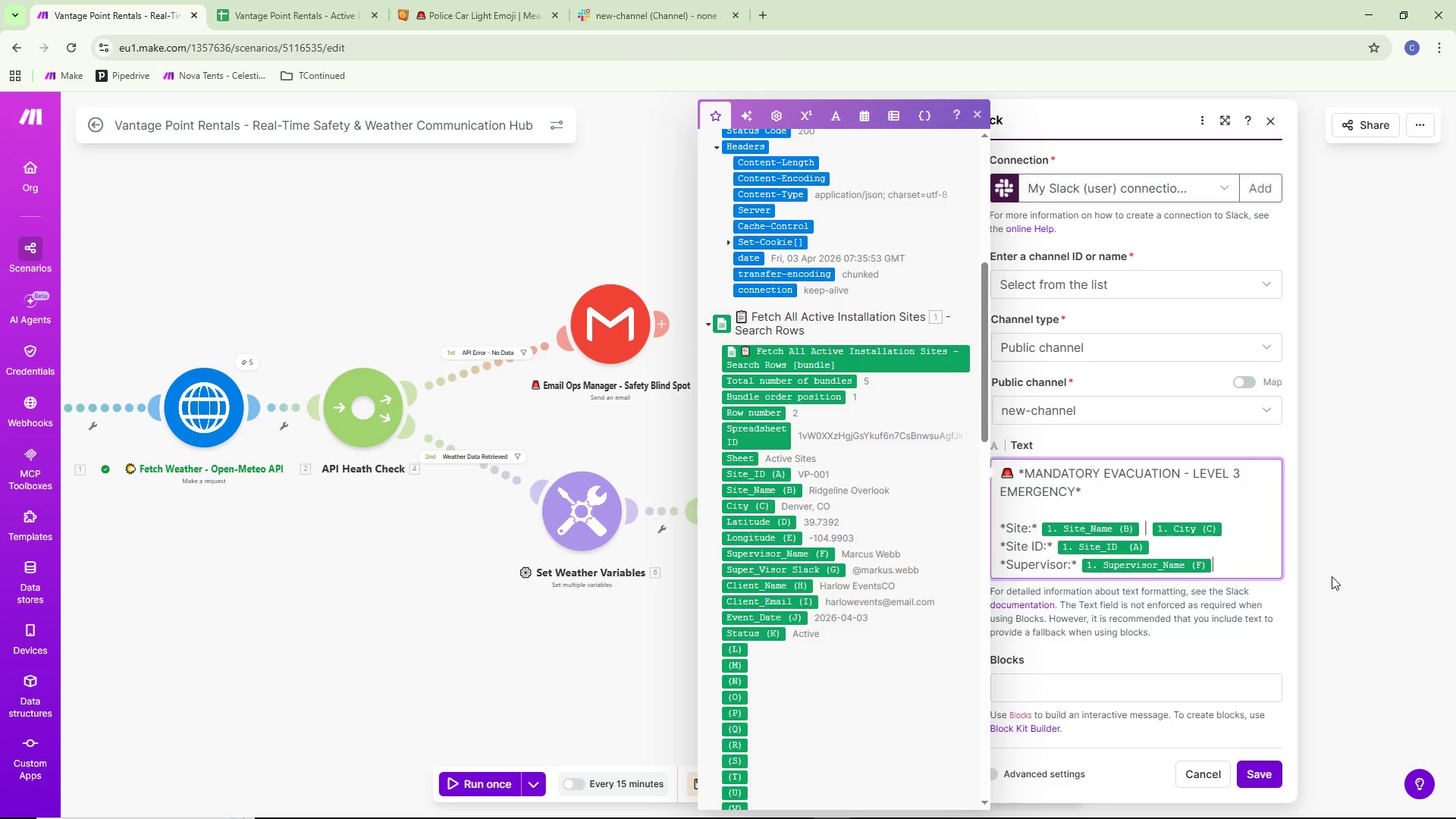 
key(Enter)
 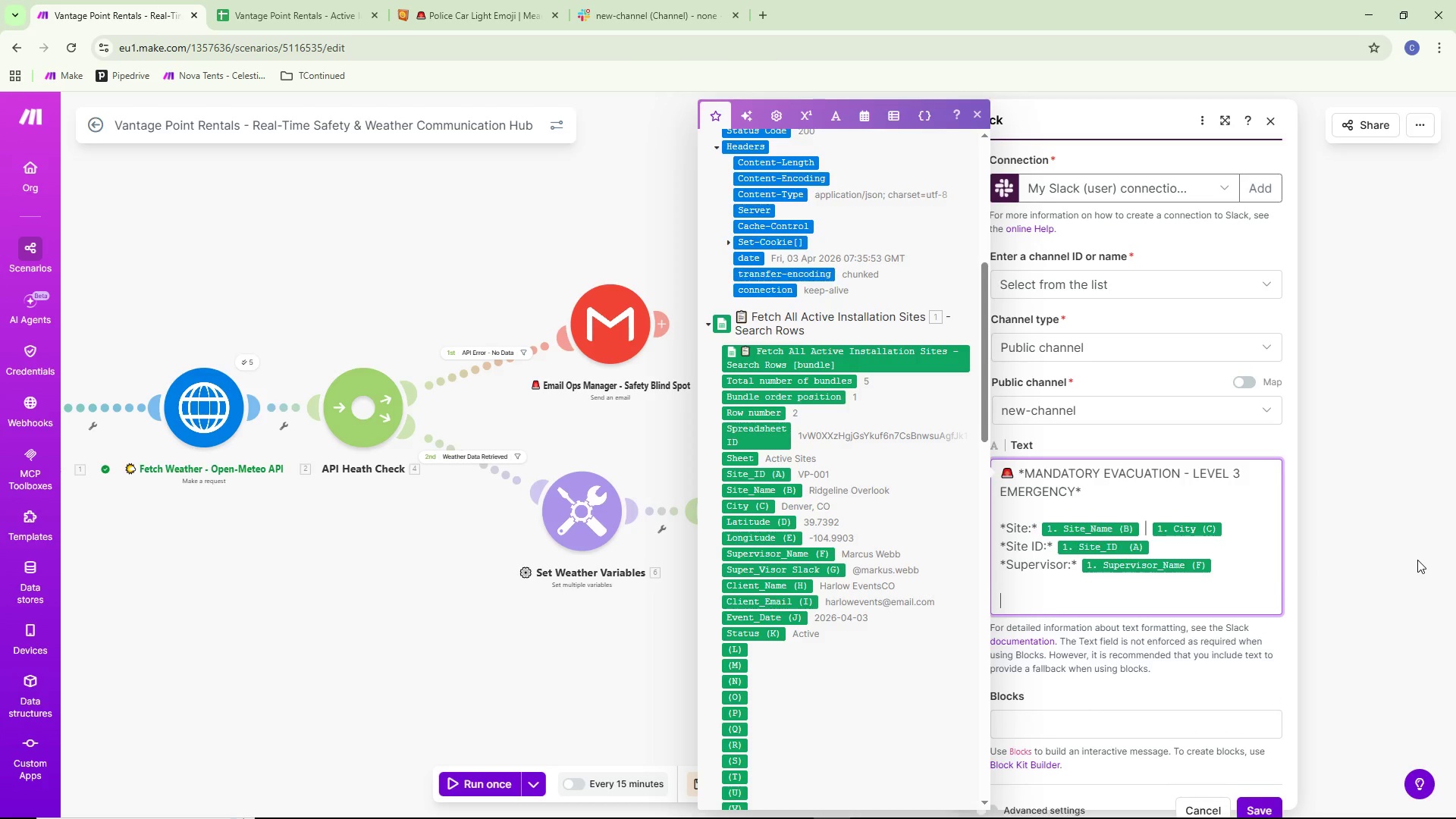 
key(Enter)
 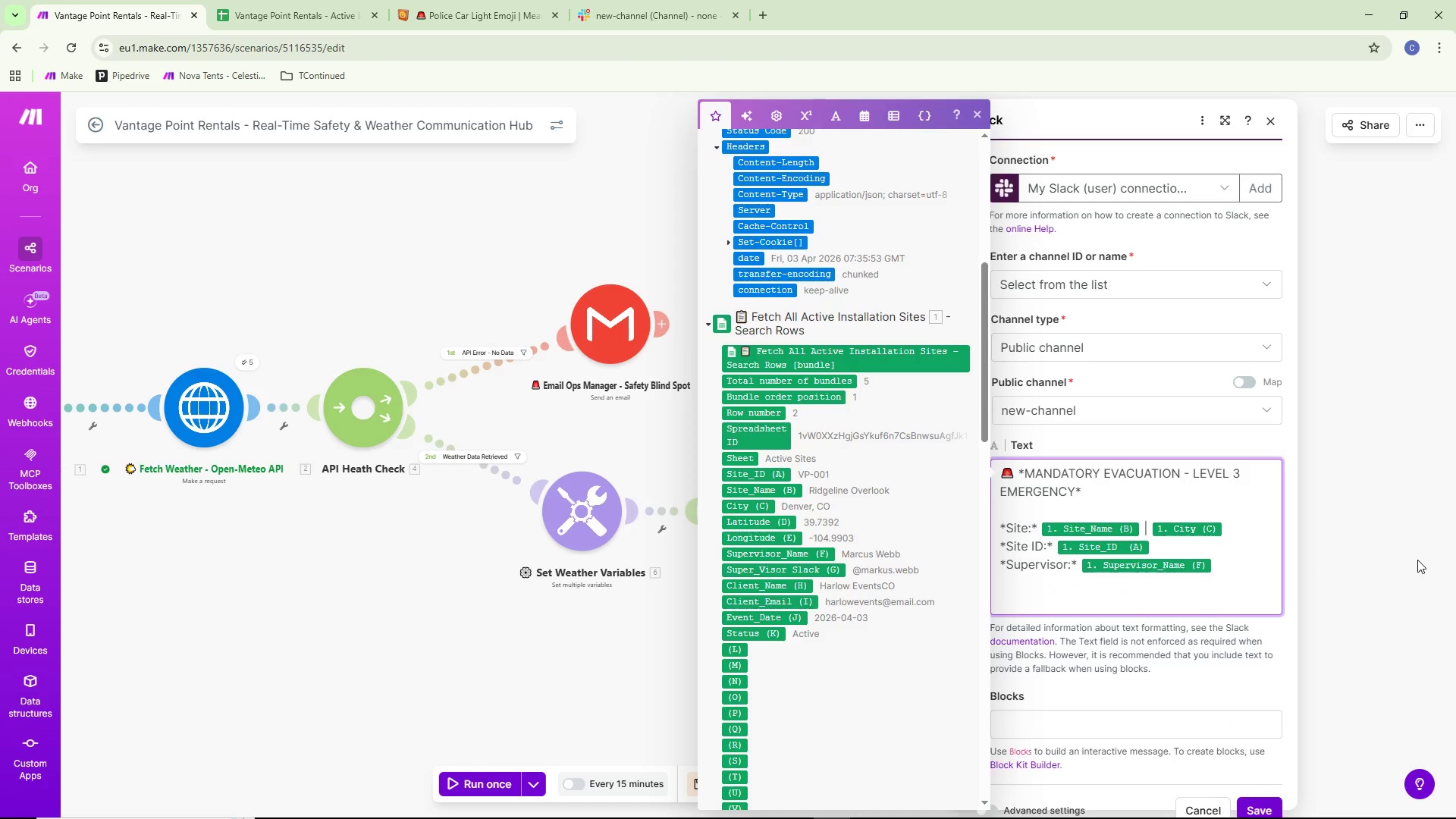 
type(*wiun)
key(Backspace)
key(Backspace)
key(Backspace)
key(Backspace)
type(Wind Speed:* )
 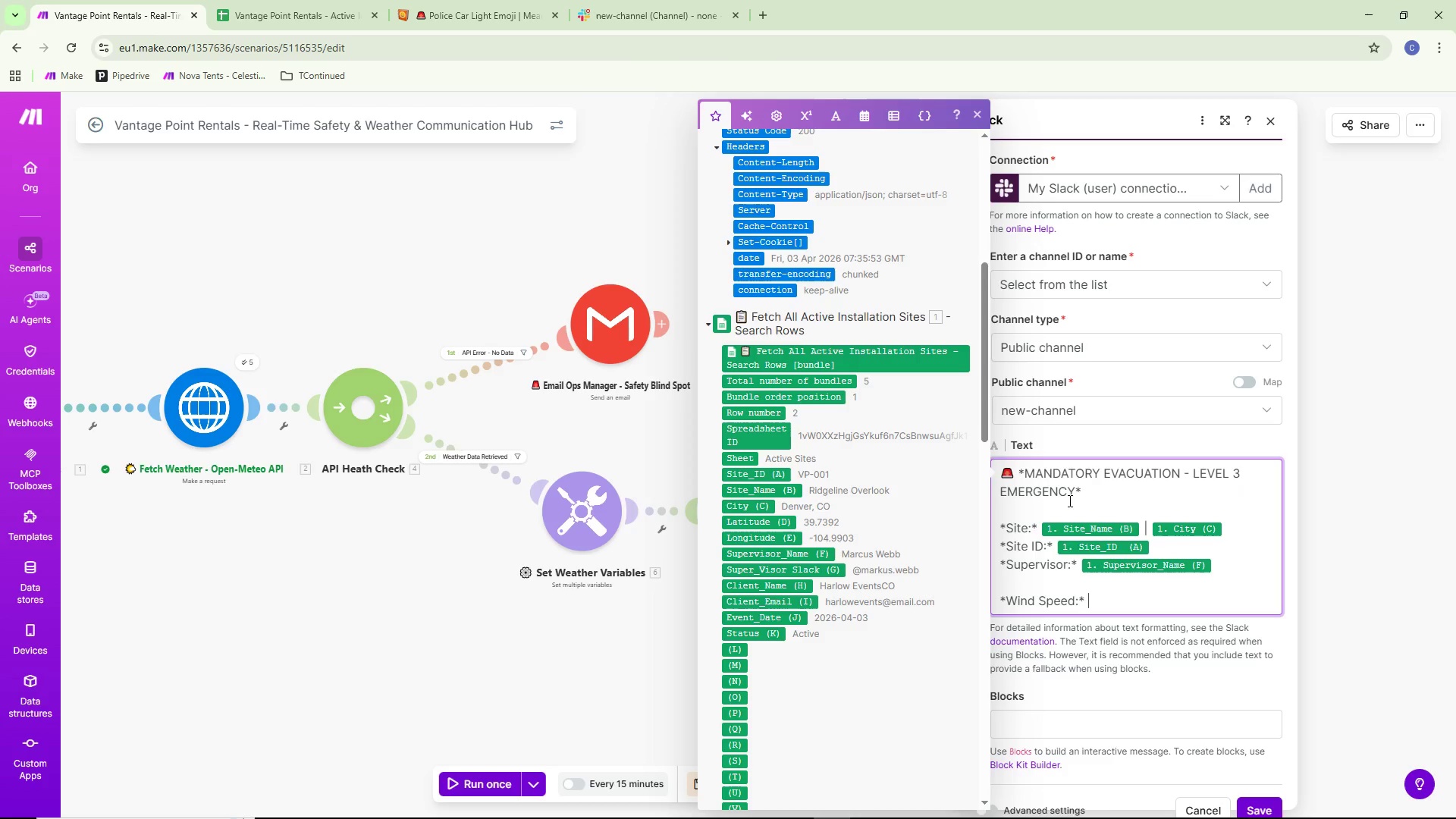 
scroll: coordinate [799, 282], scroll_direction: up, amount: 6.0
 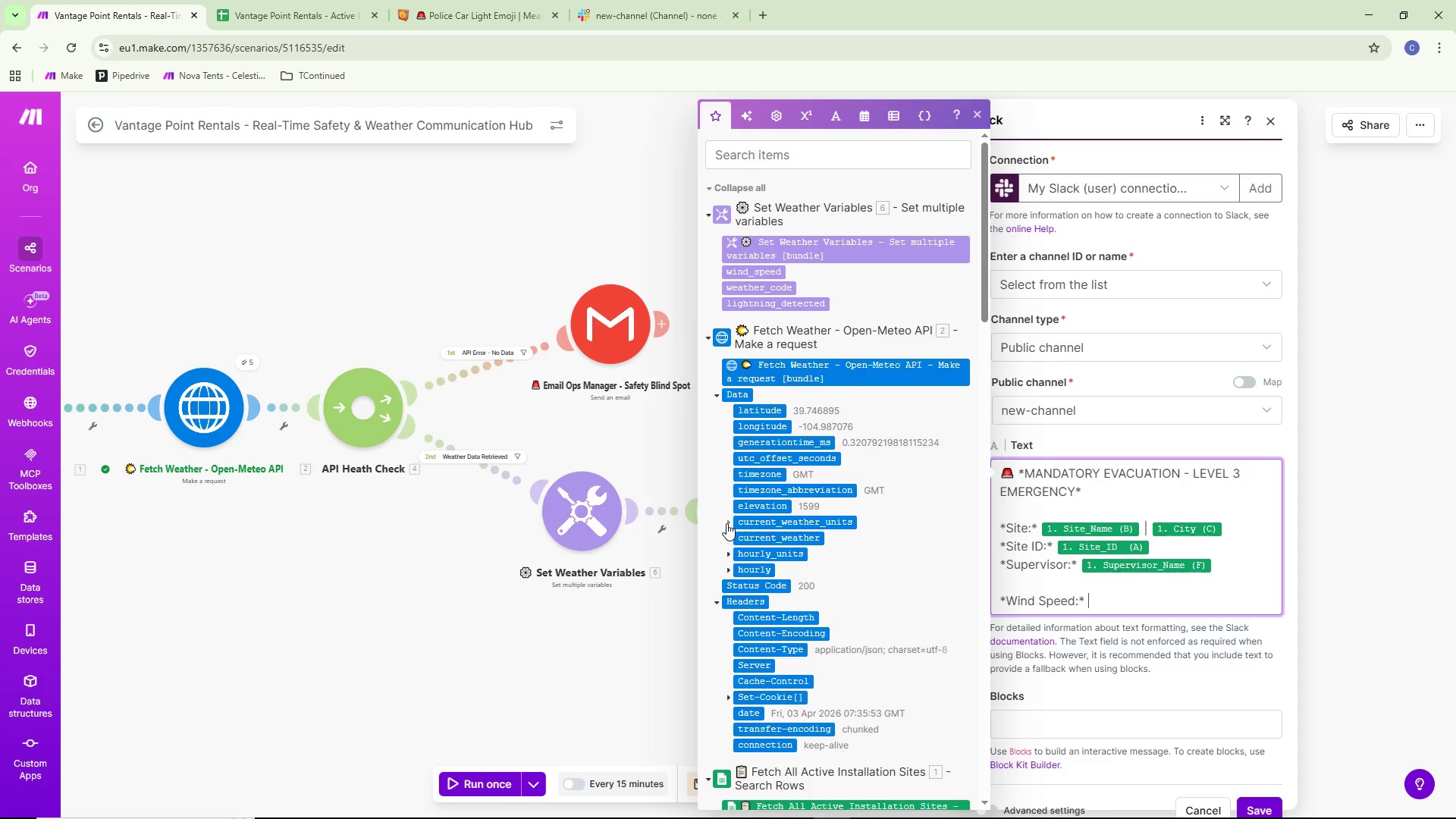 
left_click([727, 535])
 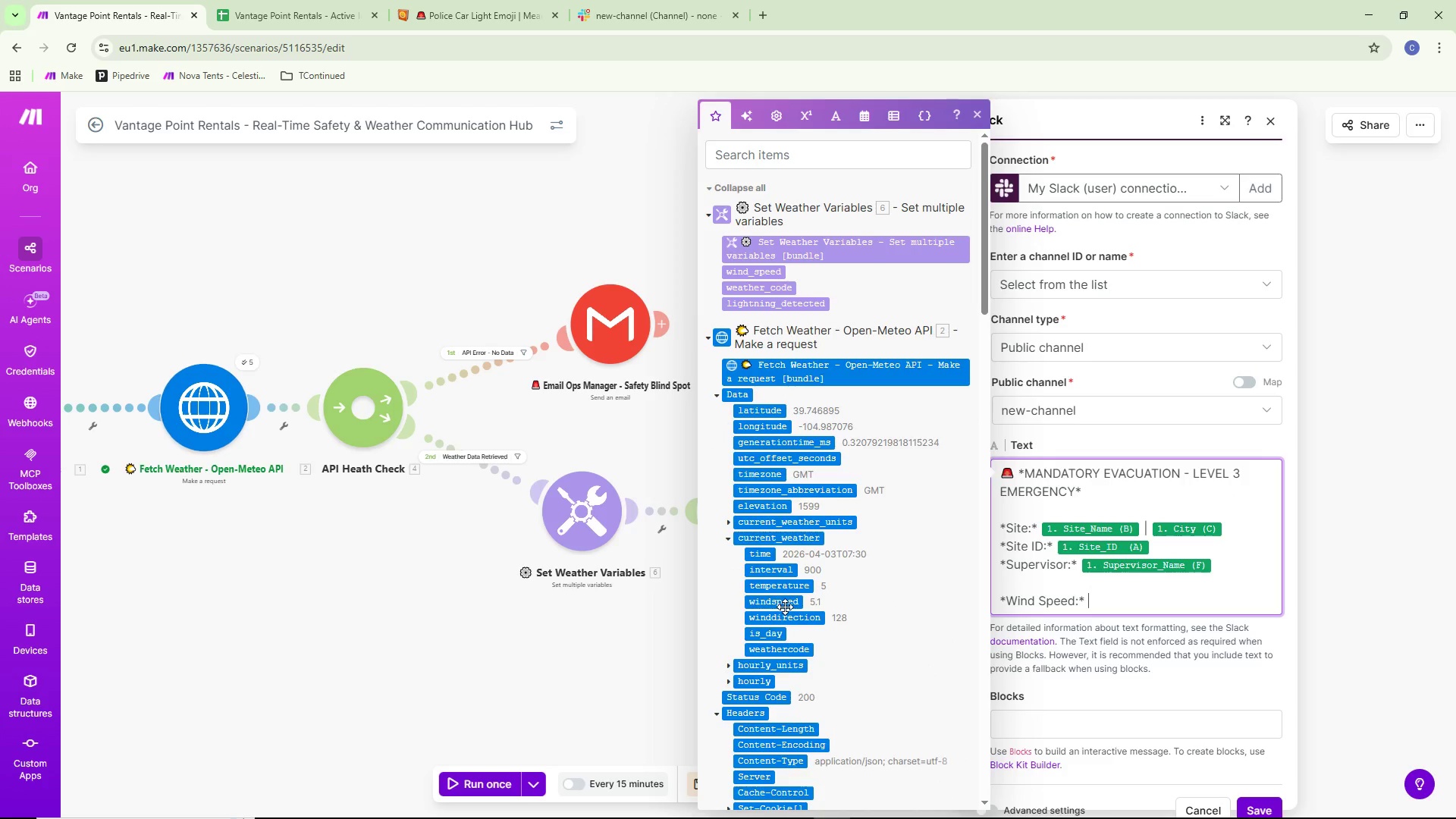 
left_click([786, 604])
 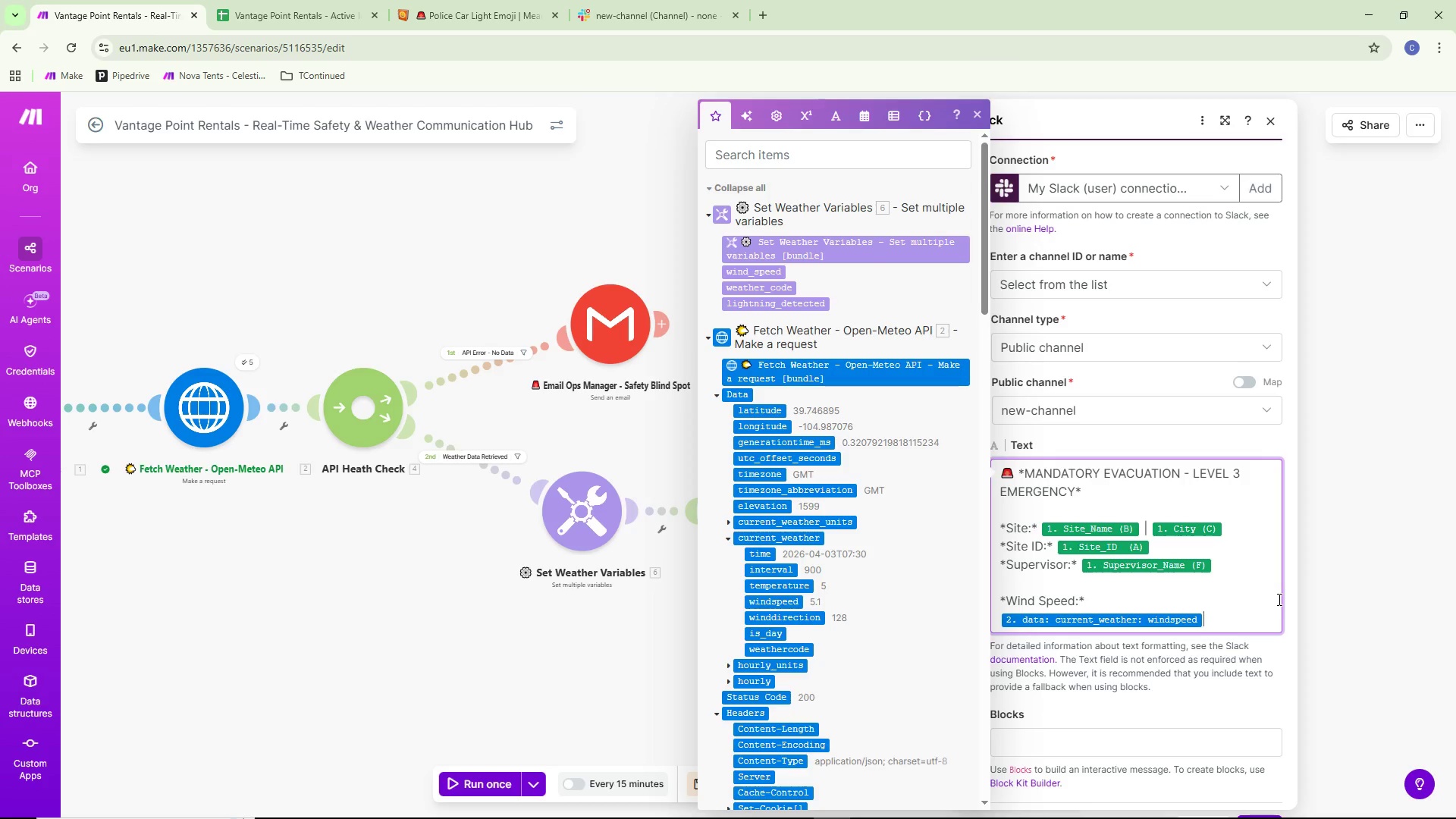 
type( mph)
 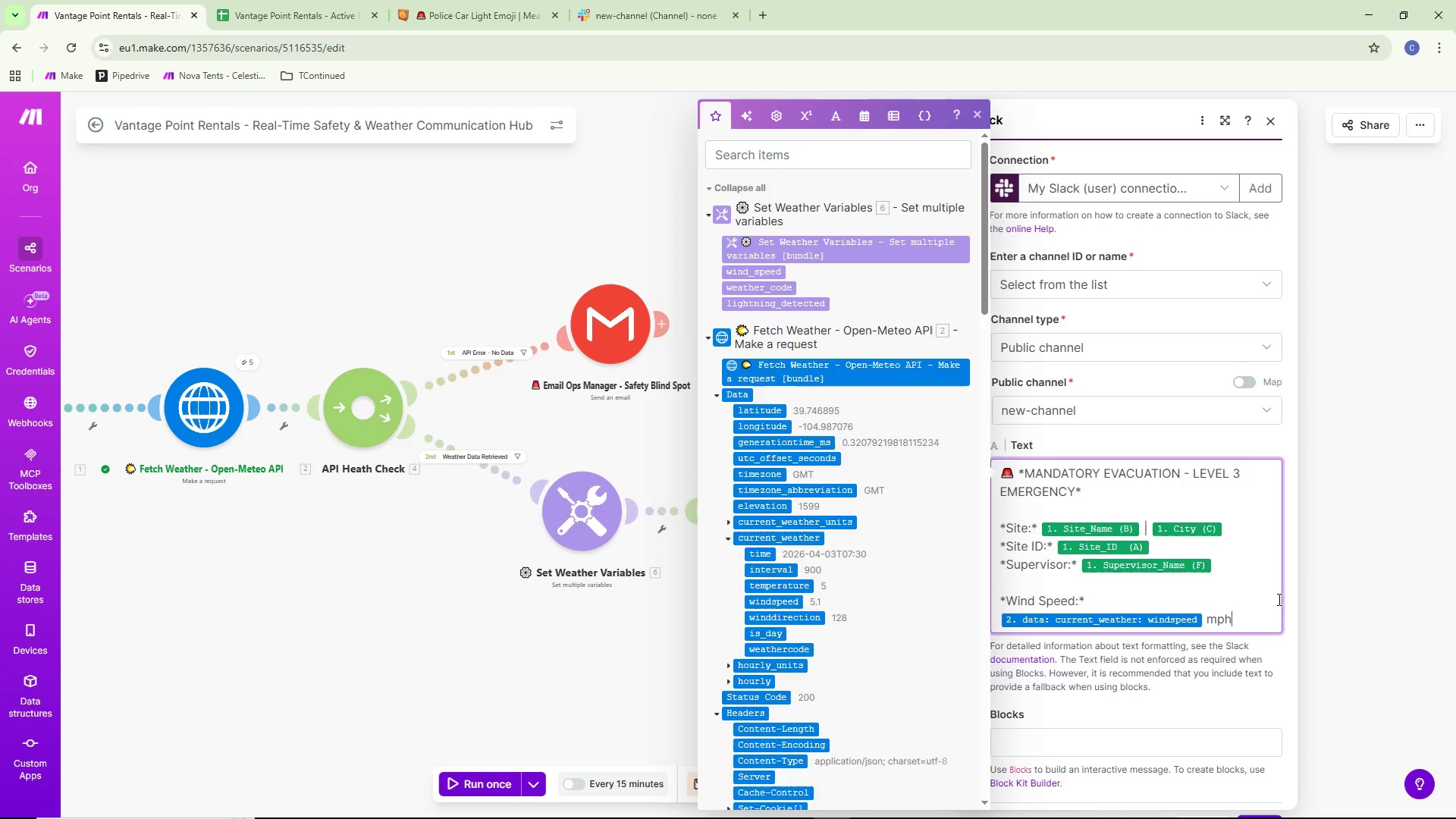 
key(Enter)
 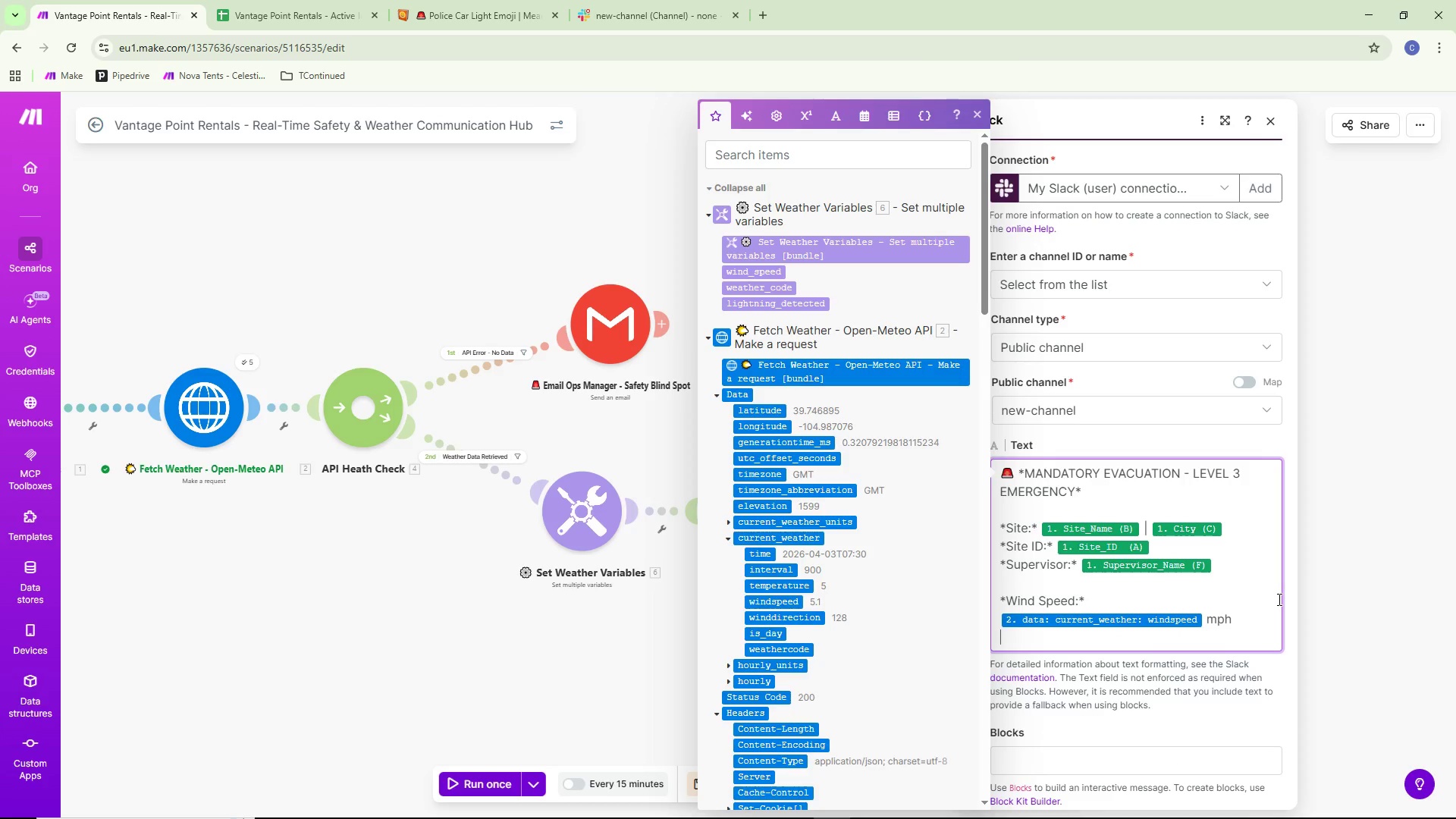 
type(*Lightning Detected:*)
 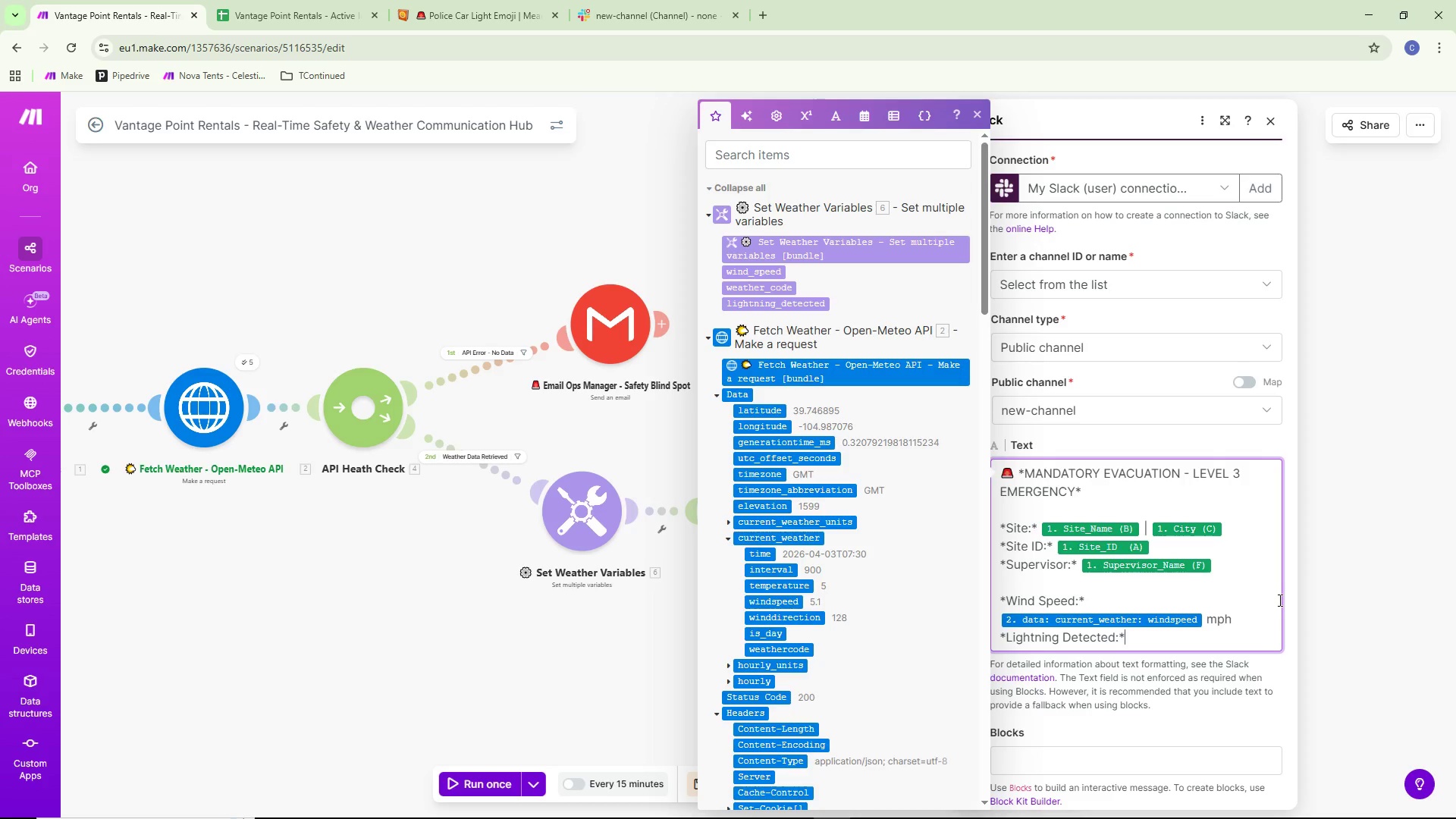 
key(Space)
 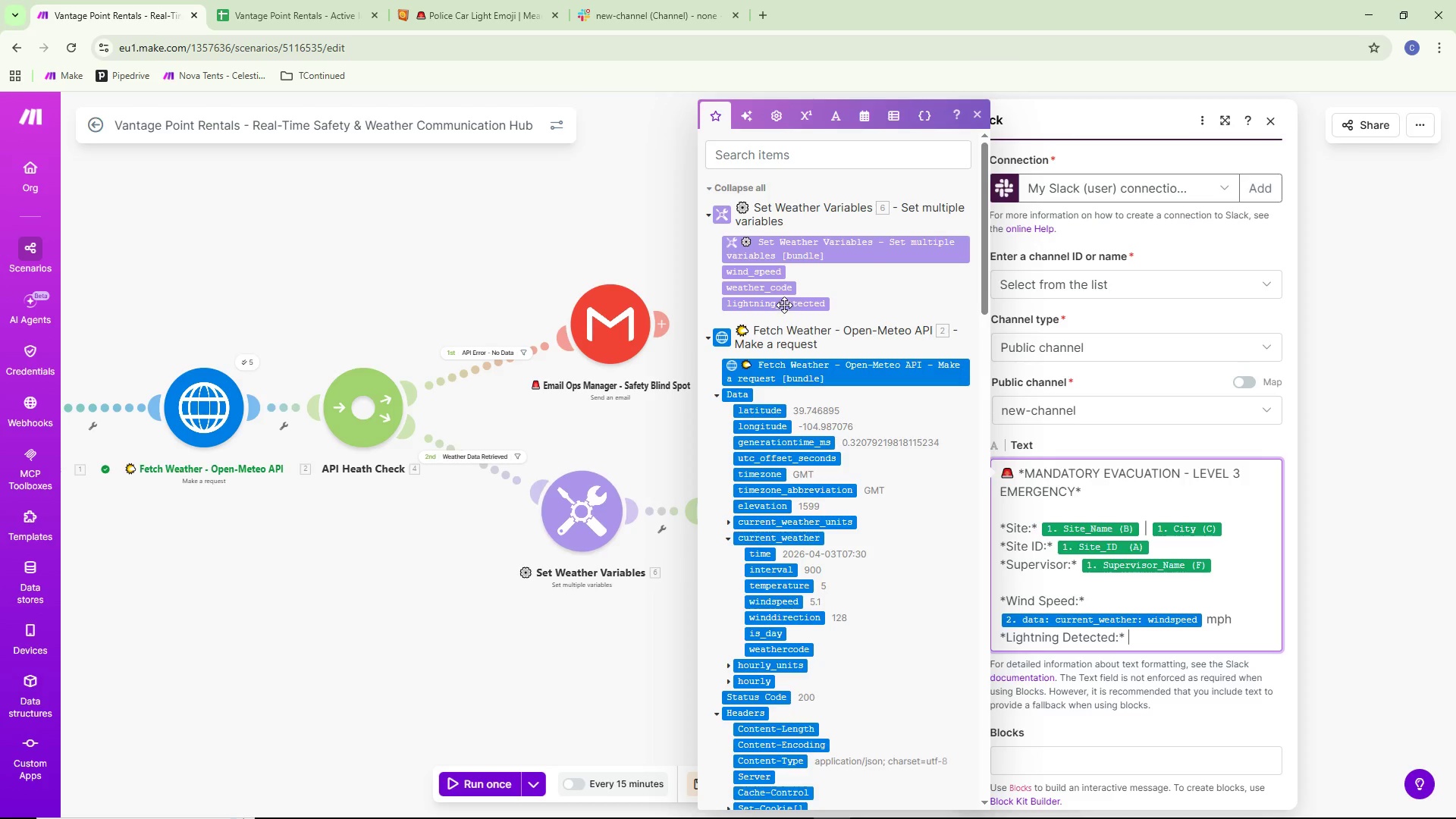 
left_click([784, 305])
 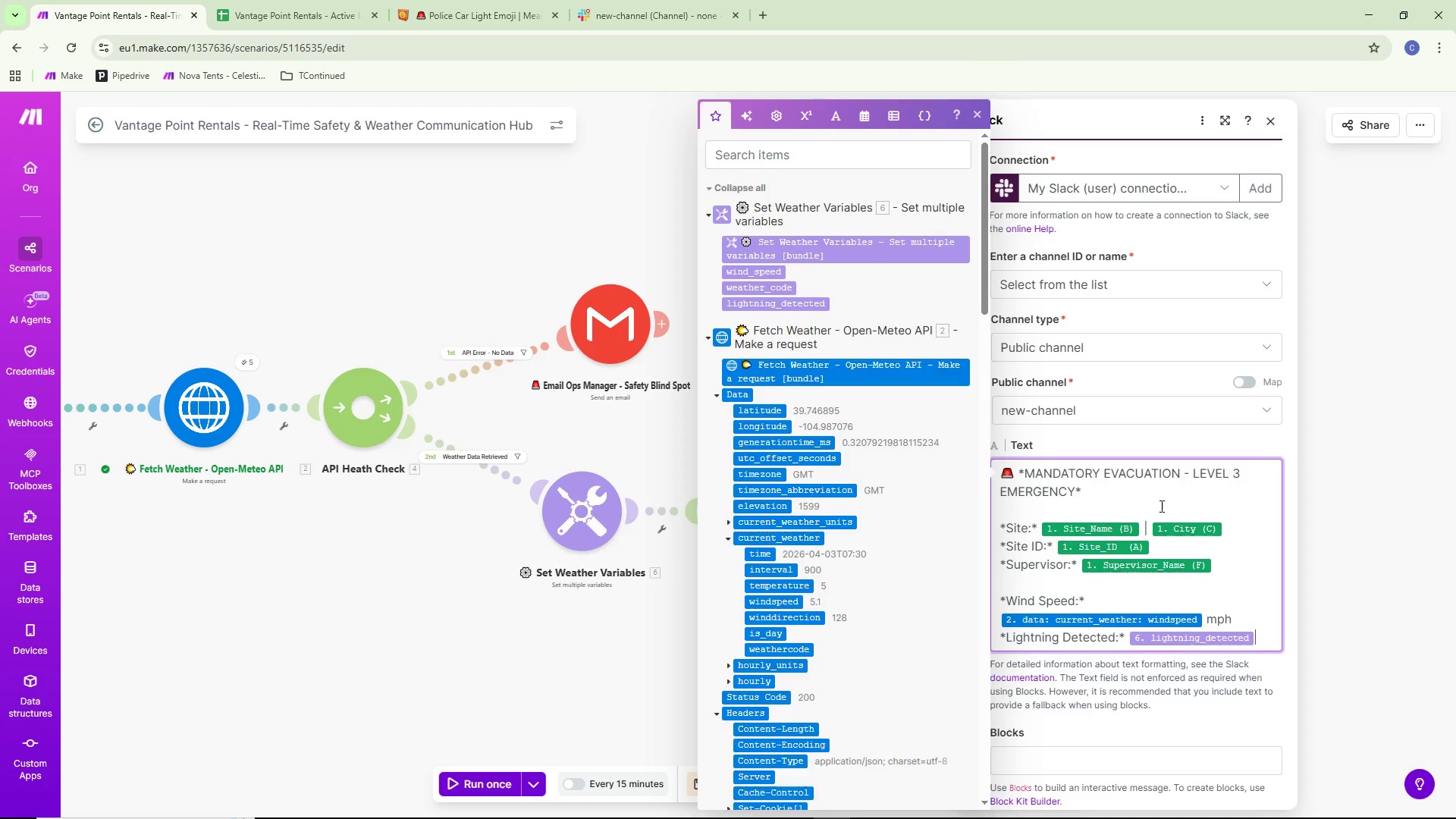 
scroll: coordinate [1172, 544], scroll_direction: down, amount: 1.0
 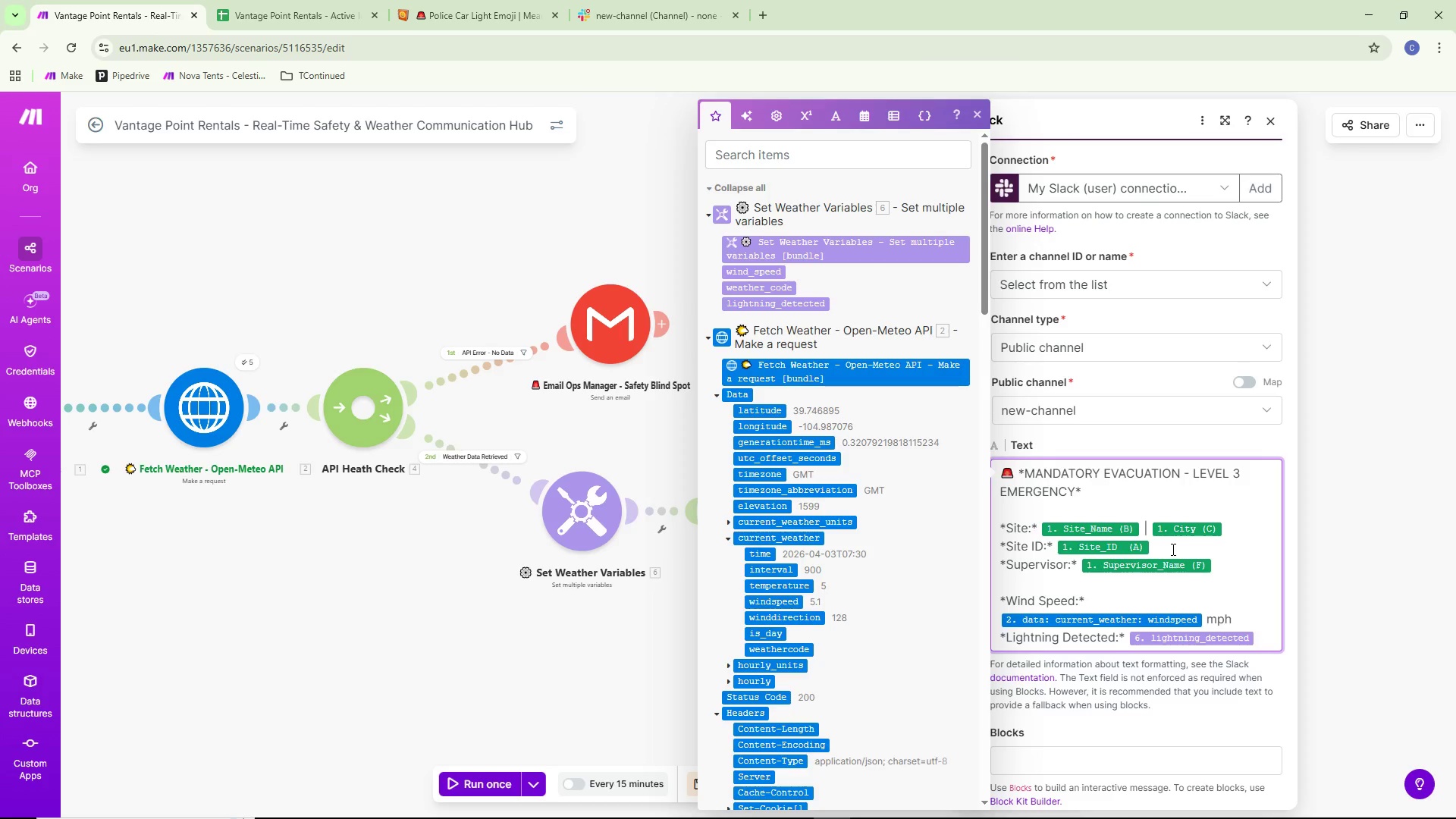 
key(Enter)
 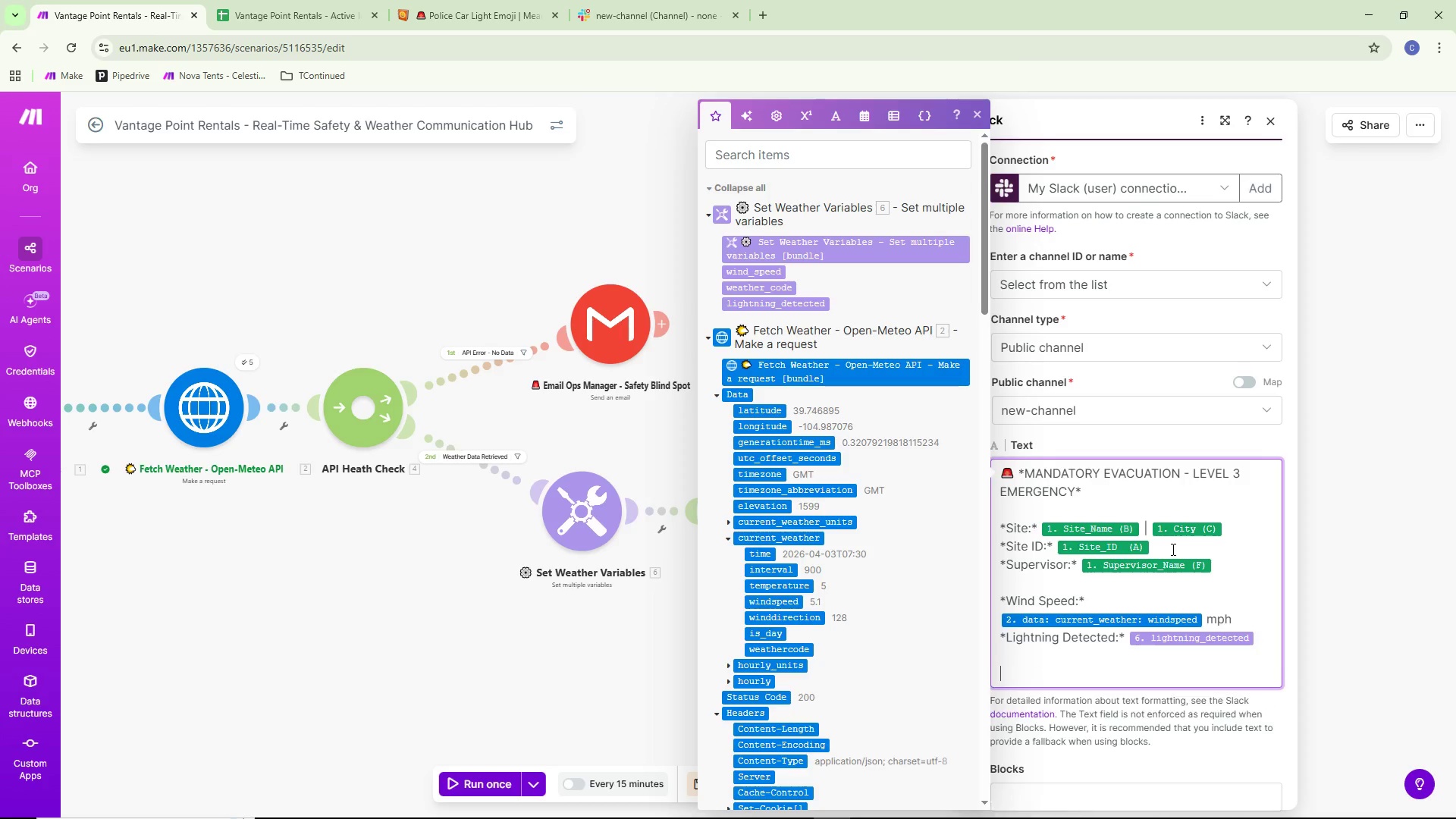 
key(Enter)
 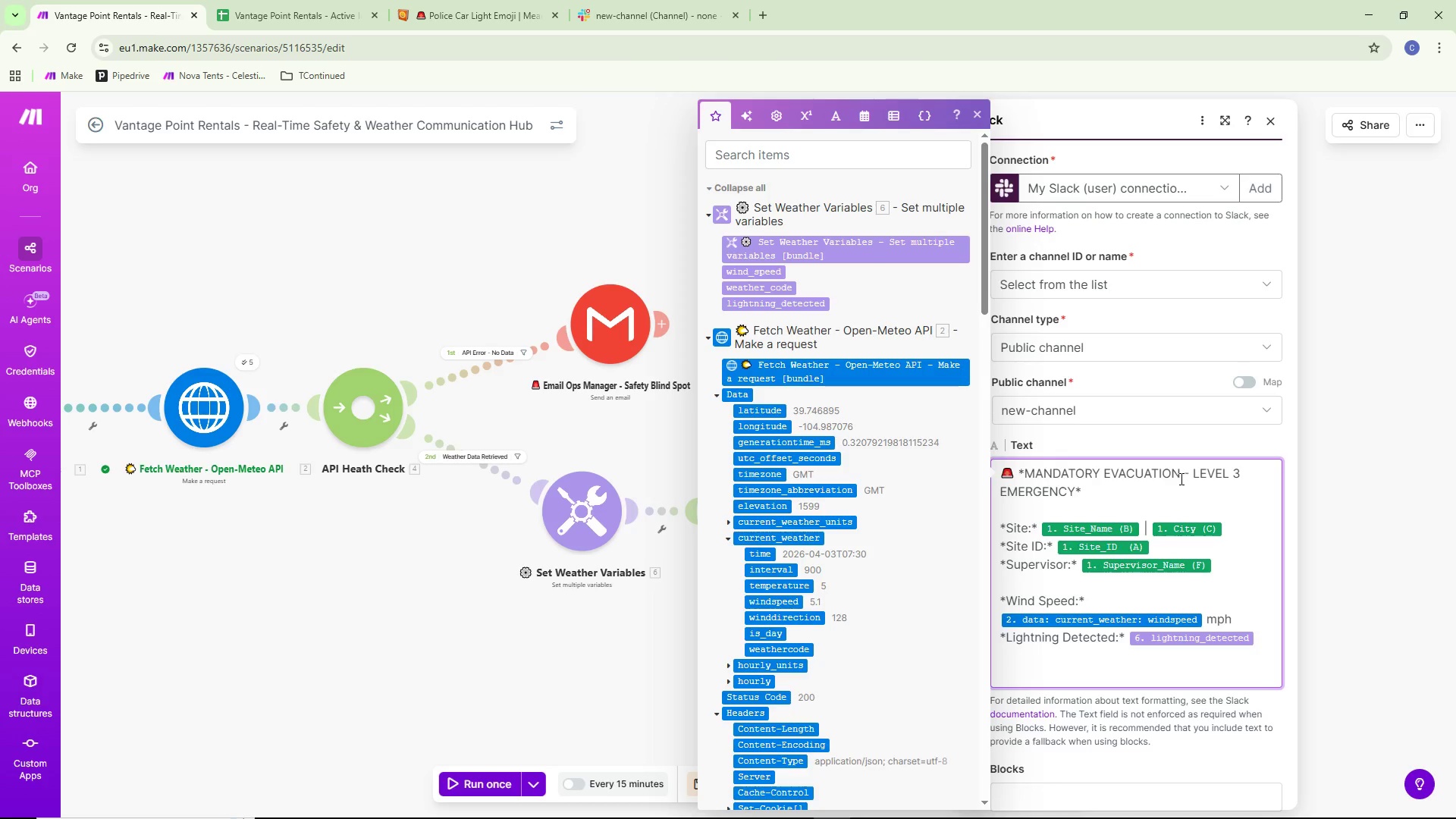 
wait(5.27)
 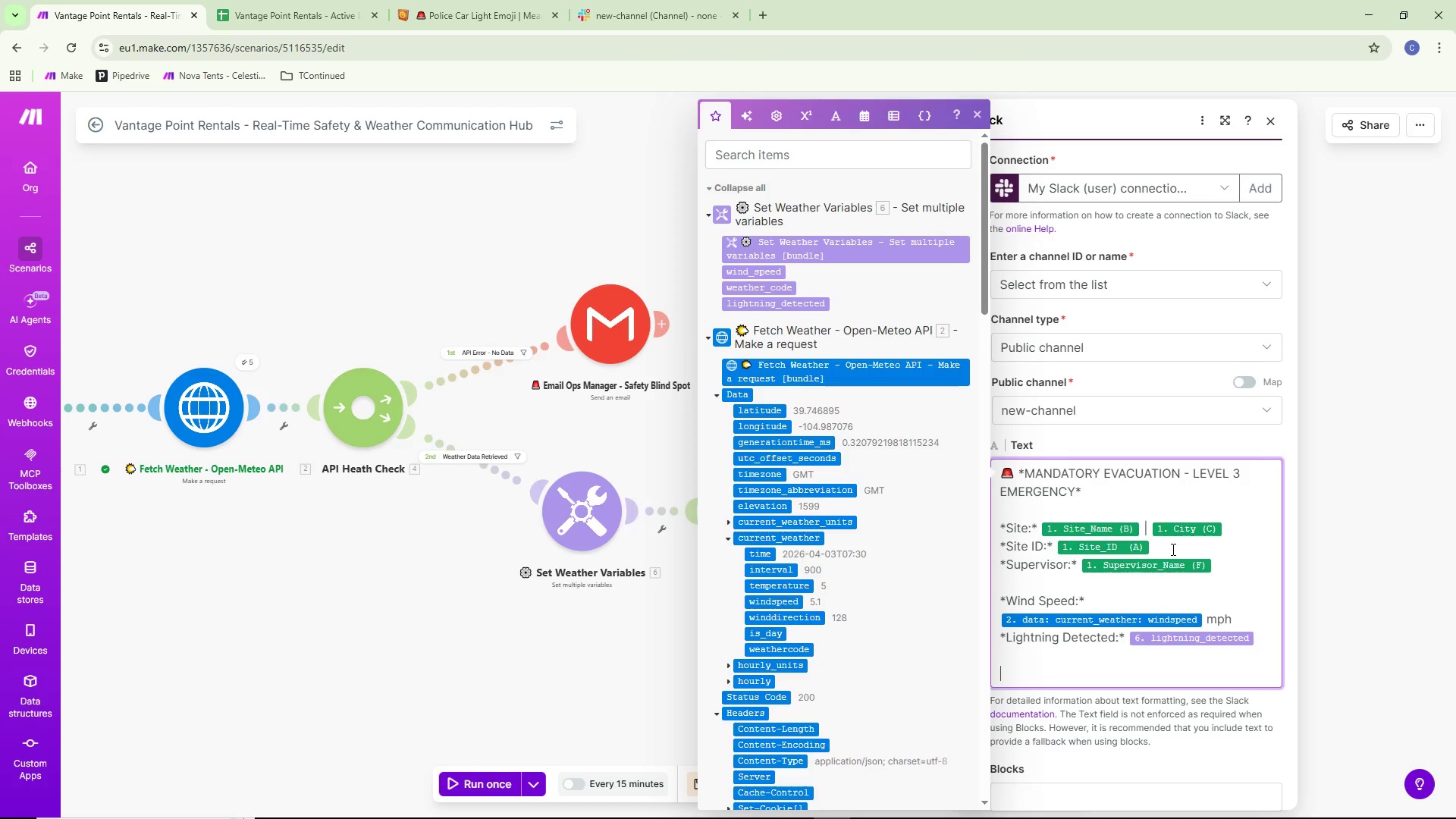 
left_click([476, 0])
 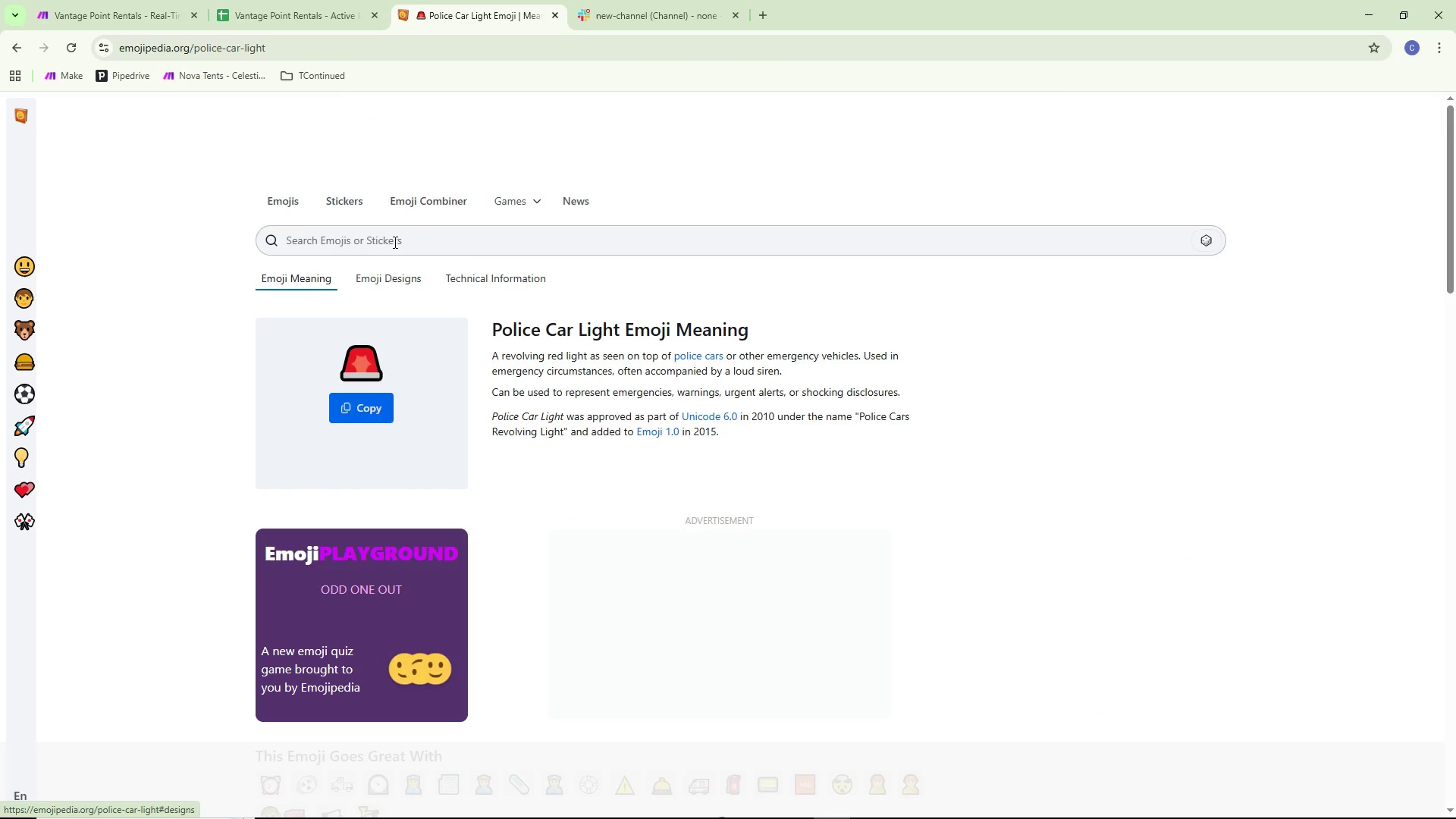 
type(warning)
 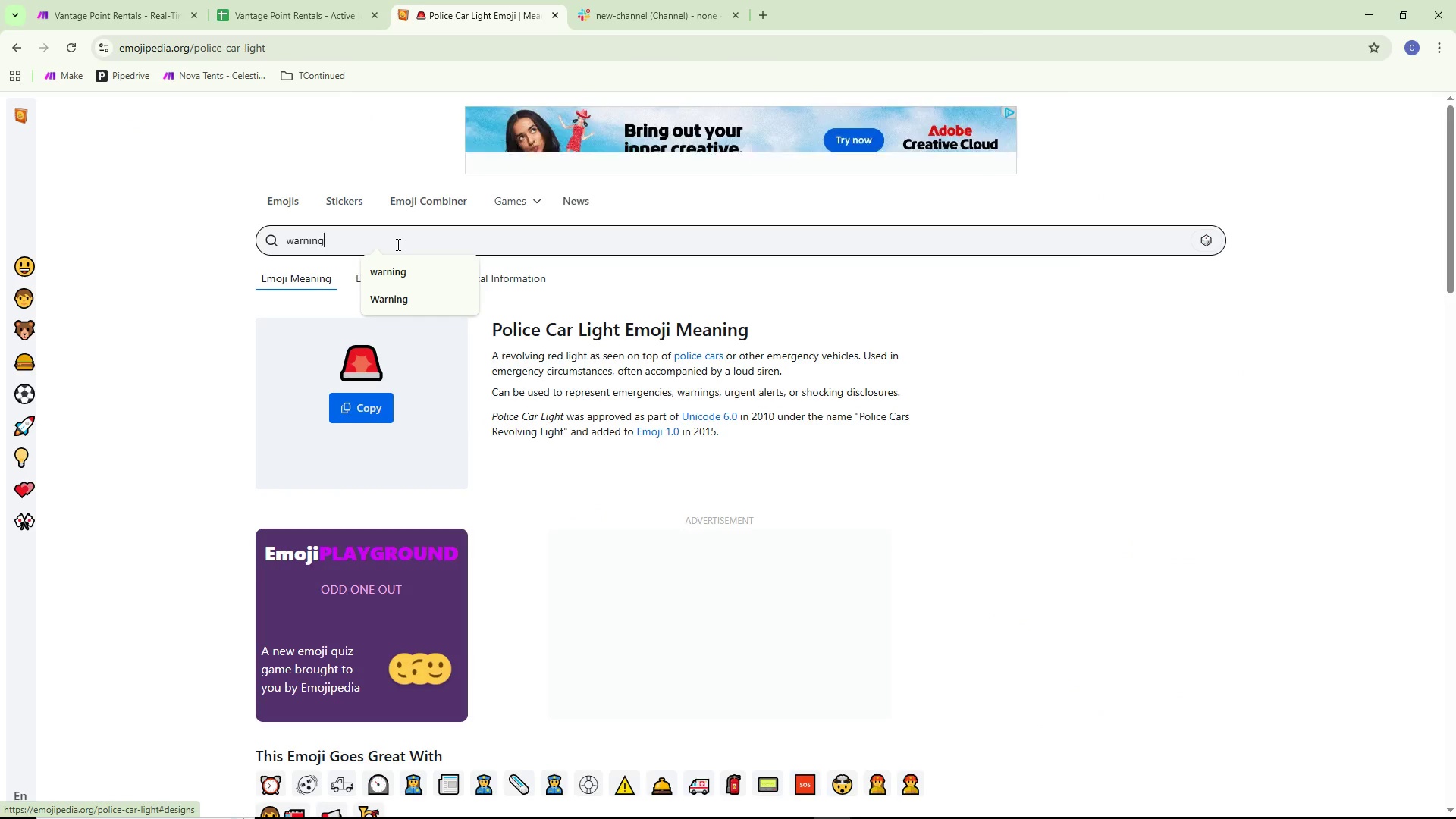 
key(Enter)
 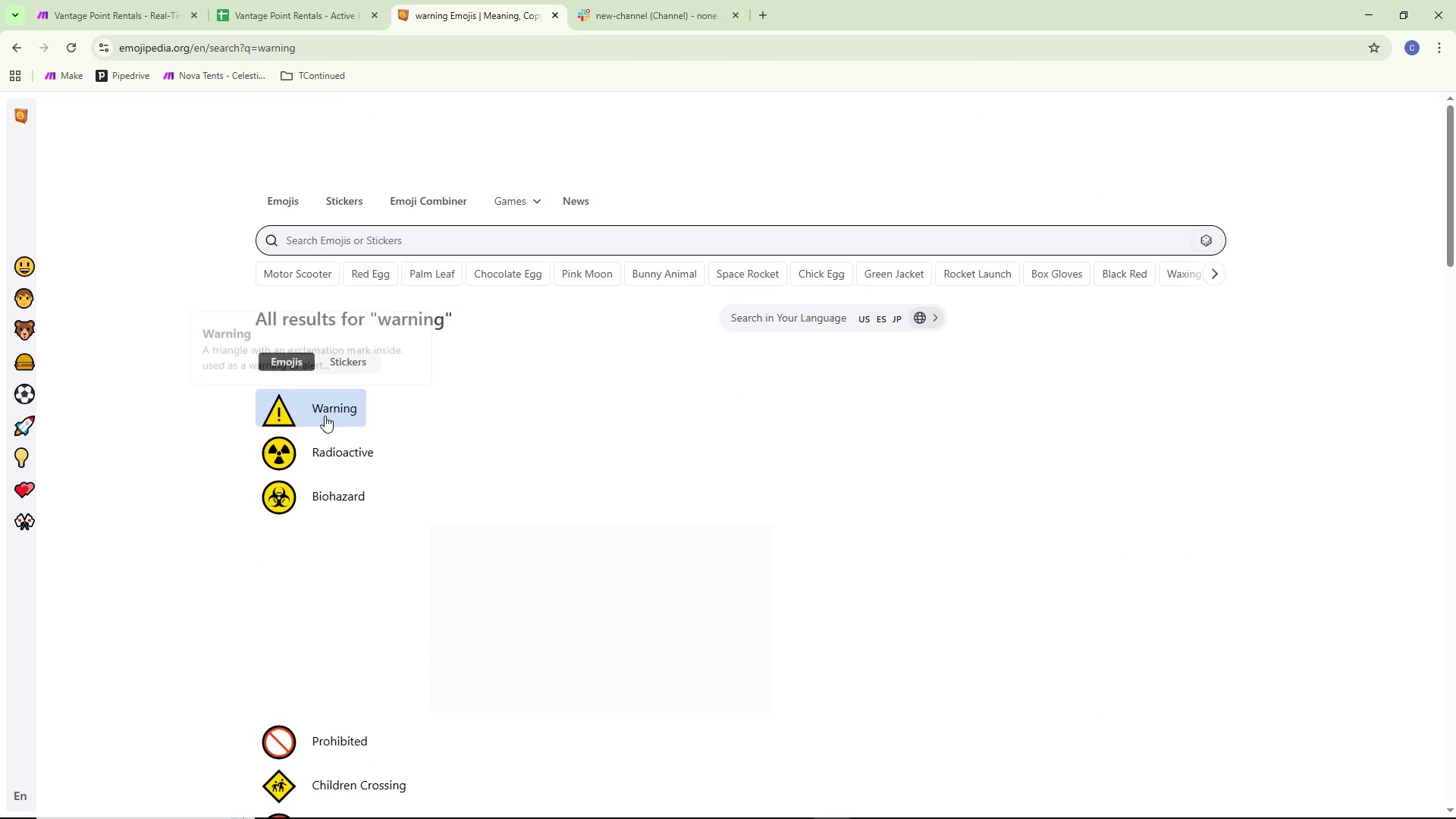 
left_click([322, 418])
 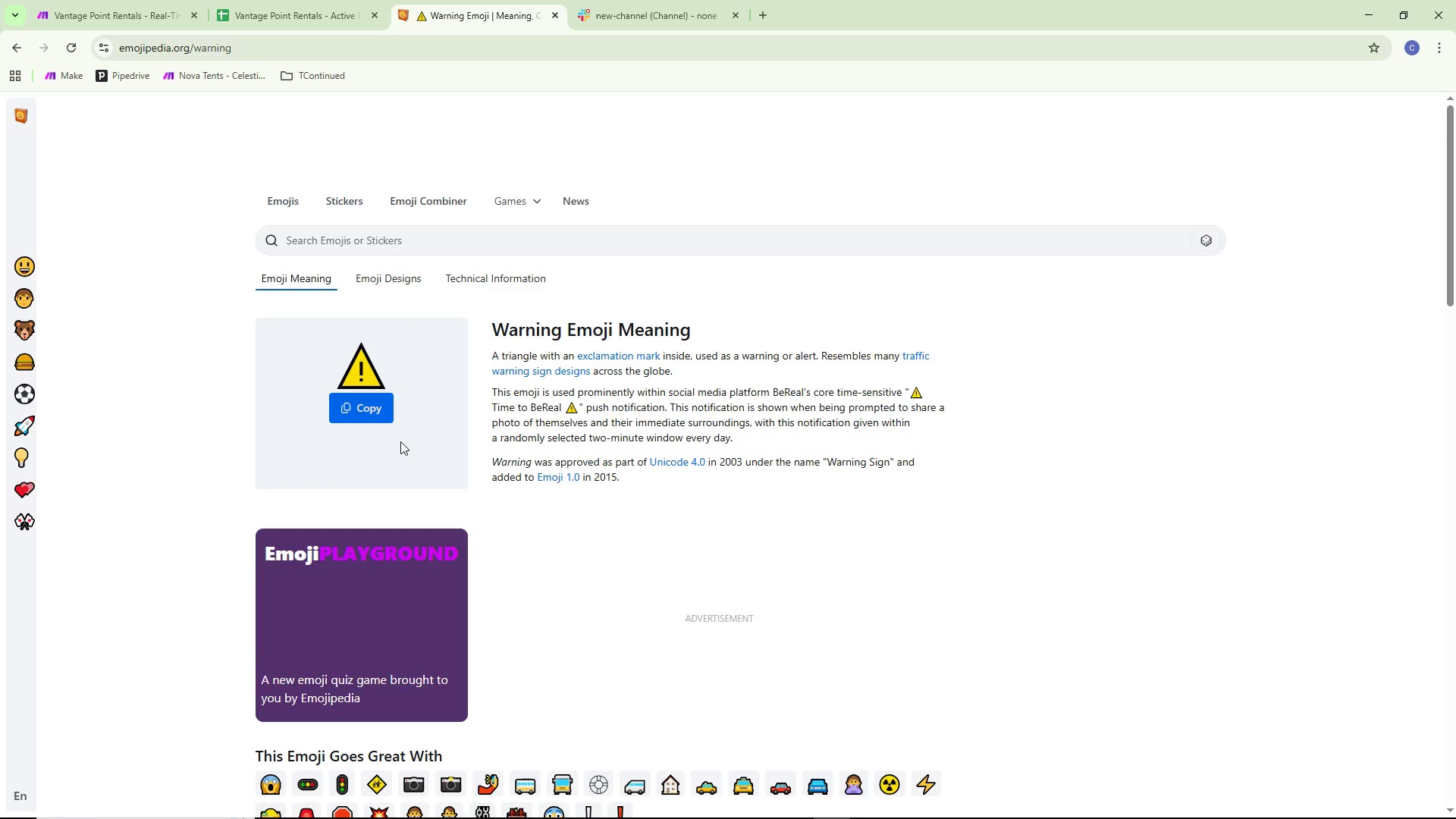 
left_click([374, 416])
 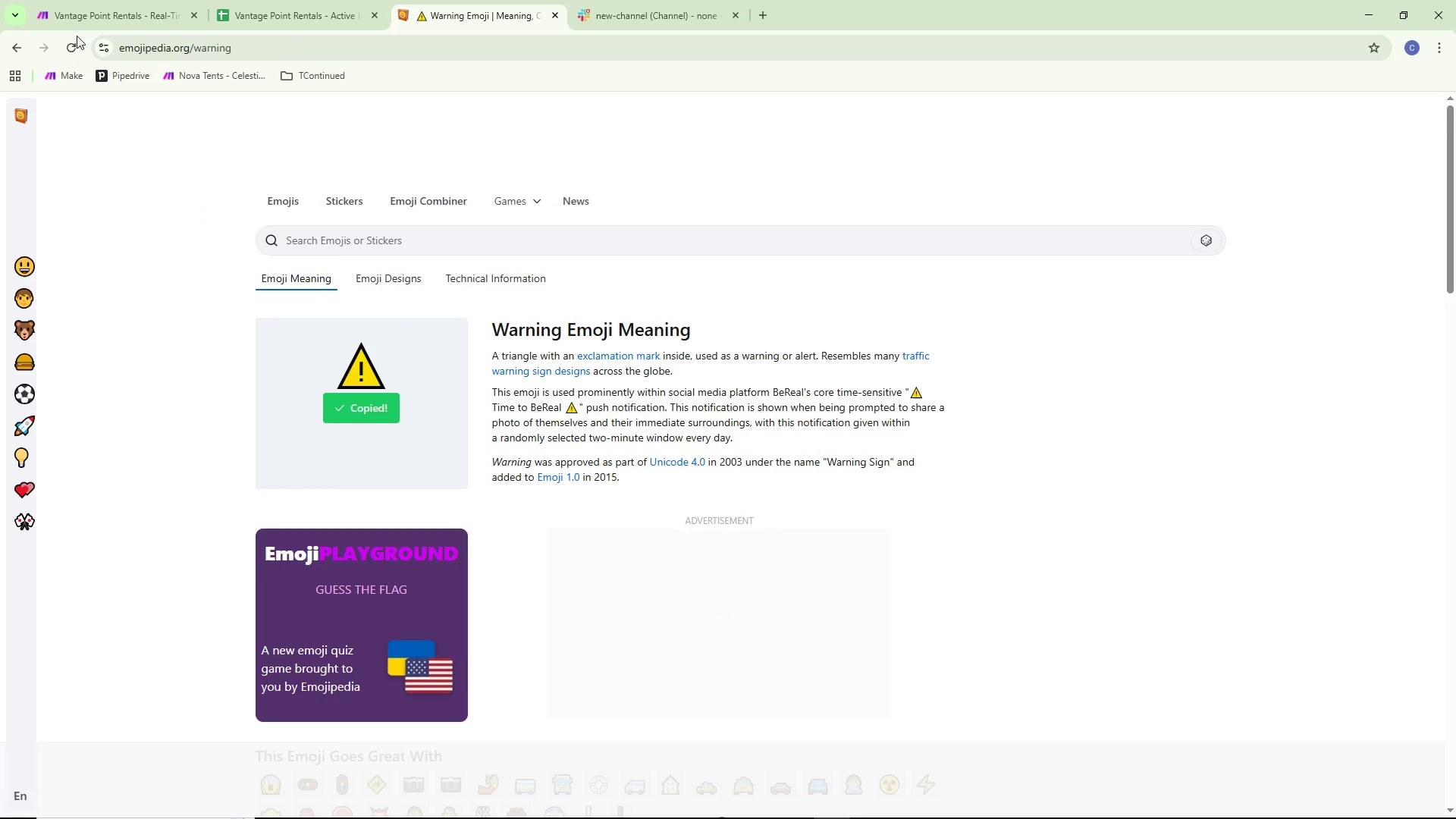 
left_click([87, 0])
 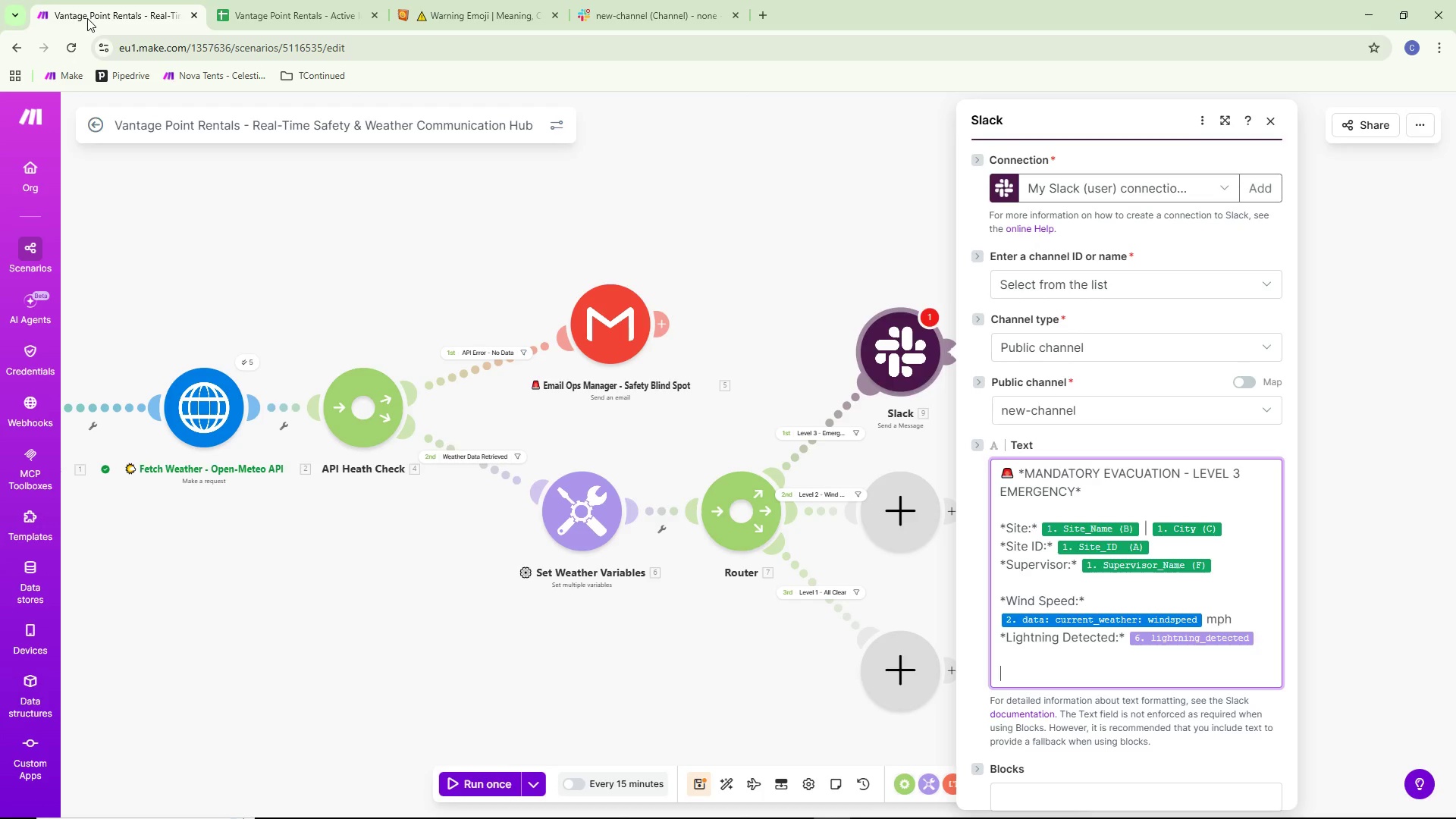 
wait(8.26)
 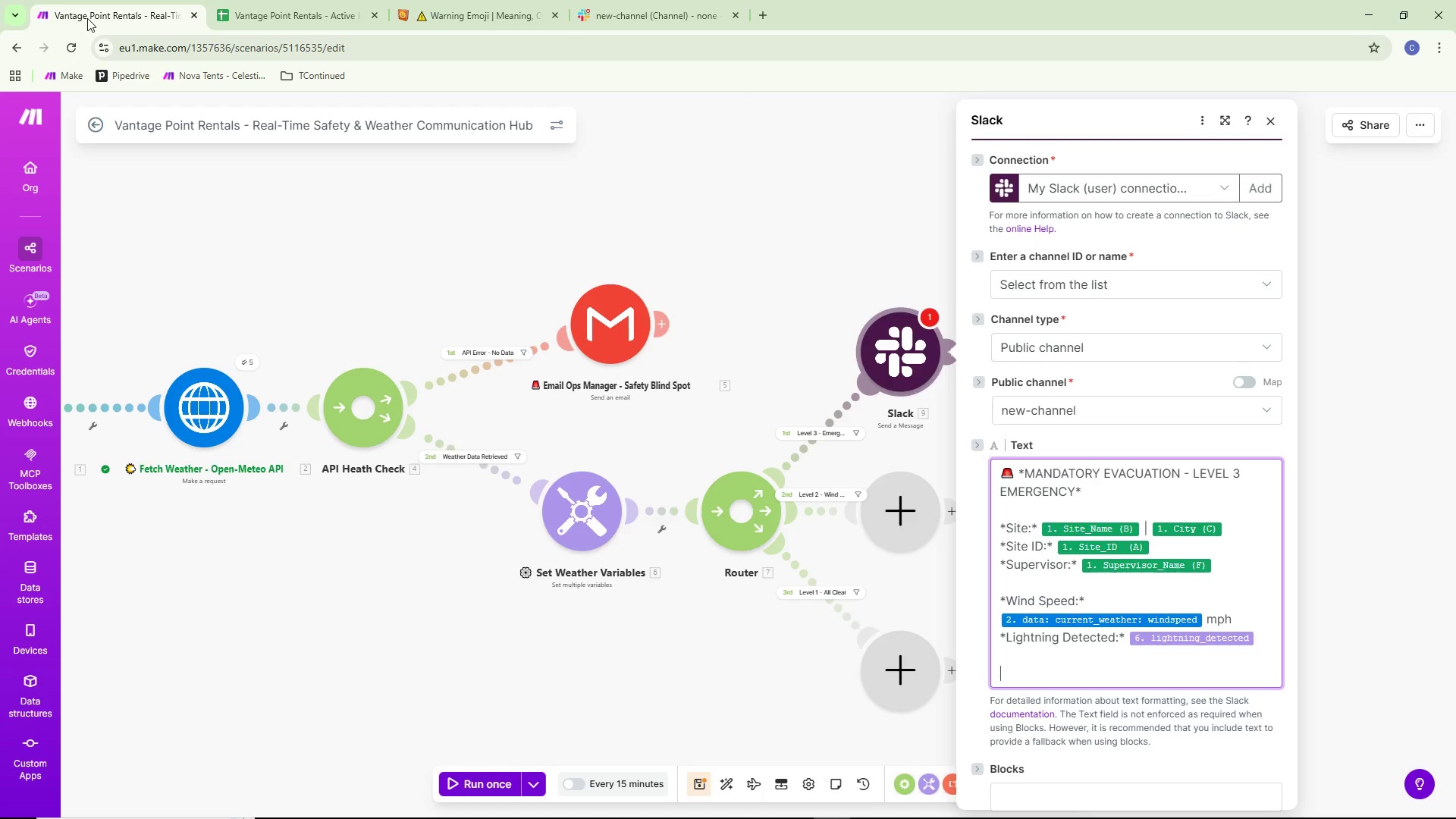 
key(Control+ControlLeft)
 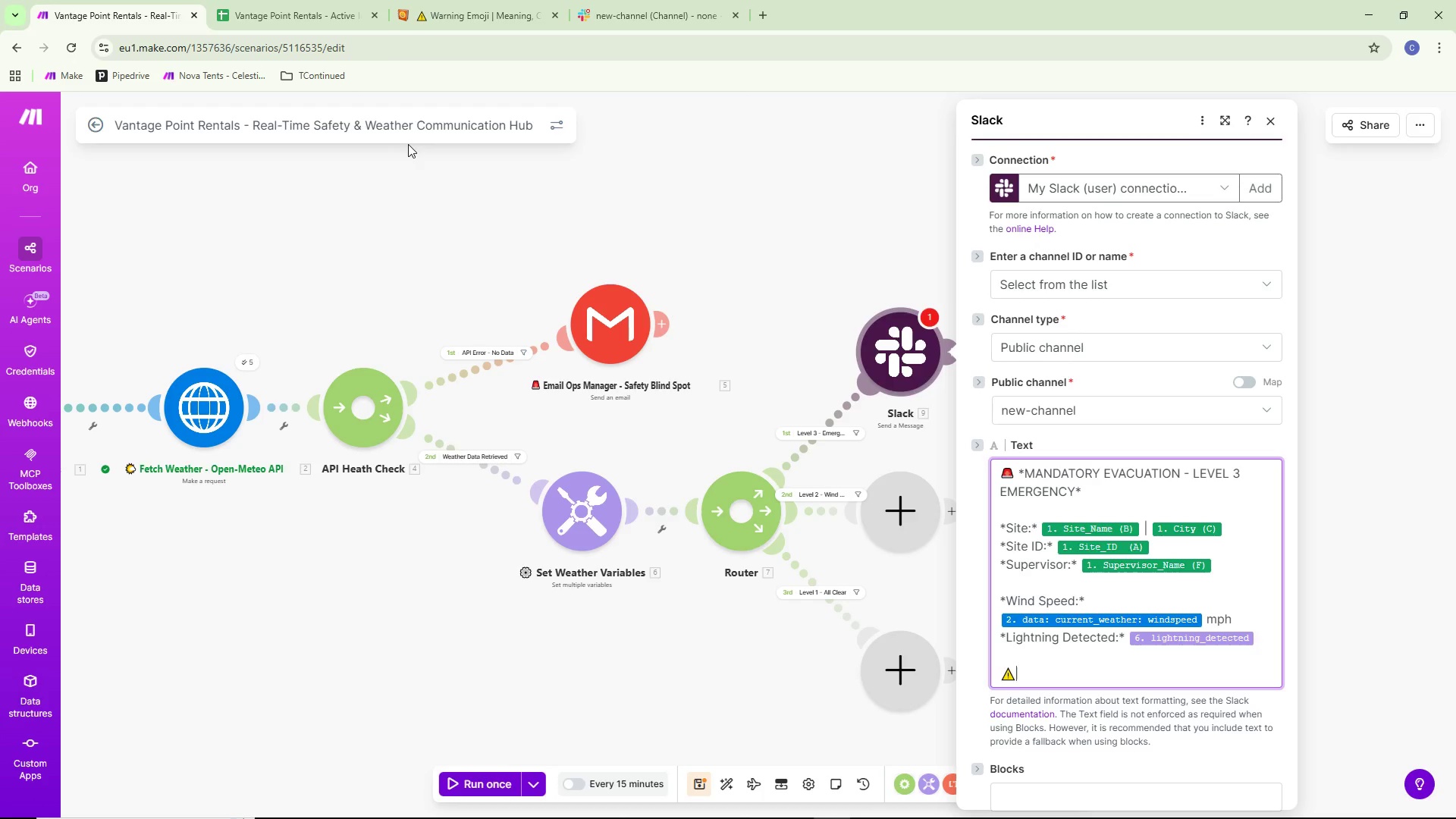 
key(Control+V)
 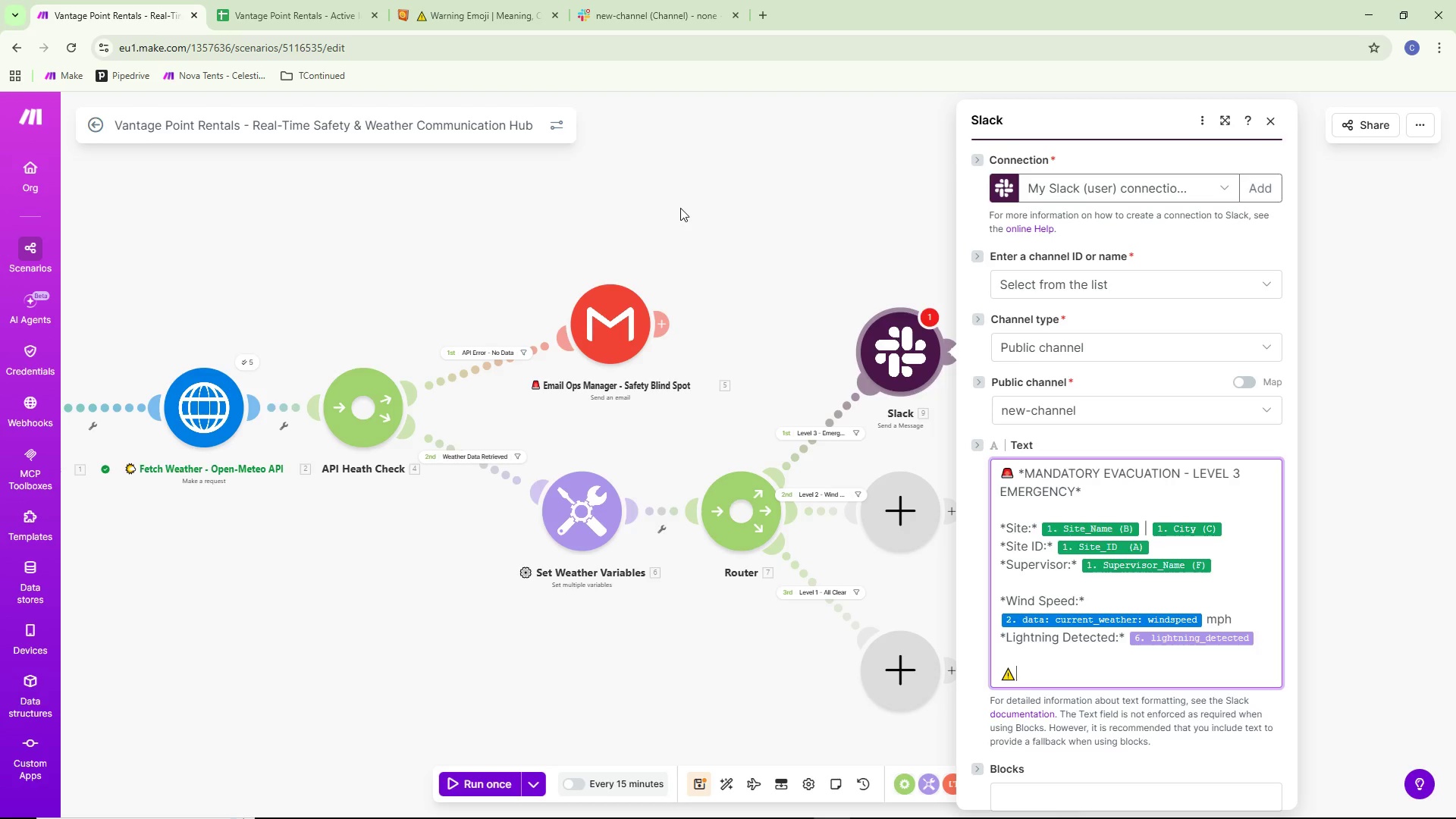 
type( *IMMEDIATE ACTION REQUIRED:*)
 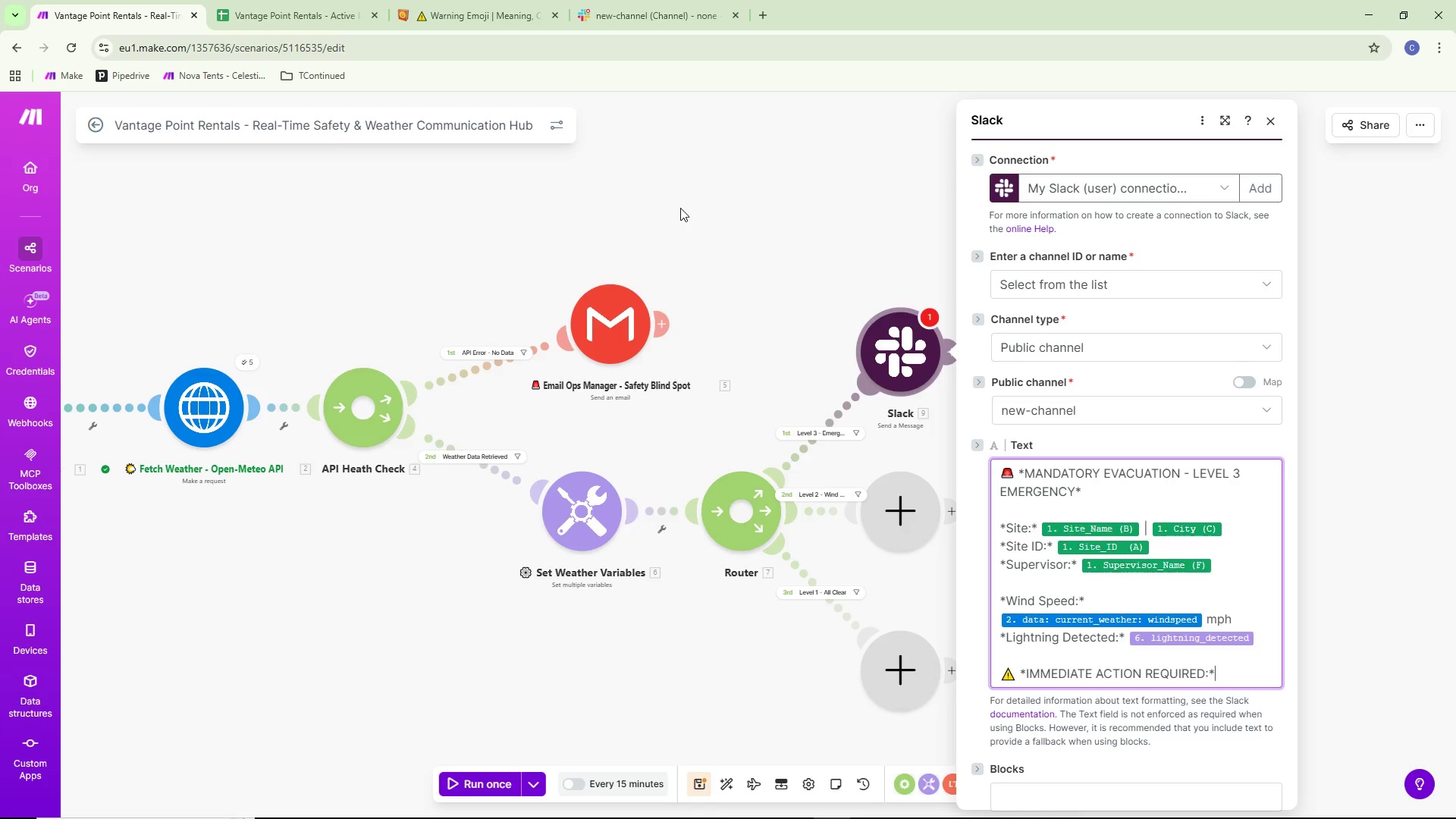 
key(Enter)
 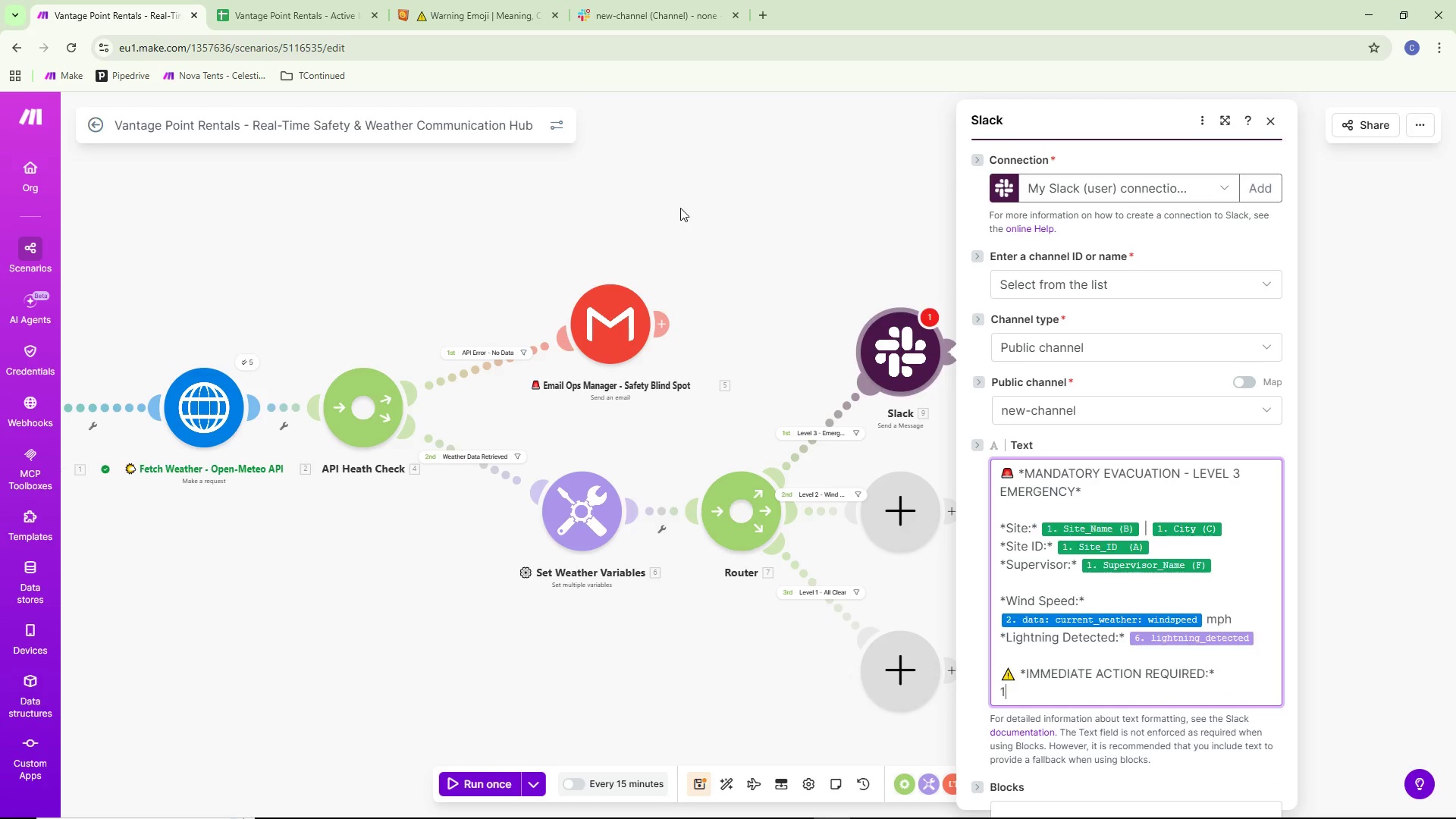 
key(1)
 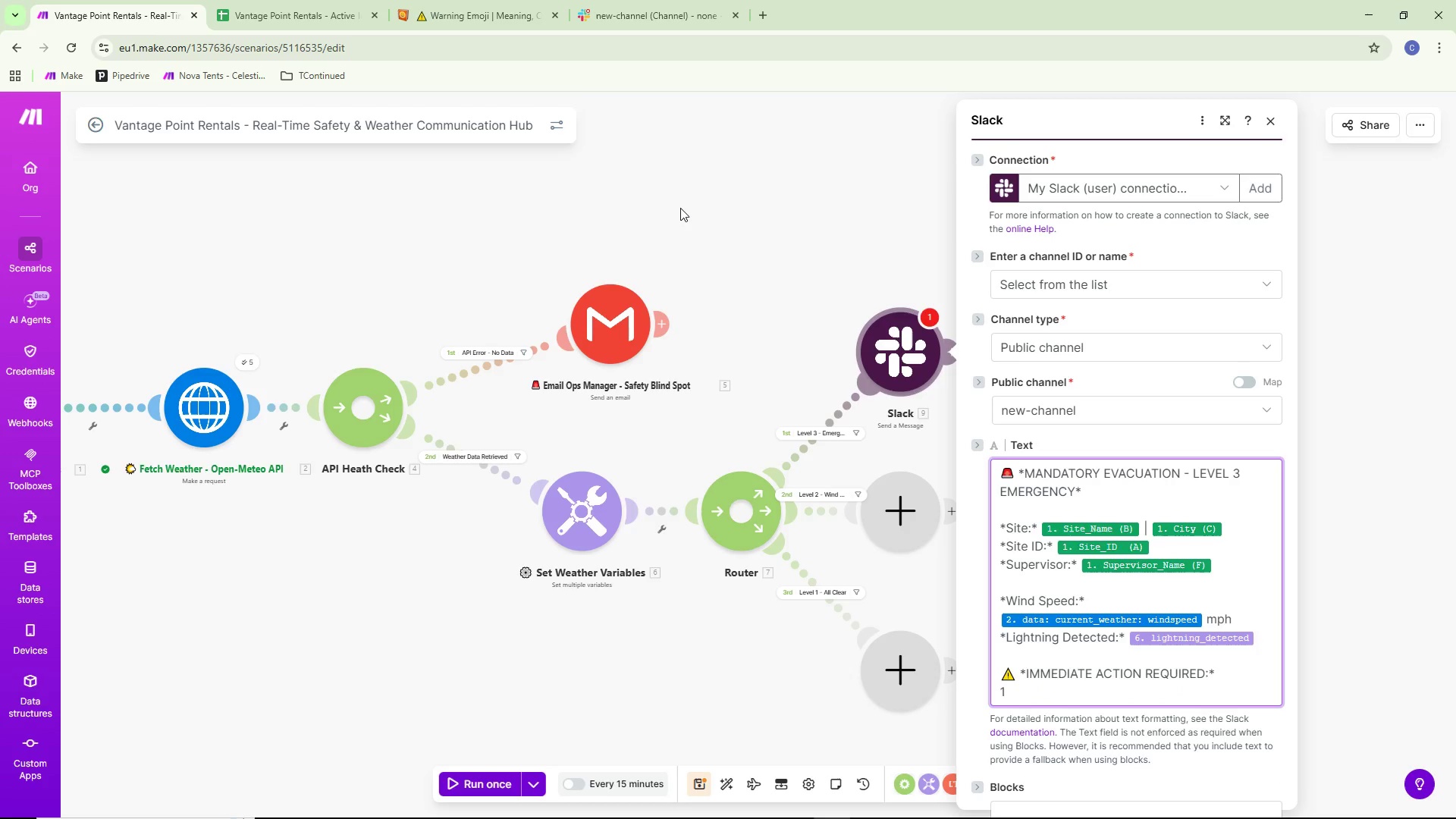 
key(Period)
 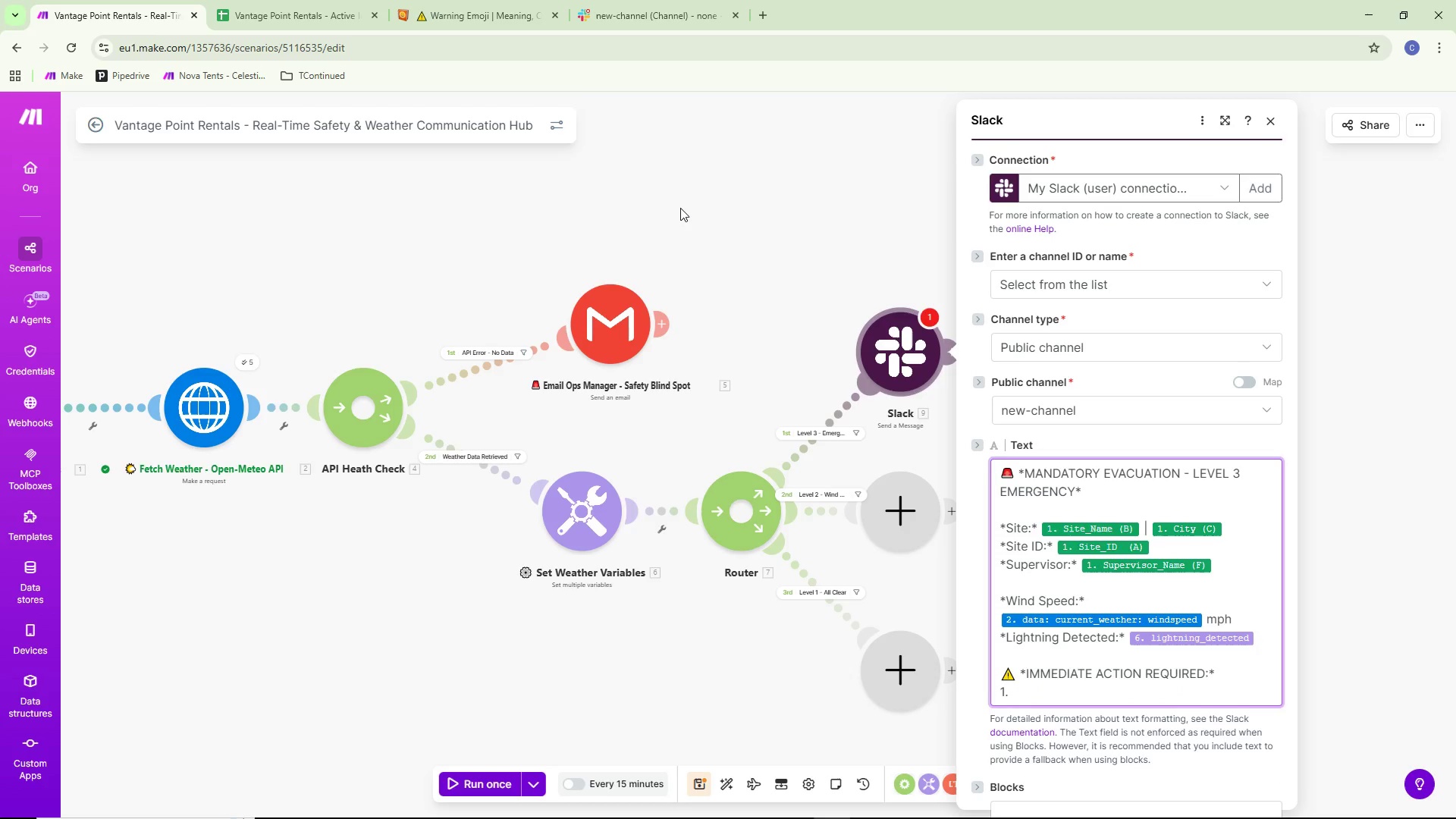 
key(Tab)
 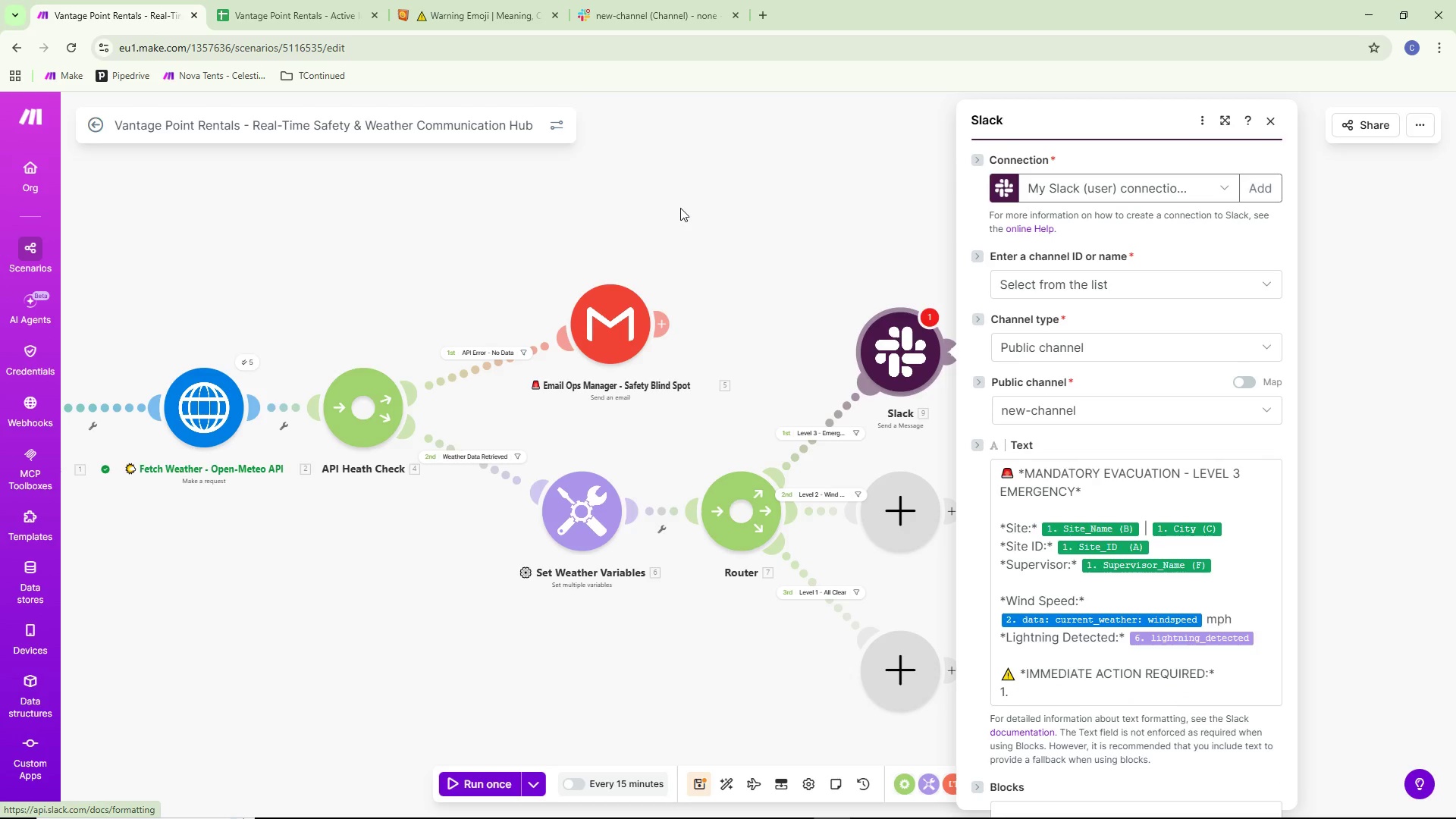 
key(Shift+ShiftRight)
 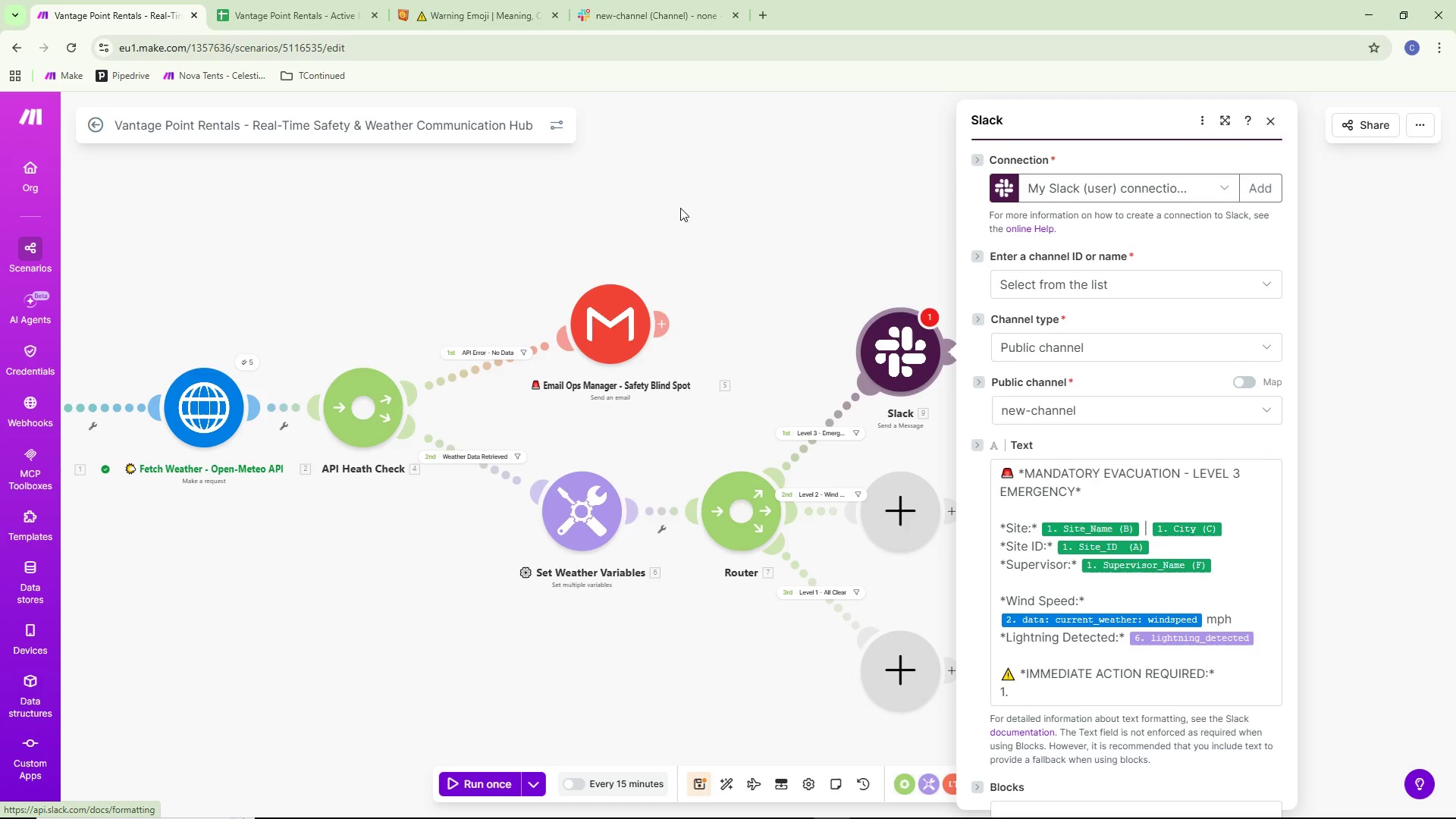 
key(Space)
 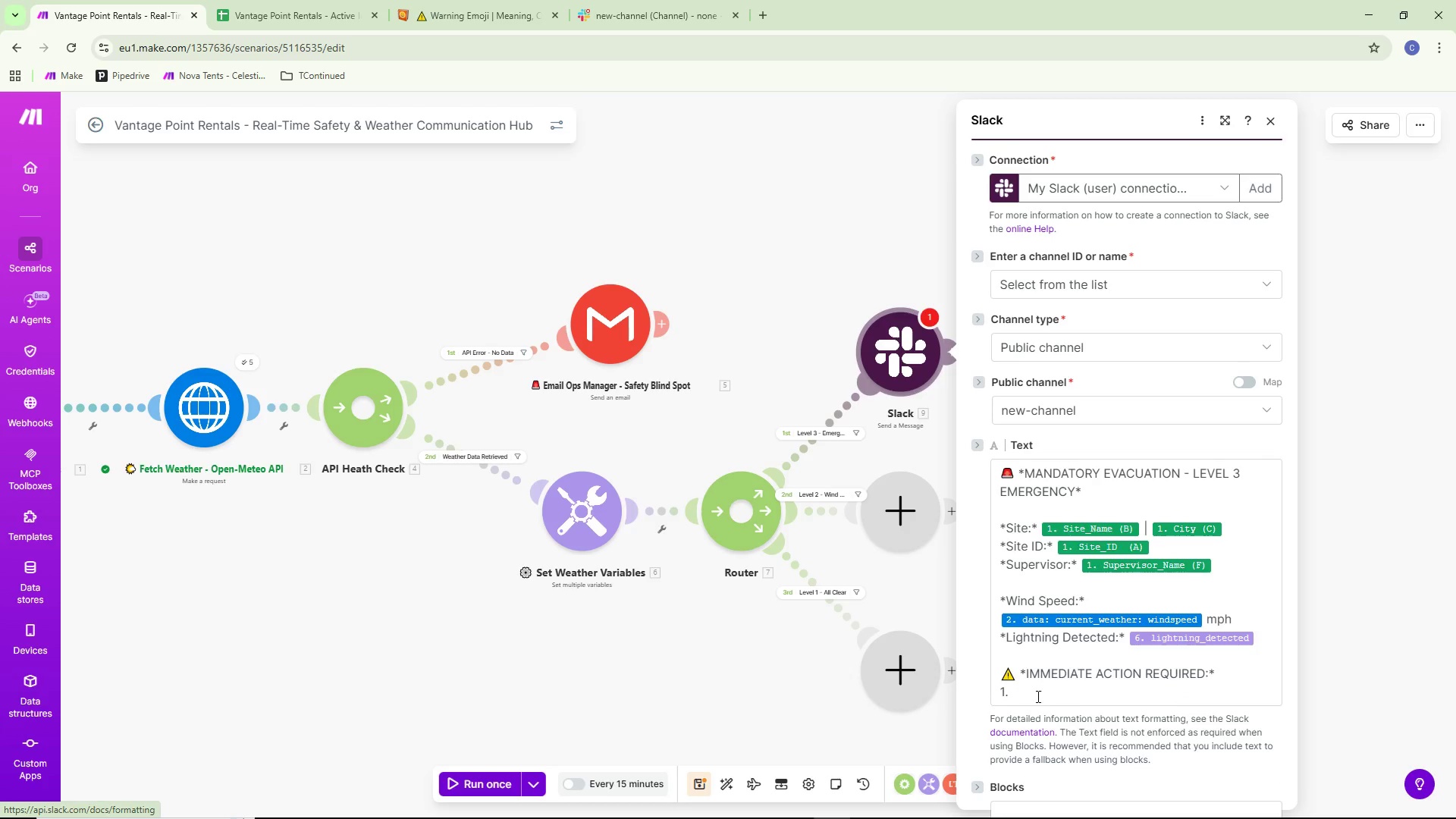 
type( Evacu)
 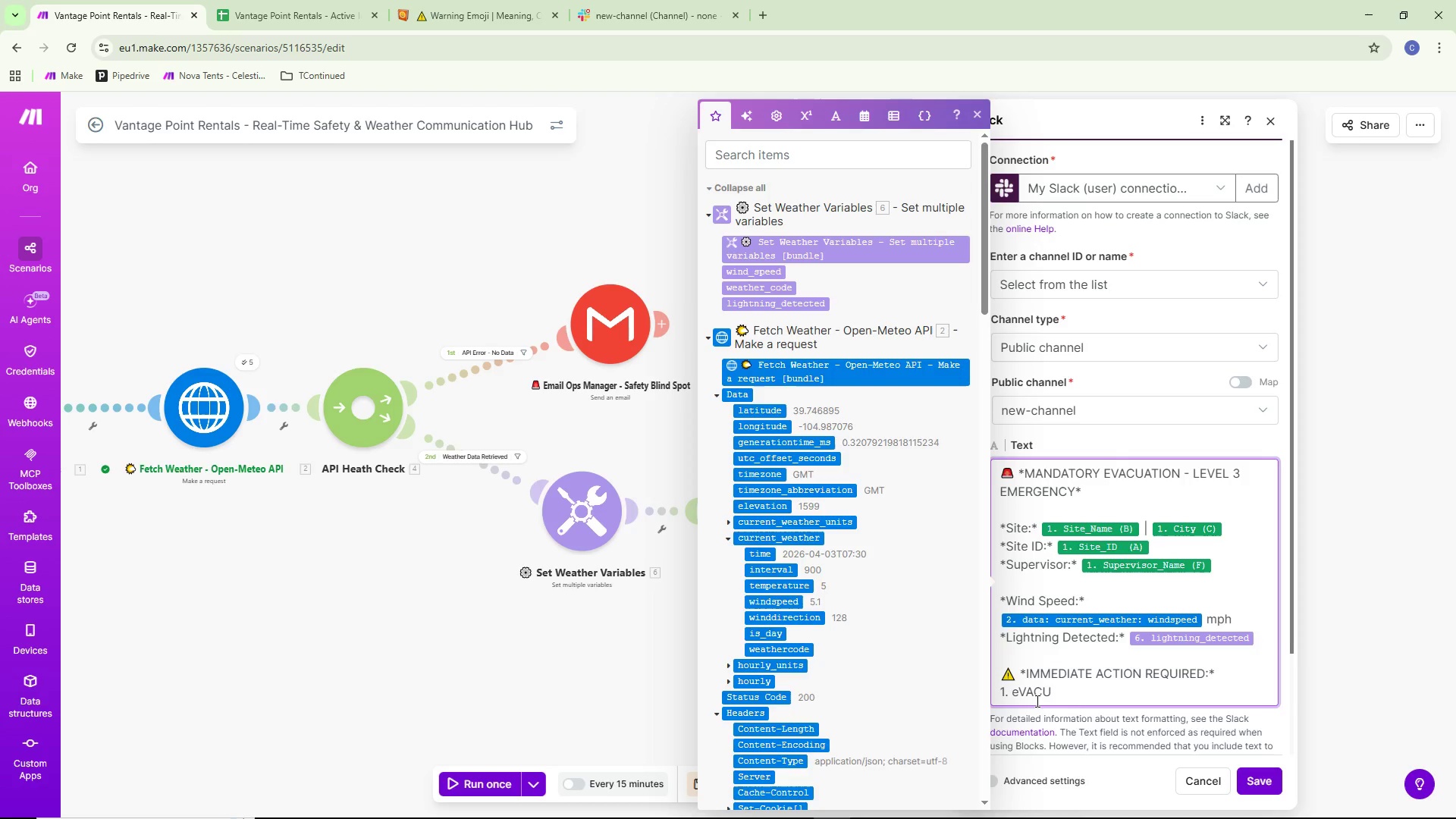 
key(Control+ControlLeft)
 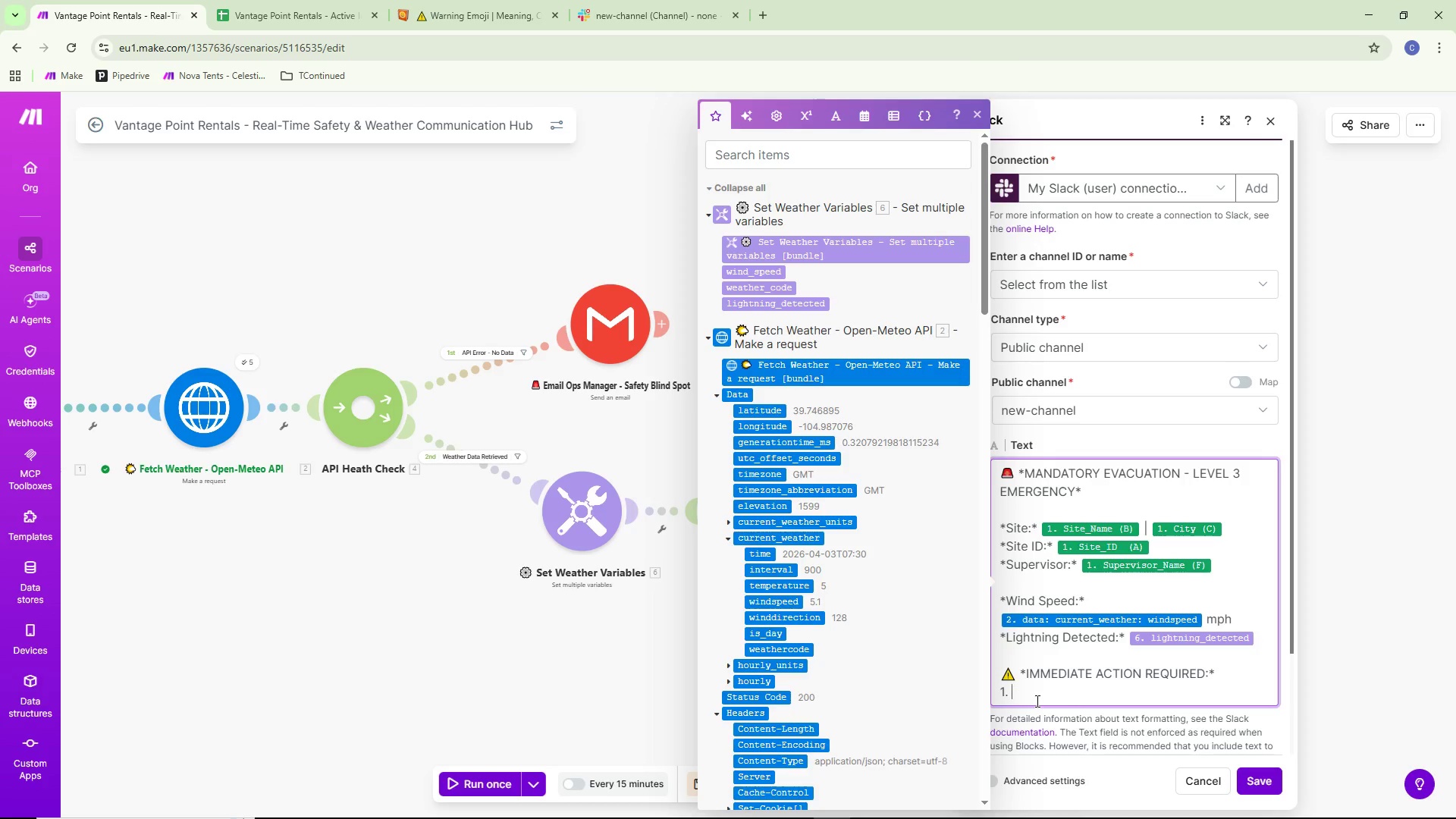 
key(Control+Backspace)
 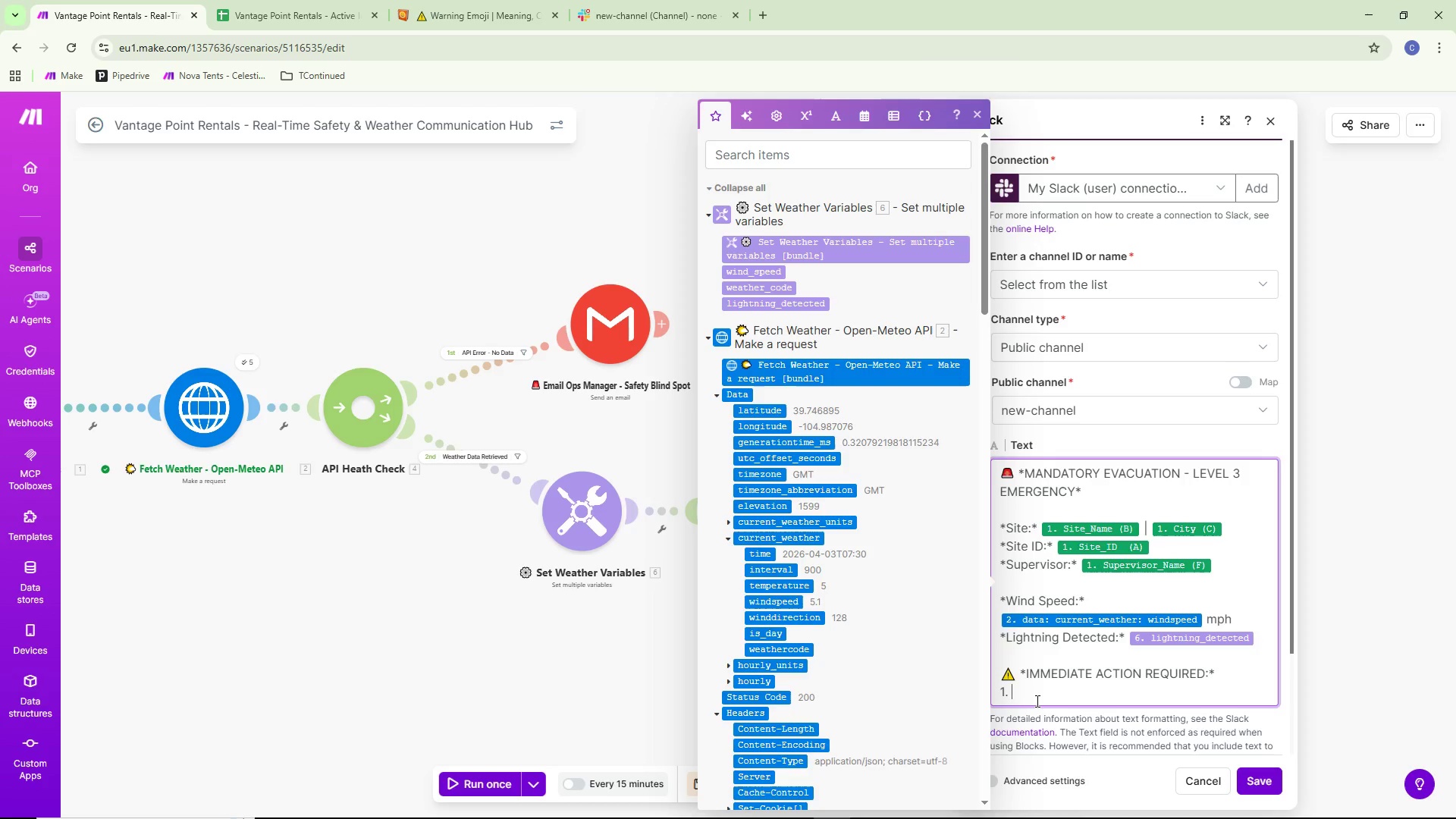 
type(Evacuate all personel )
 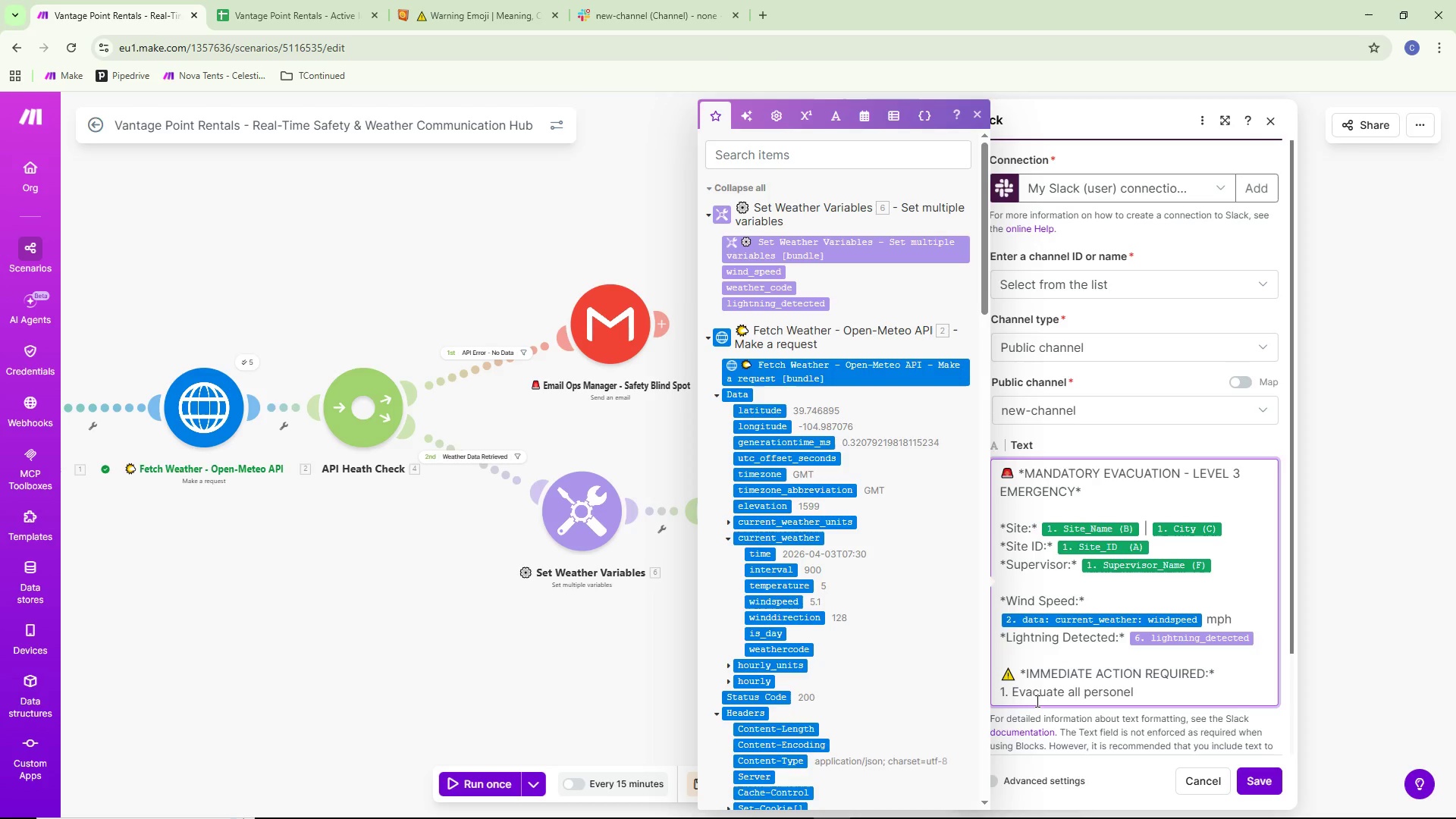 
type(from the platform NOW)
 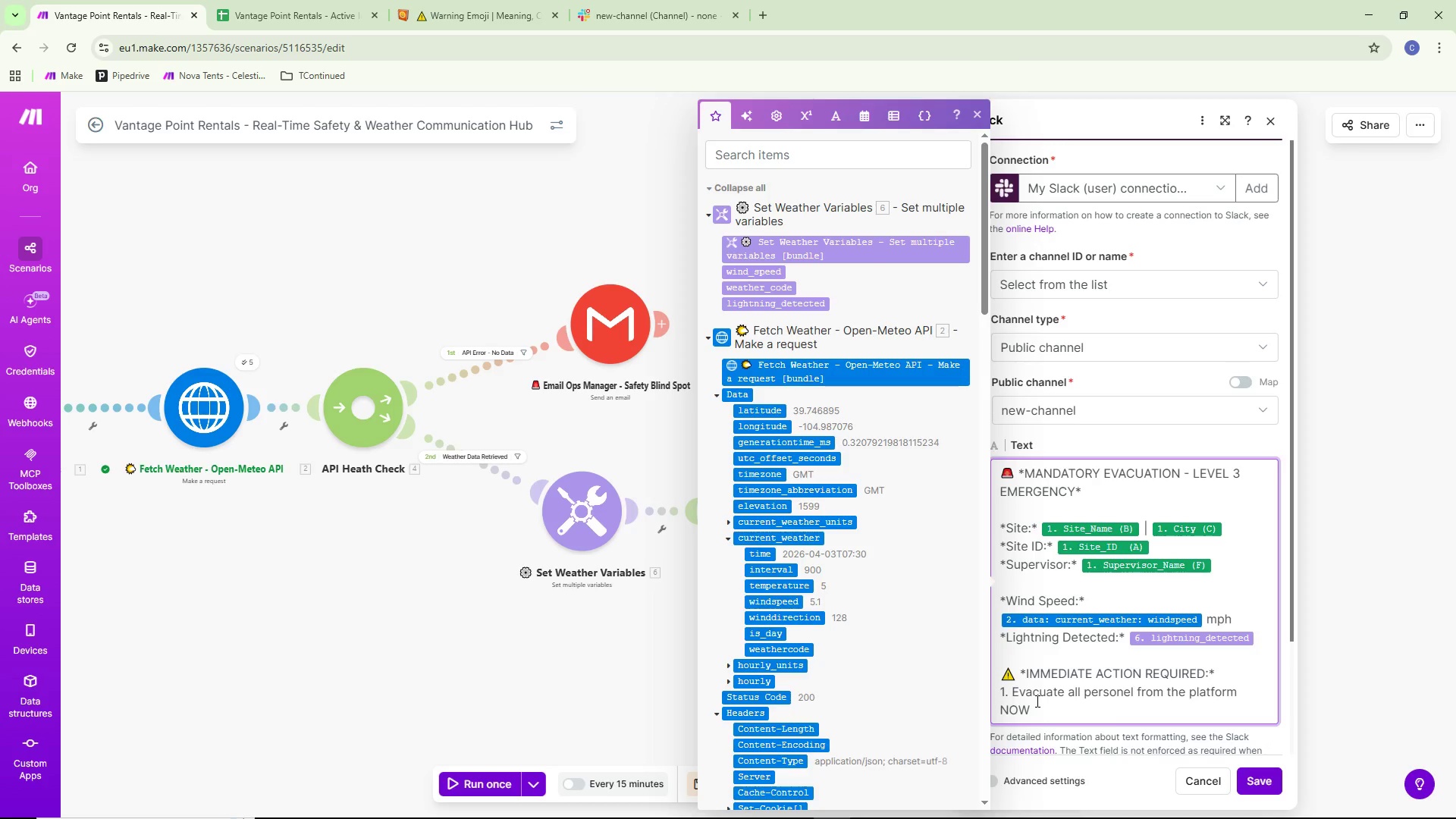 
key(Enter)
 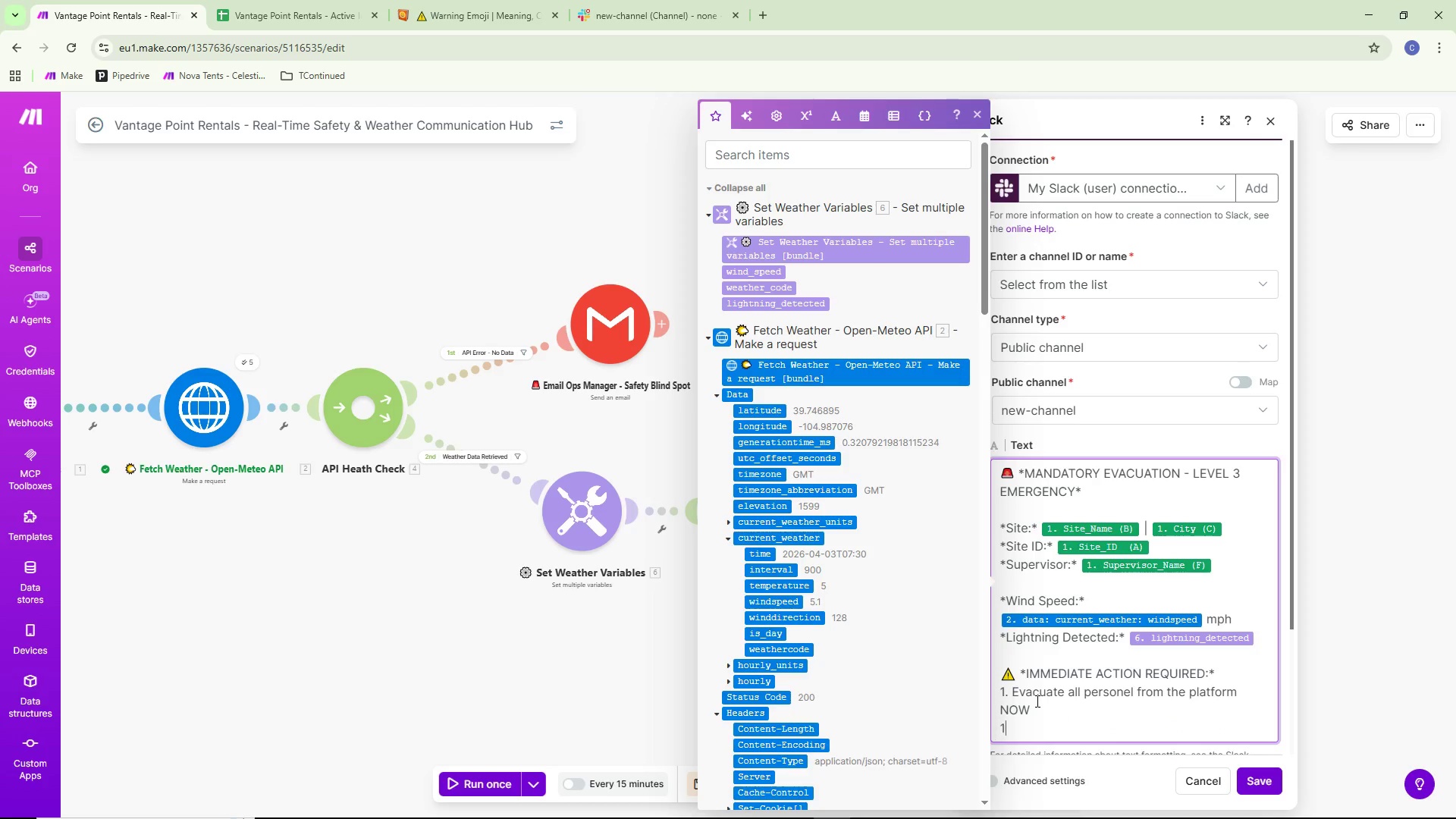 
key(1)
 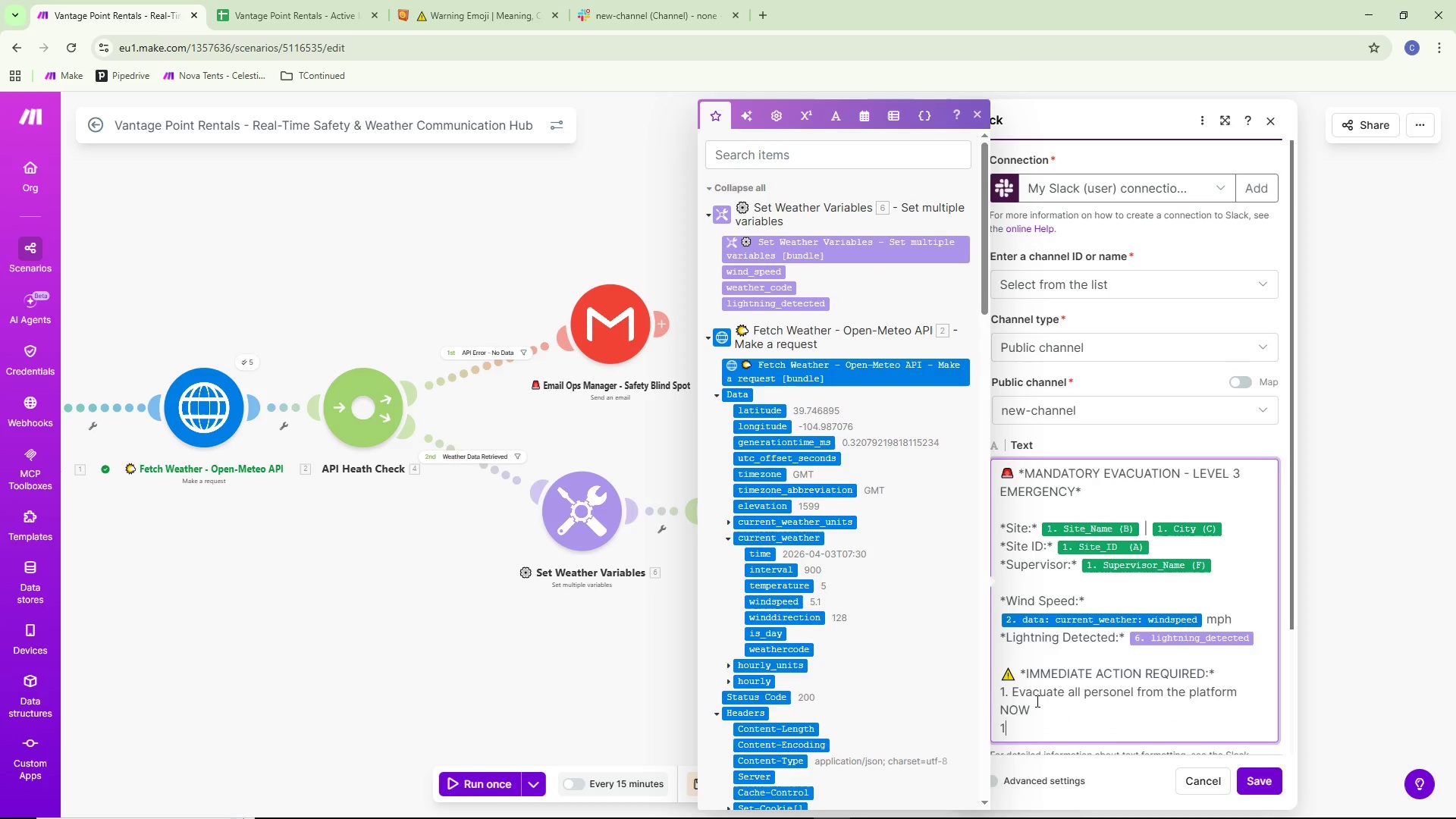 
key(Backspace)
 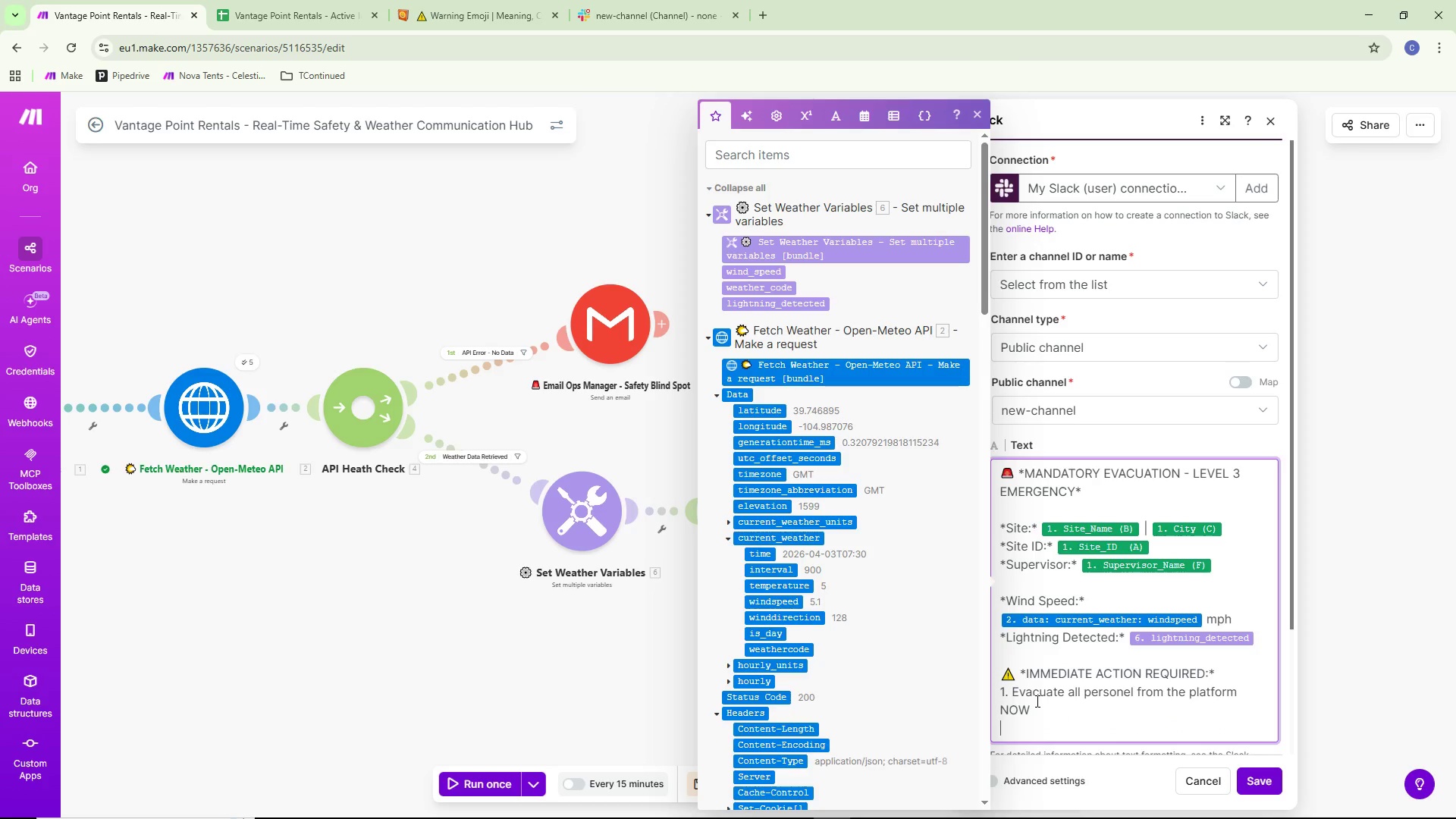 
key(2)
 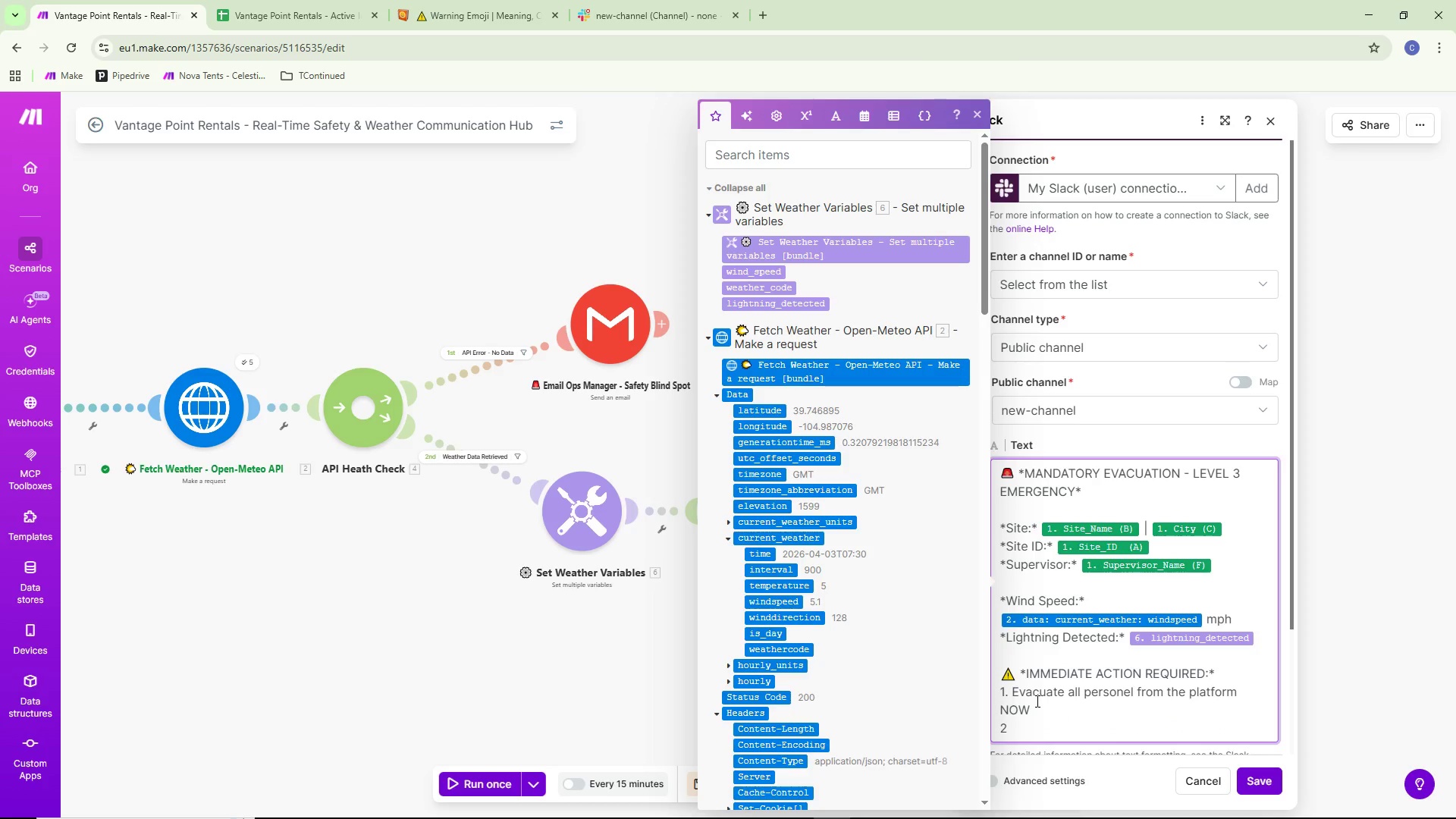 
key(Period)
 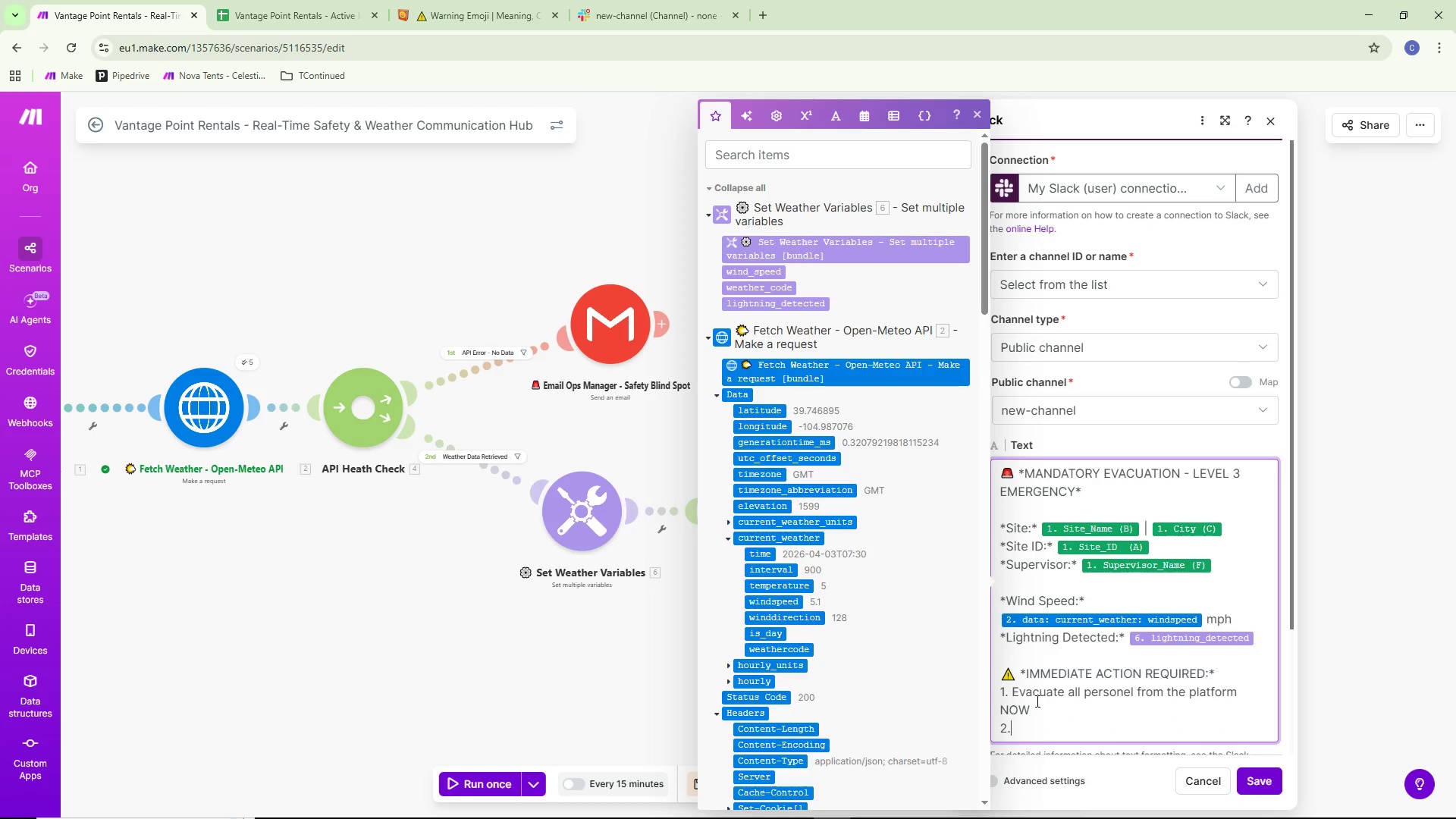 
type(Lower)
key(Backspace)
key(Backspace)
key(Backspace)
key(Backspace)
key(Backspace)
type( Lower)
 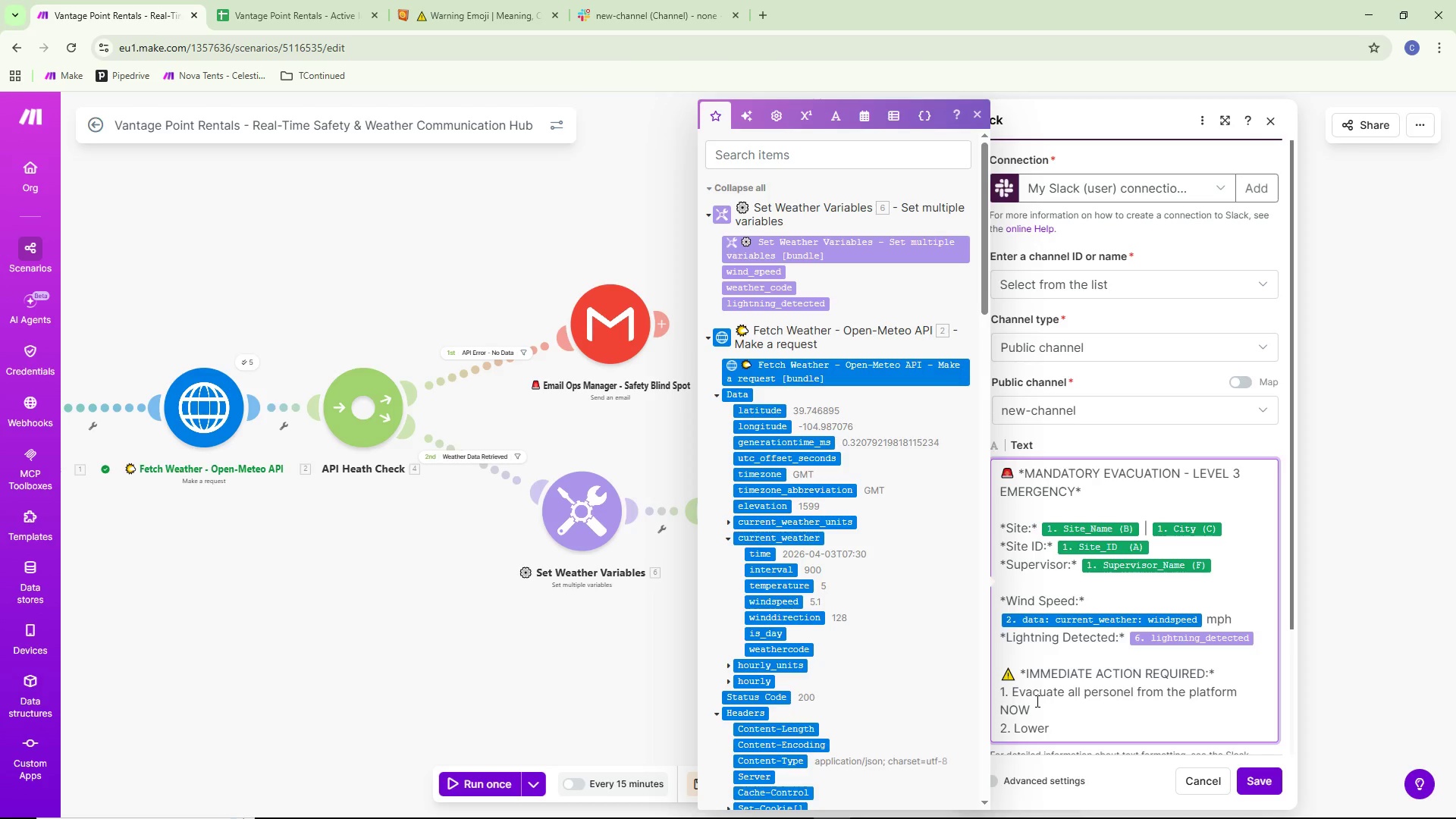 
type( )
key(Backspace)
type( and secure the observation deck)
 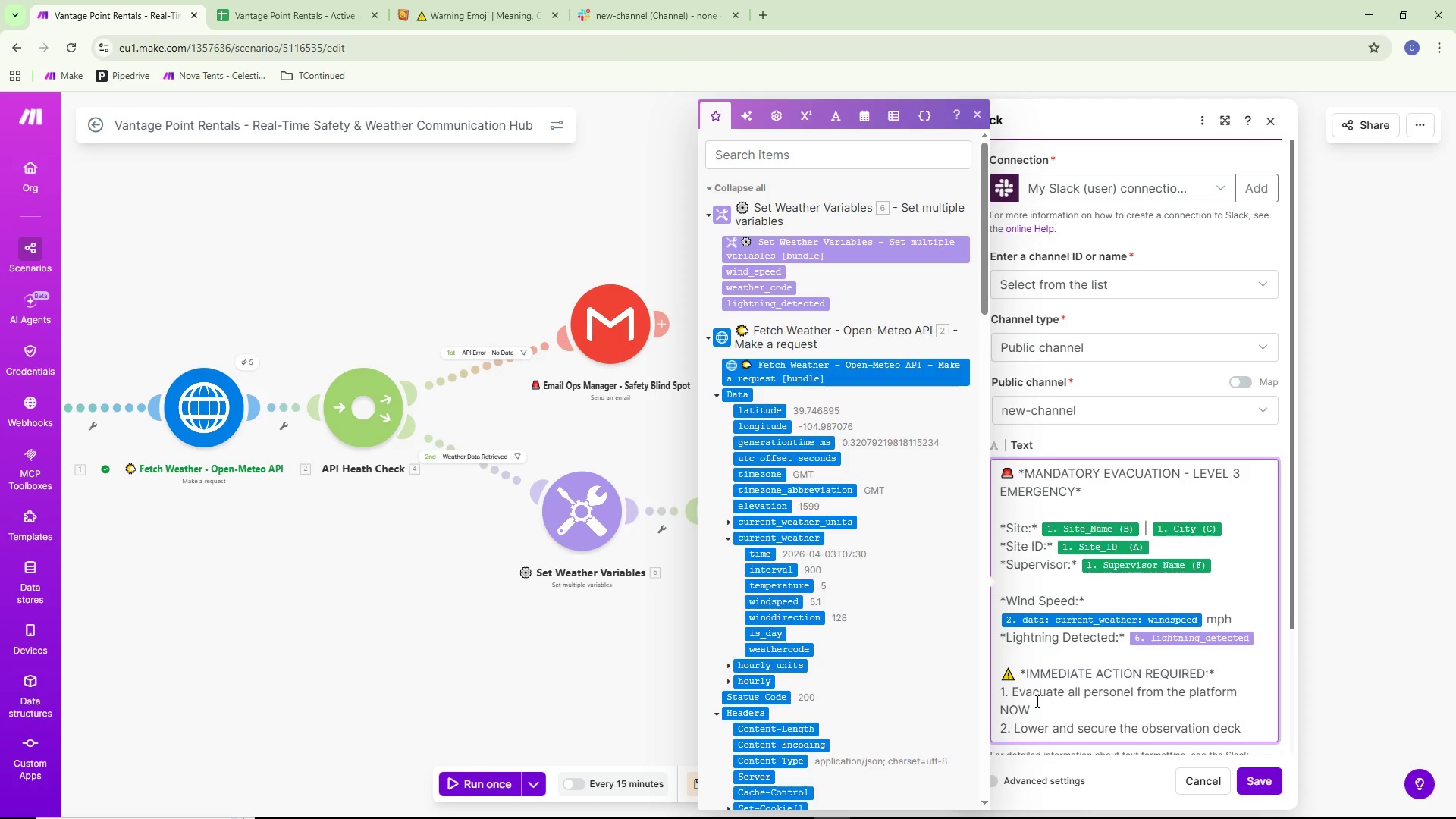 
wait(6.09)
 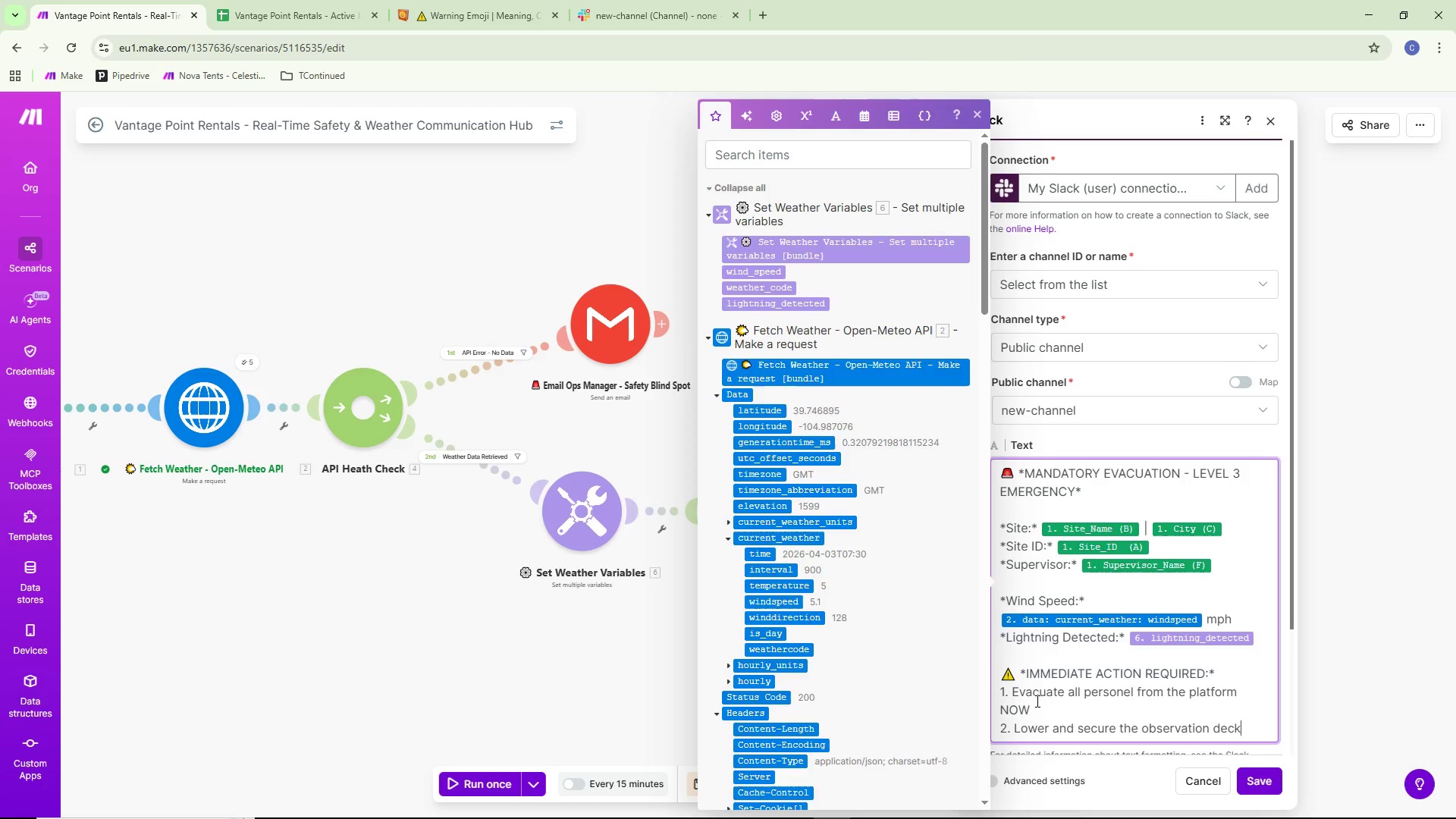 
key(Enter)
 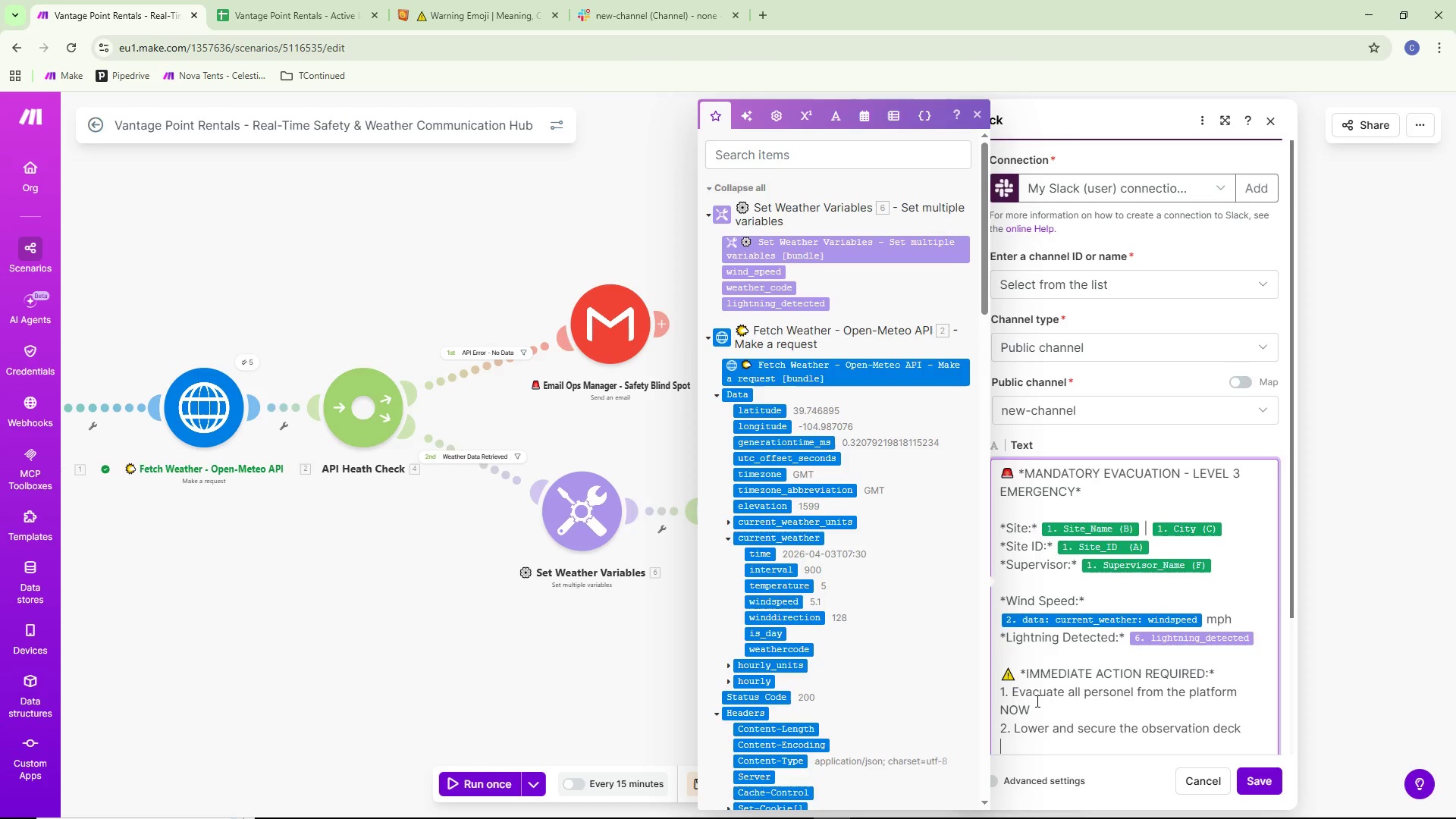 
key(3)
 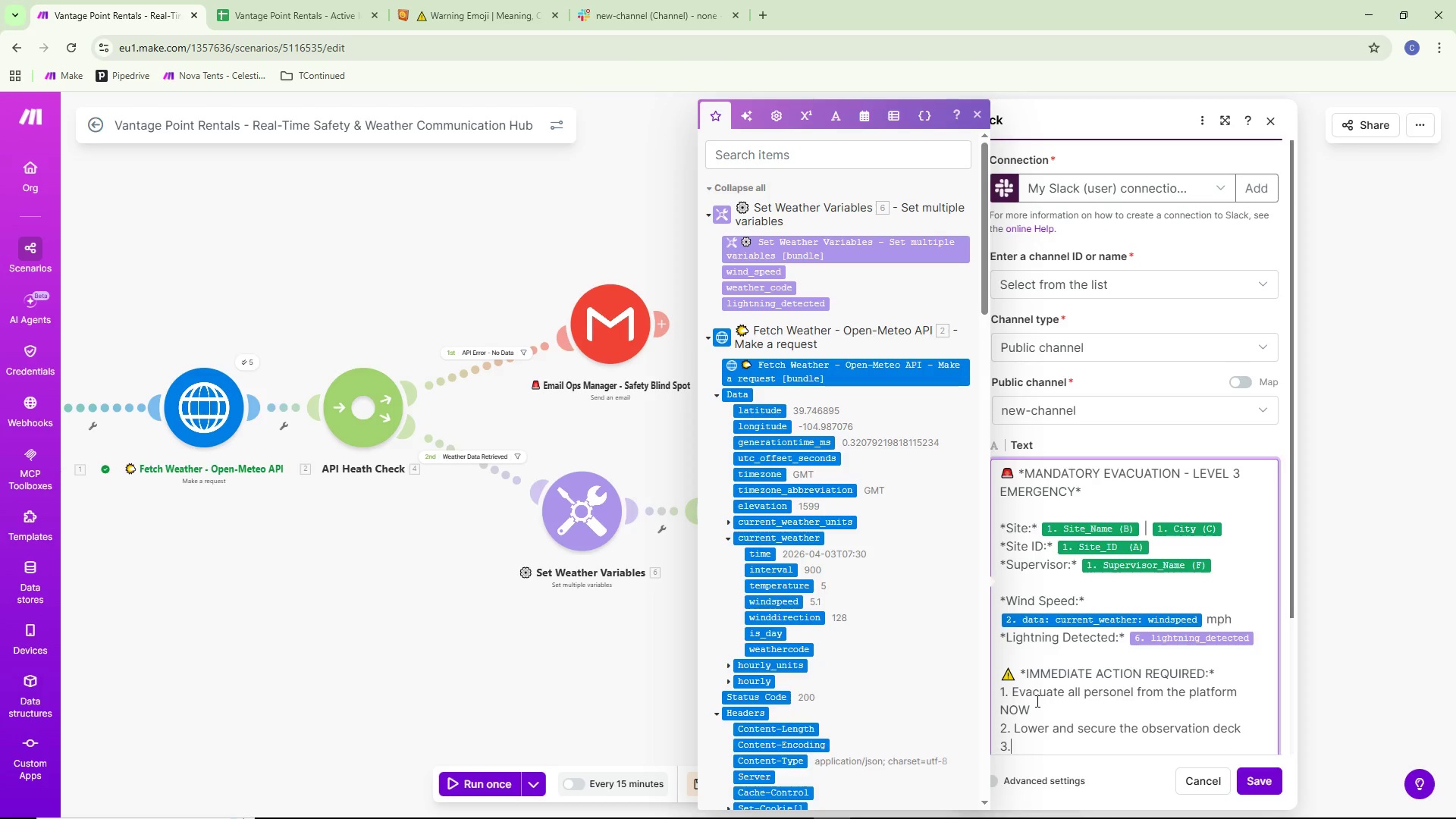 
key(Period)
 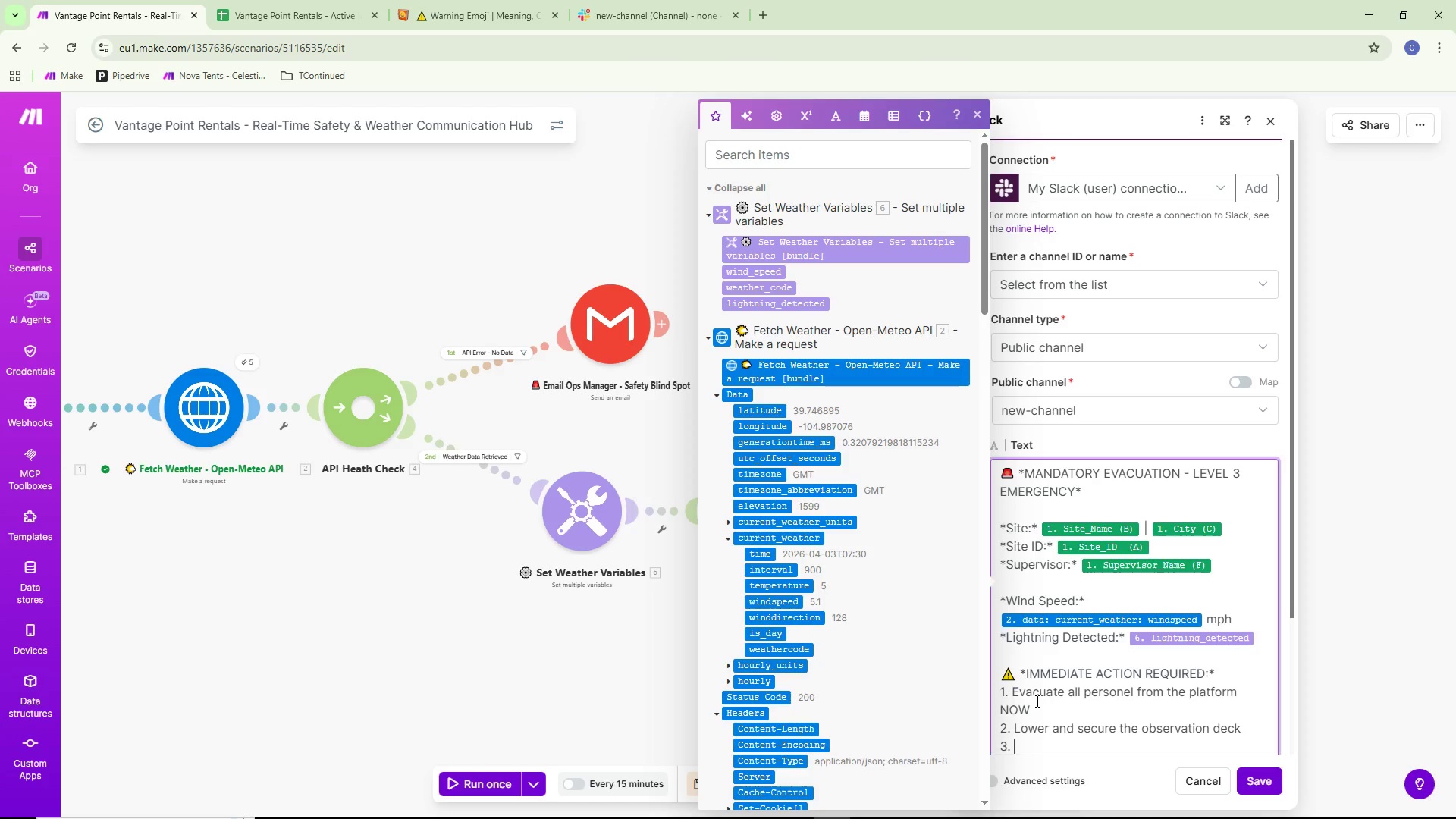 
key(Space)
 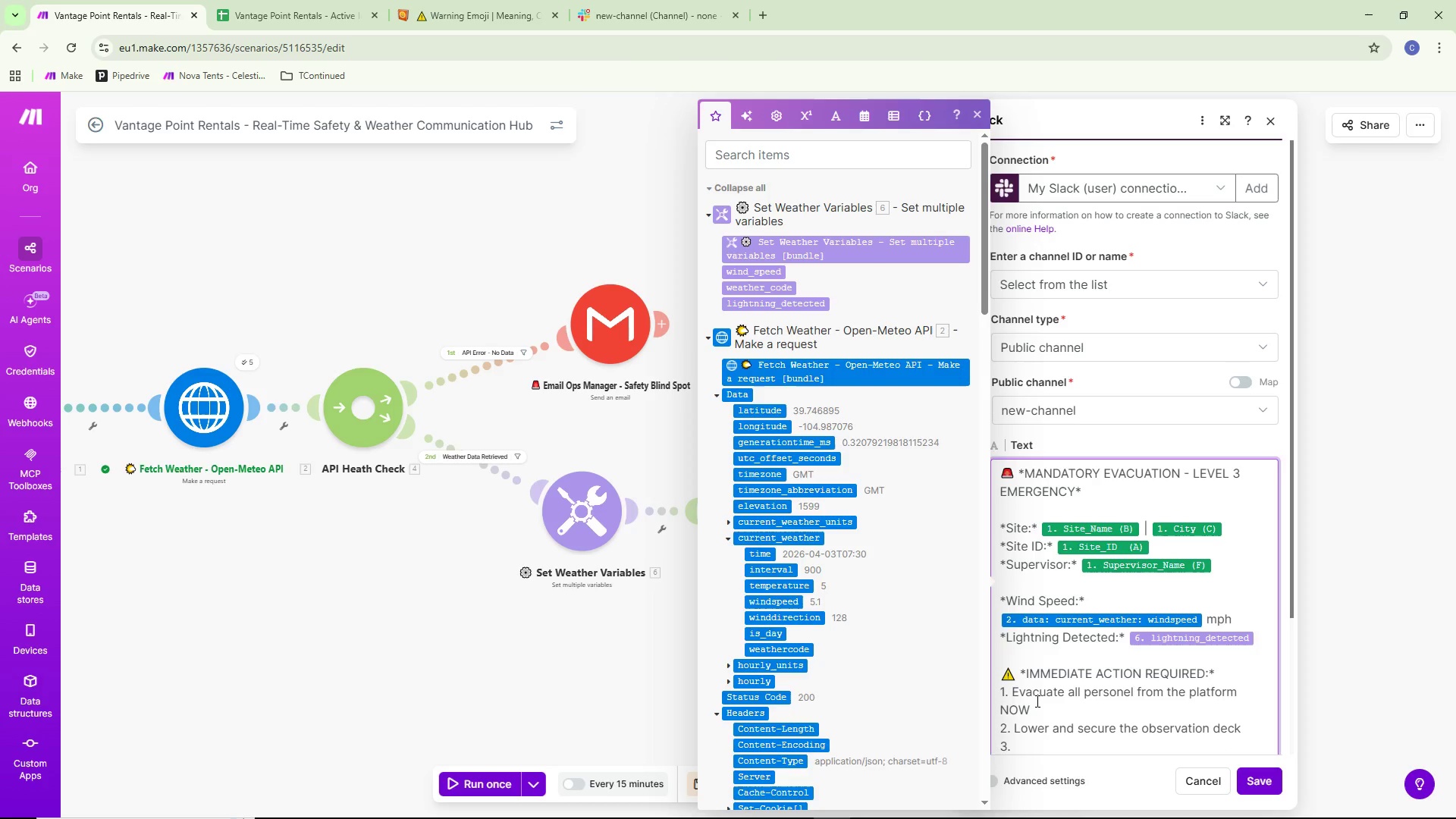 
scroll: coordinate [1104, 634], scroll_direction: down, amount: 3.0
 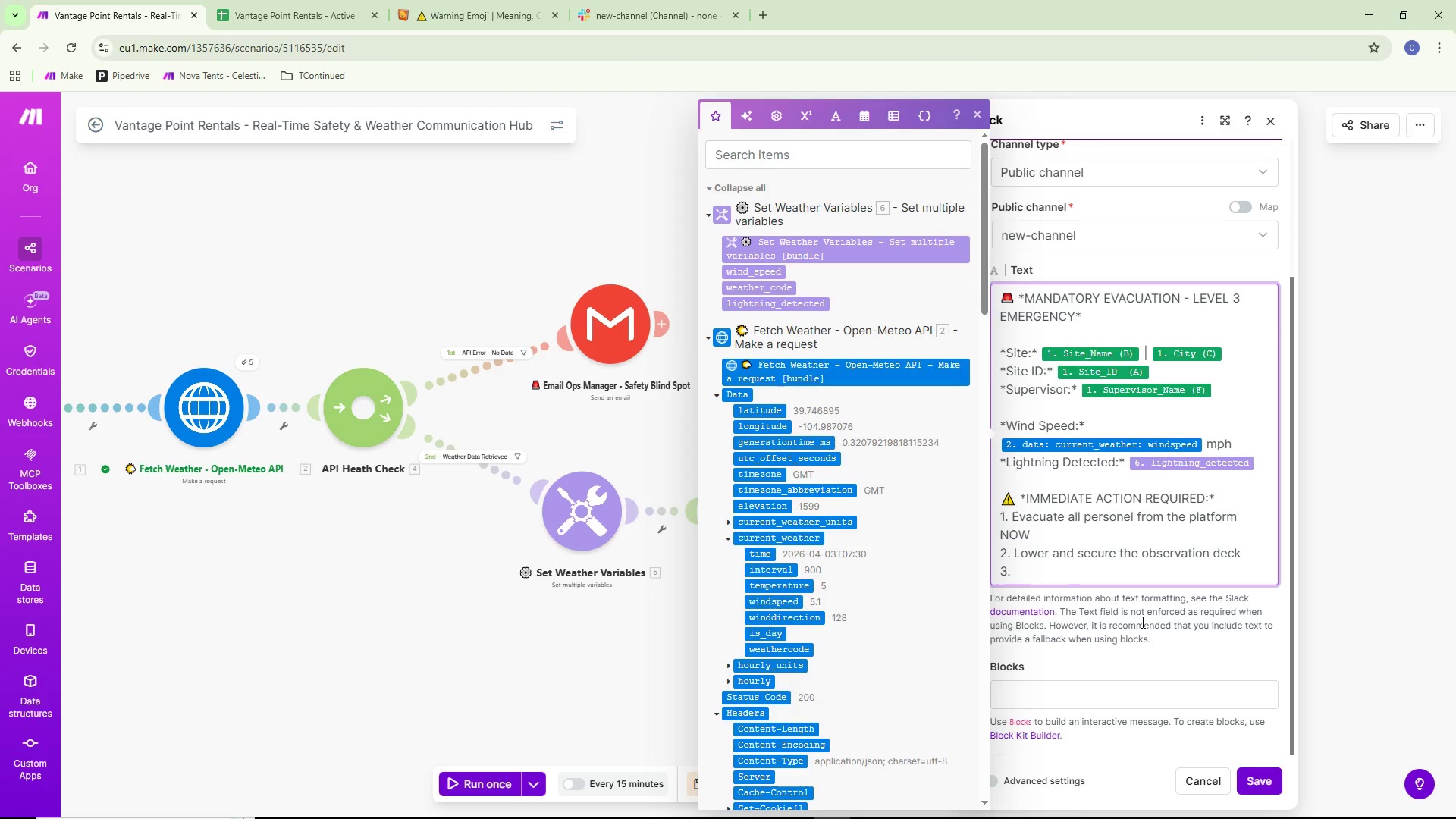 
type(Move all person)
 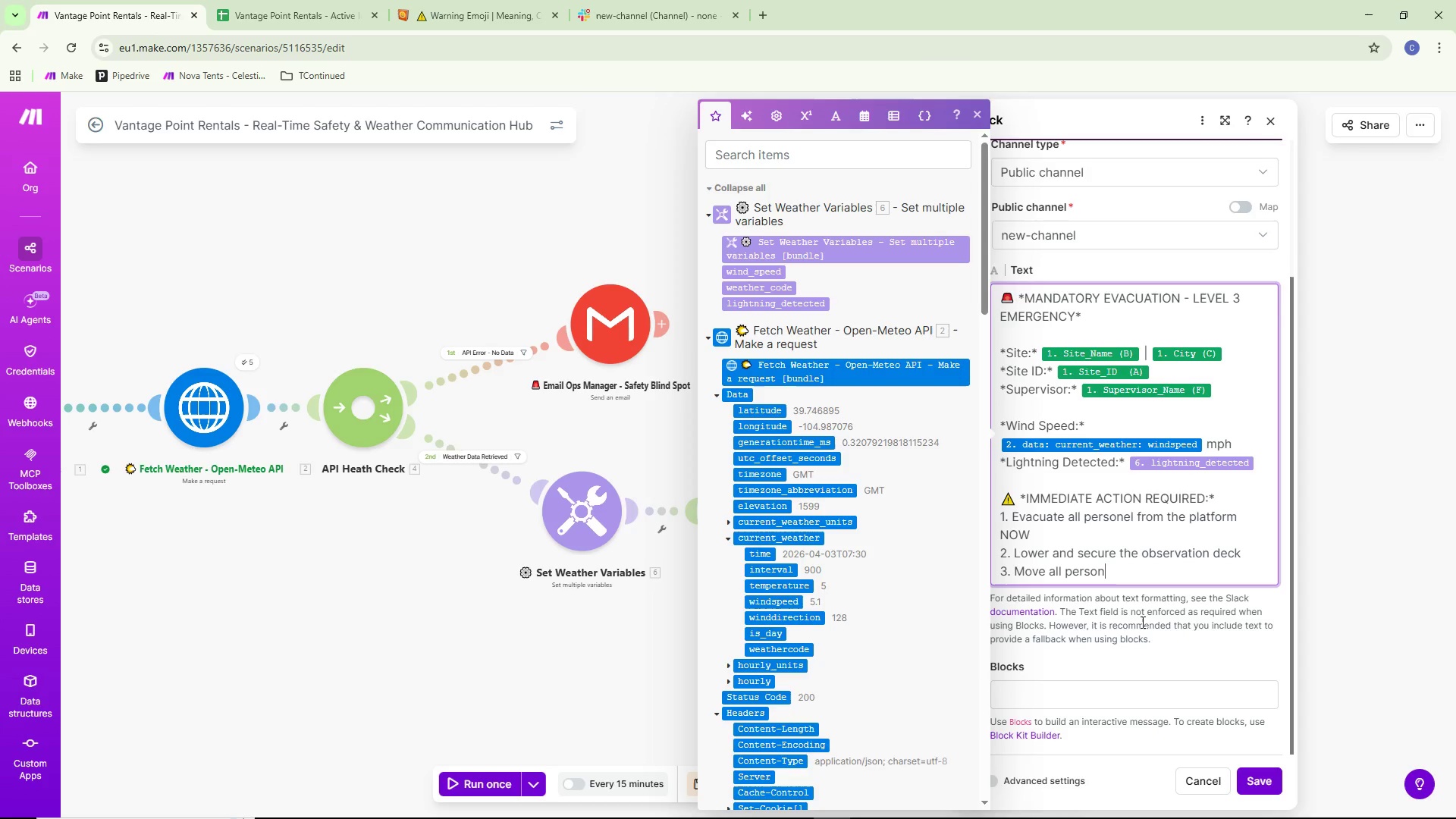 
type(nel )
 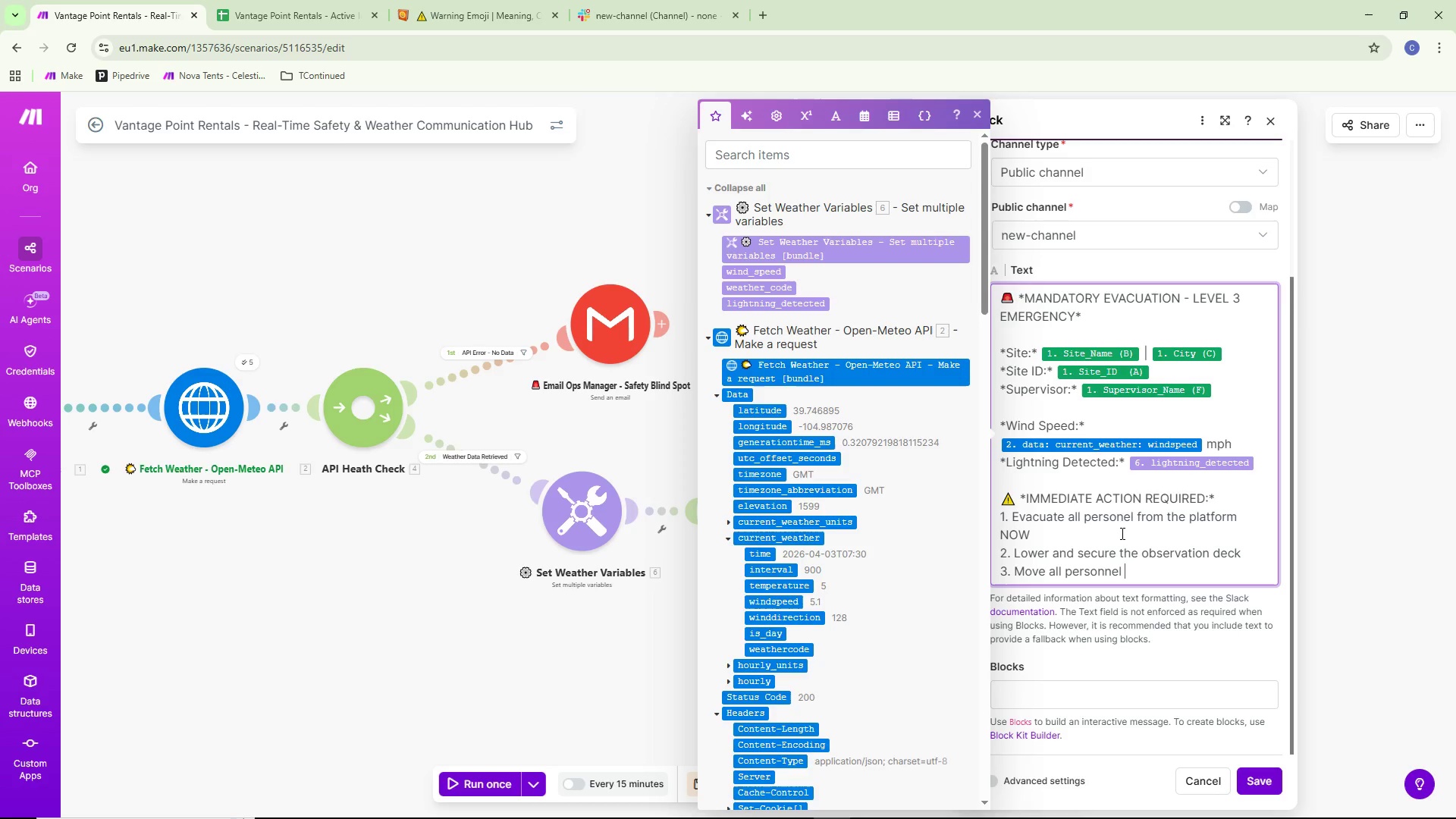 
left_click([1115, 519])
 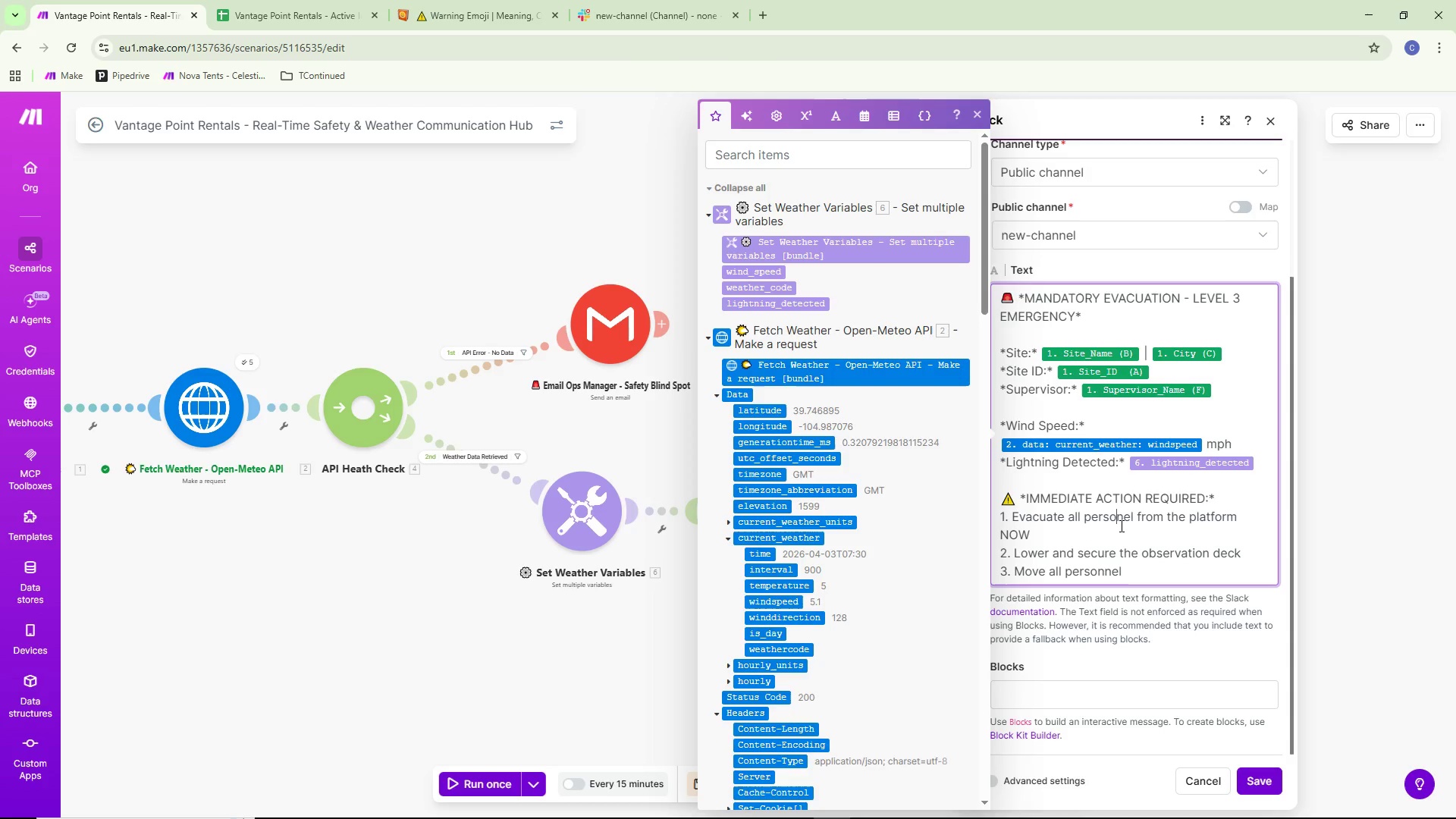 
key(N)
 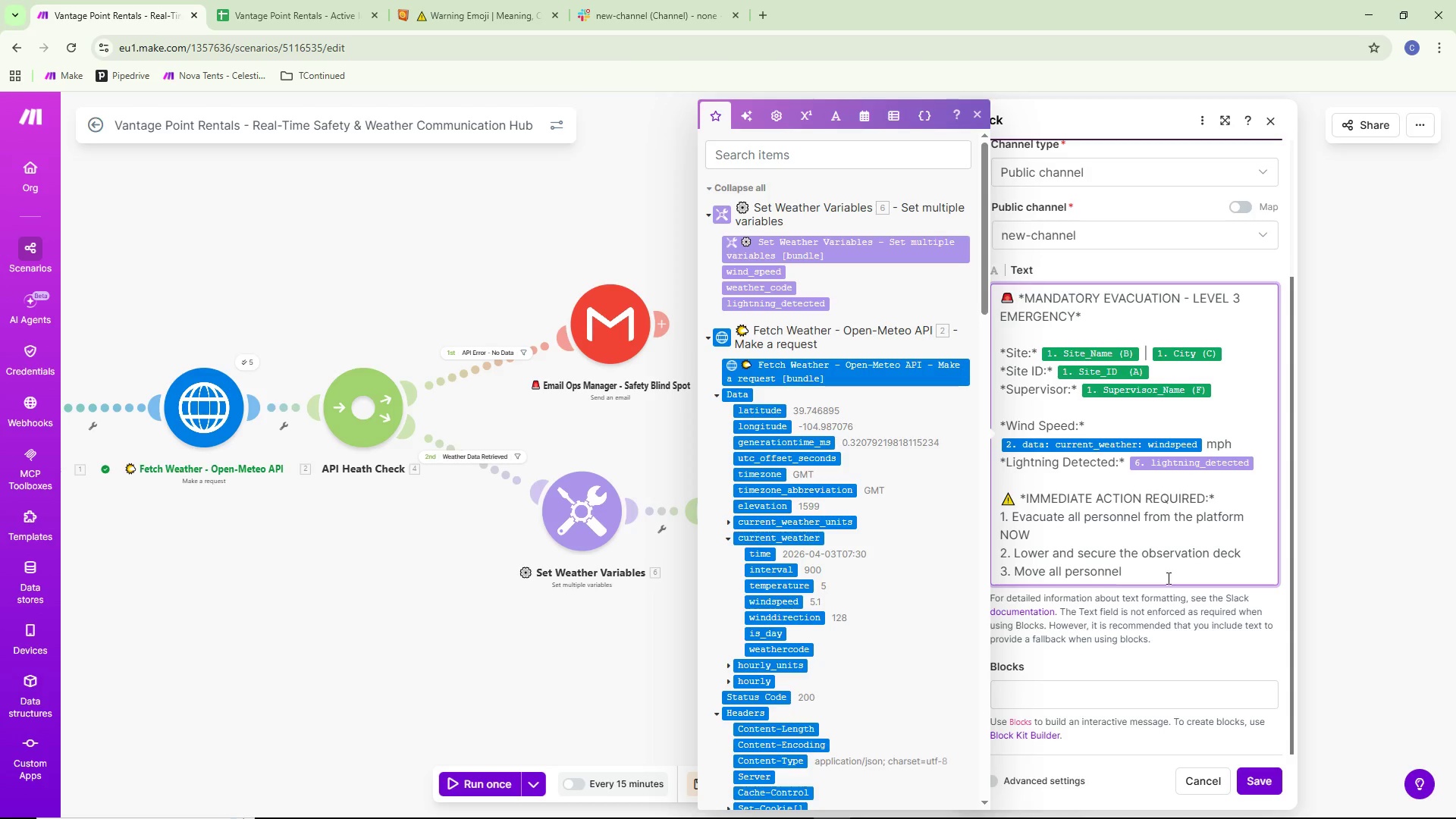 
left_click([1158, 573])
 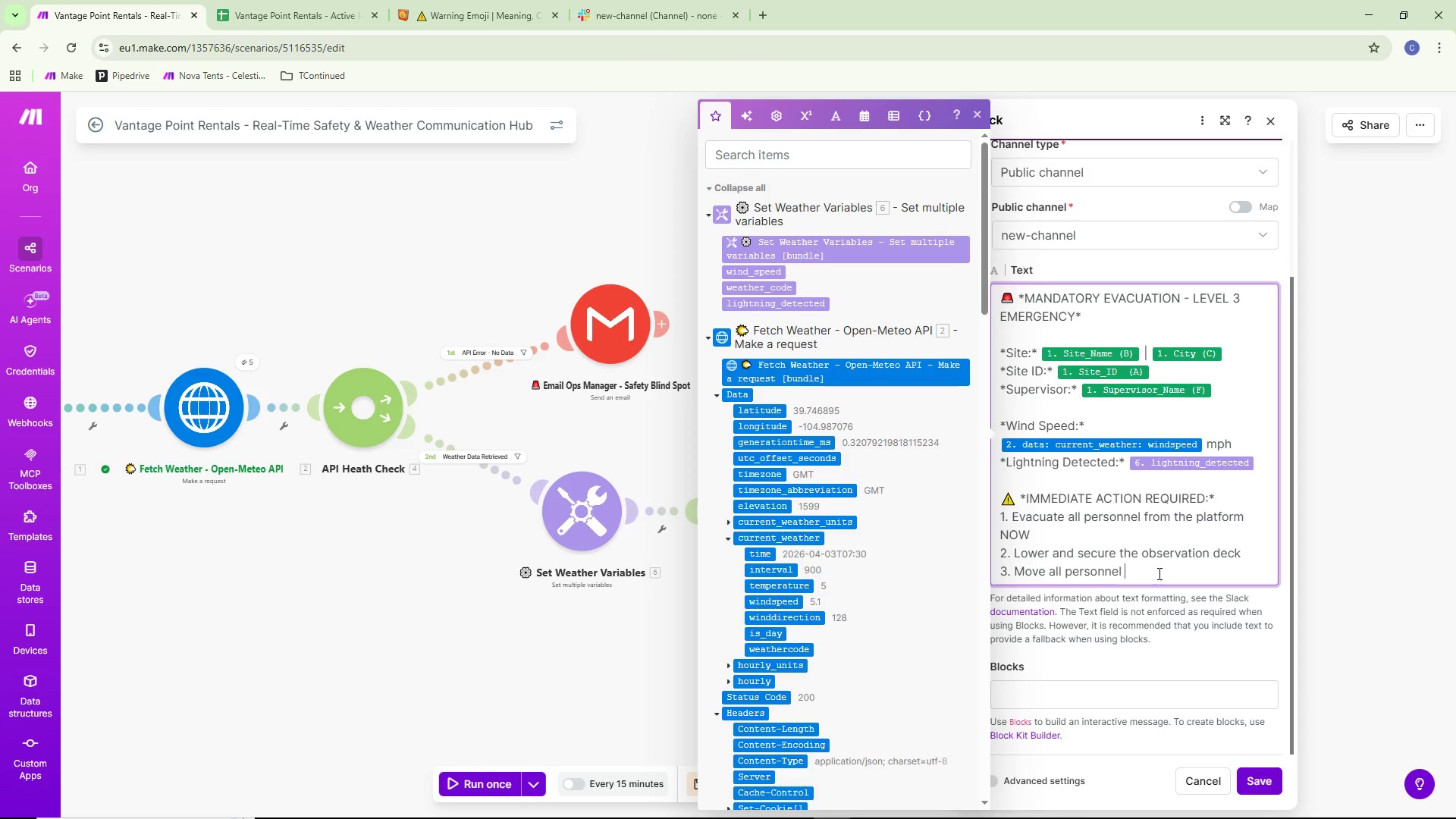 
type(300ft minimum)
 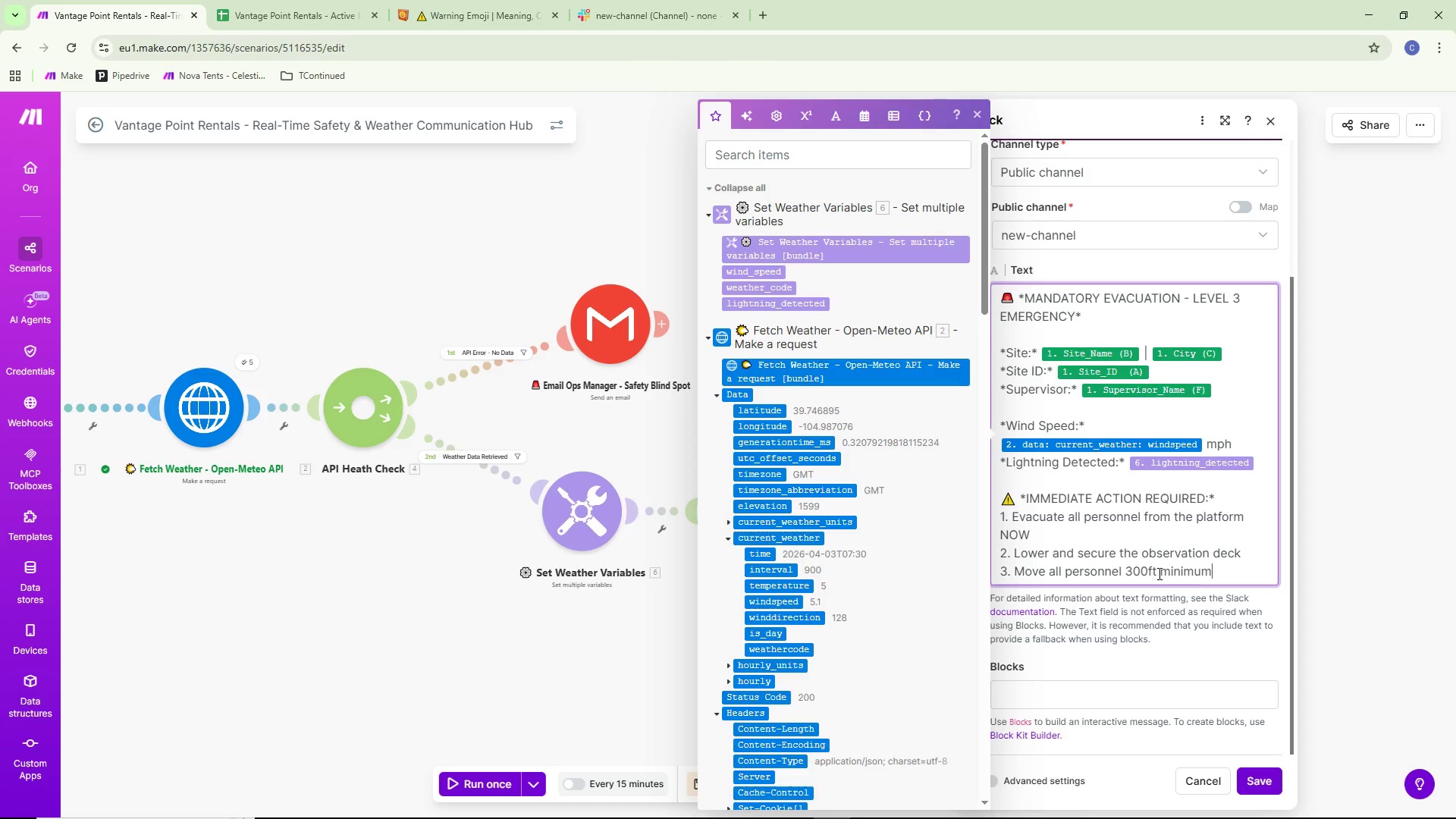 
type( from structure)
 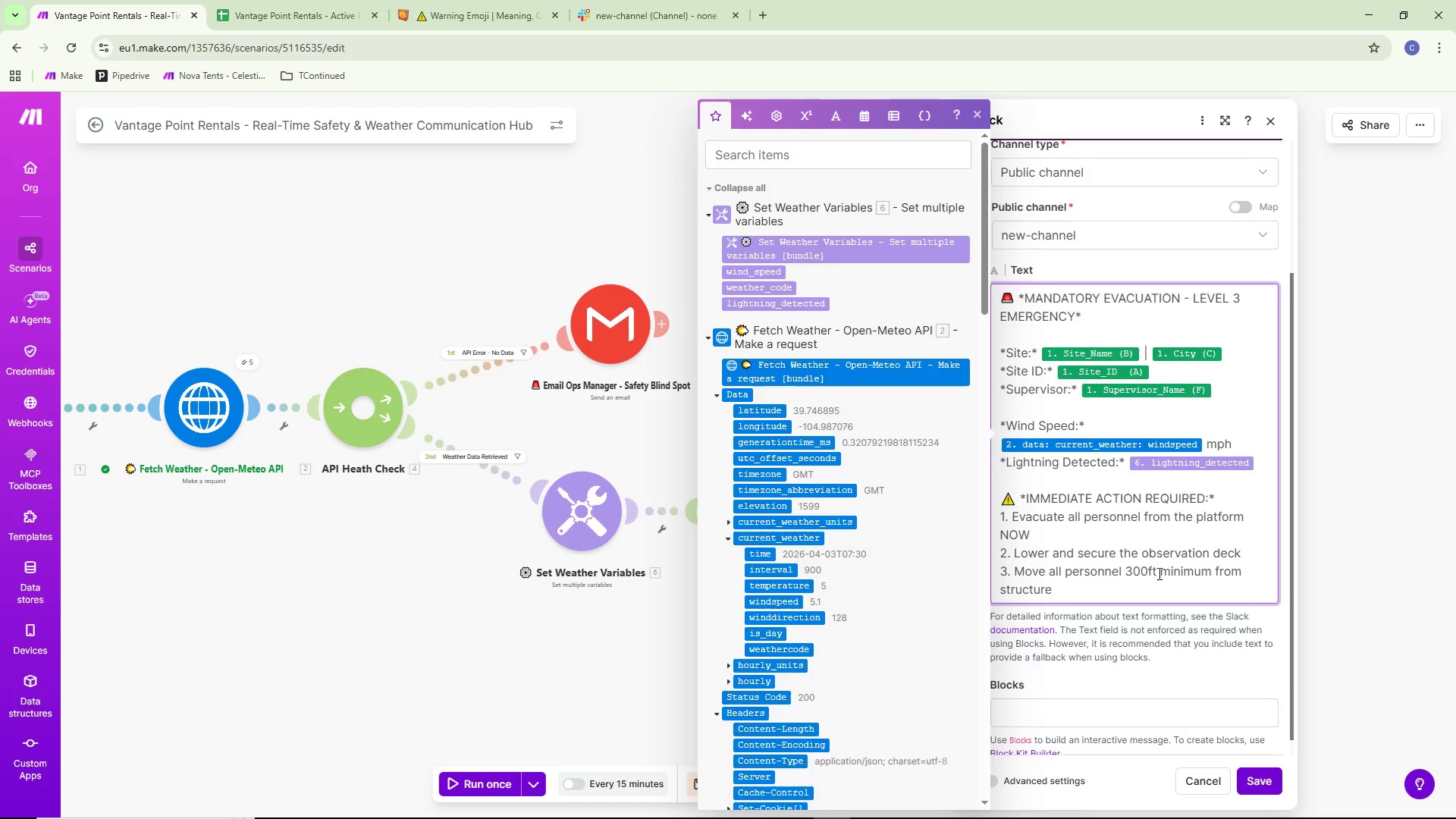 
key(Enter)
 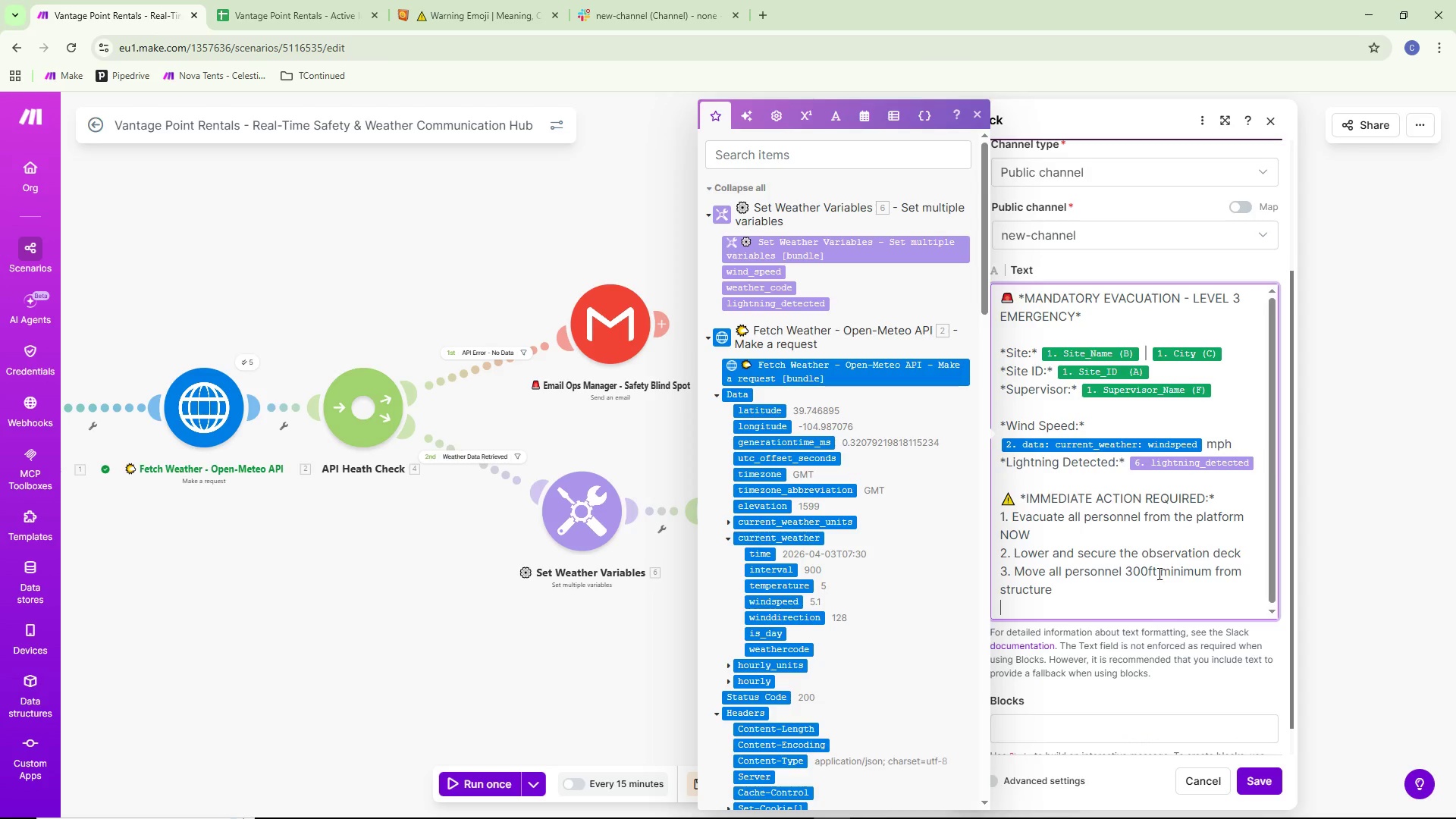 
type(4. Contact operations manager immedi)
 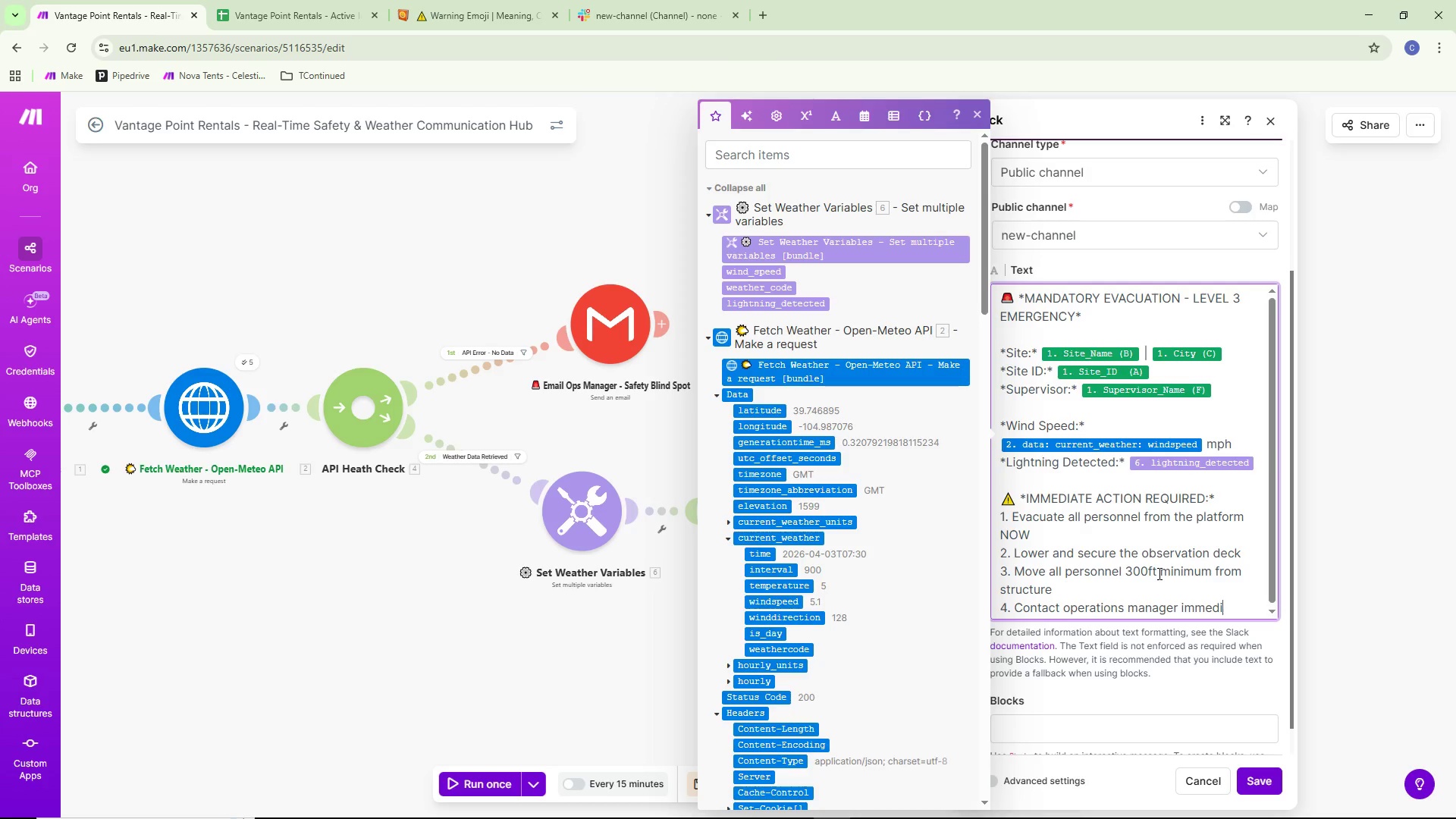 
type(ately)
 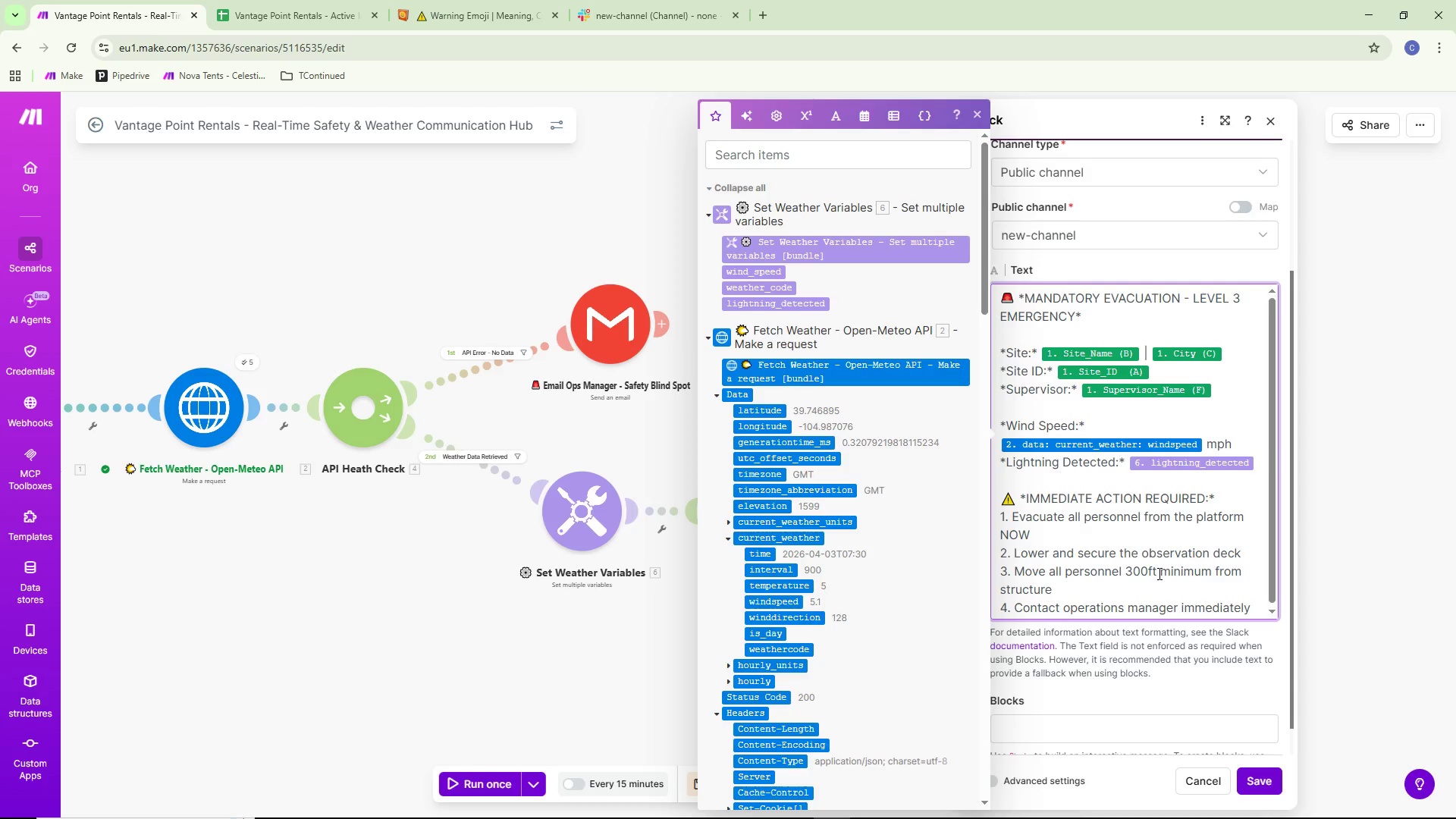 
key(Enter)
 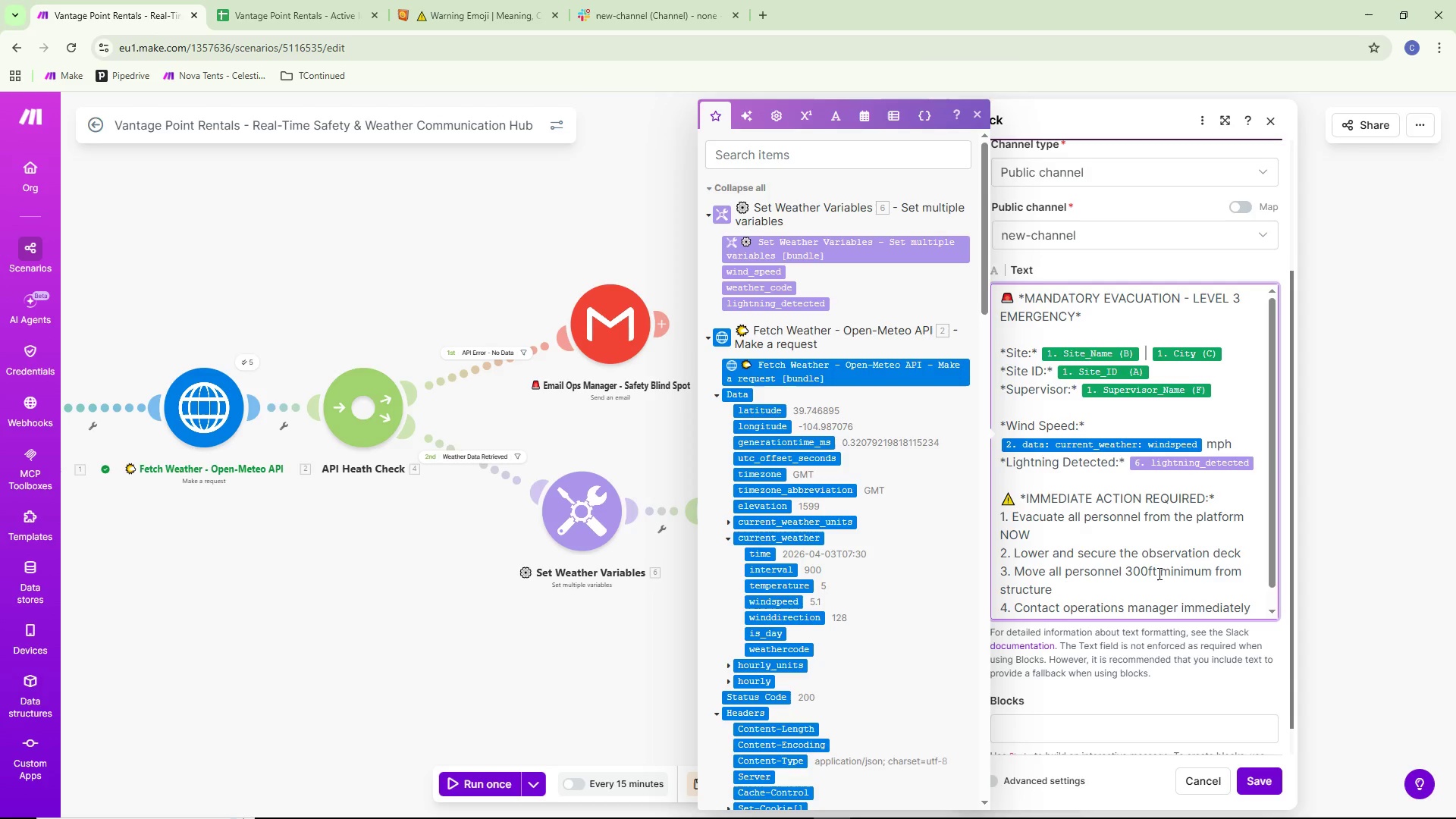 
scroll: coordinate [1182, 535], scroll_direction: down, amount: 2.0
 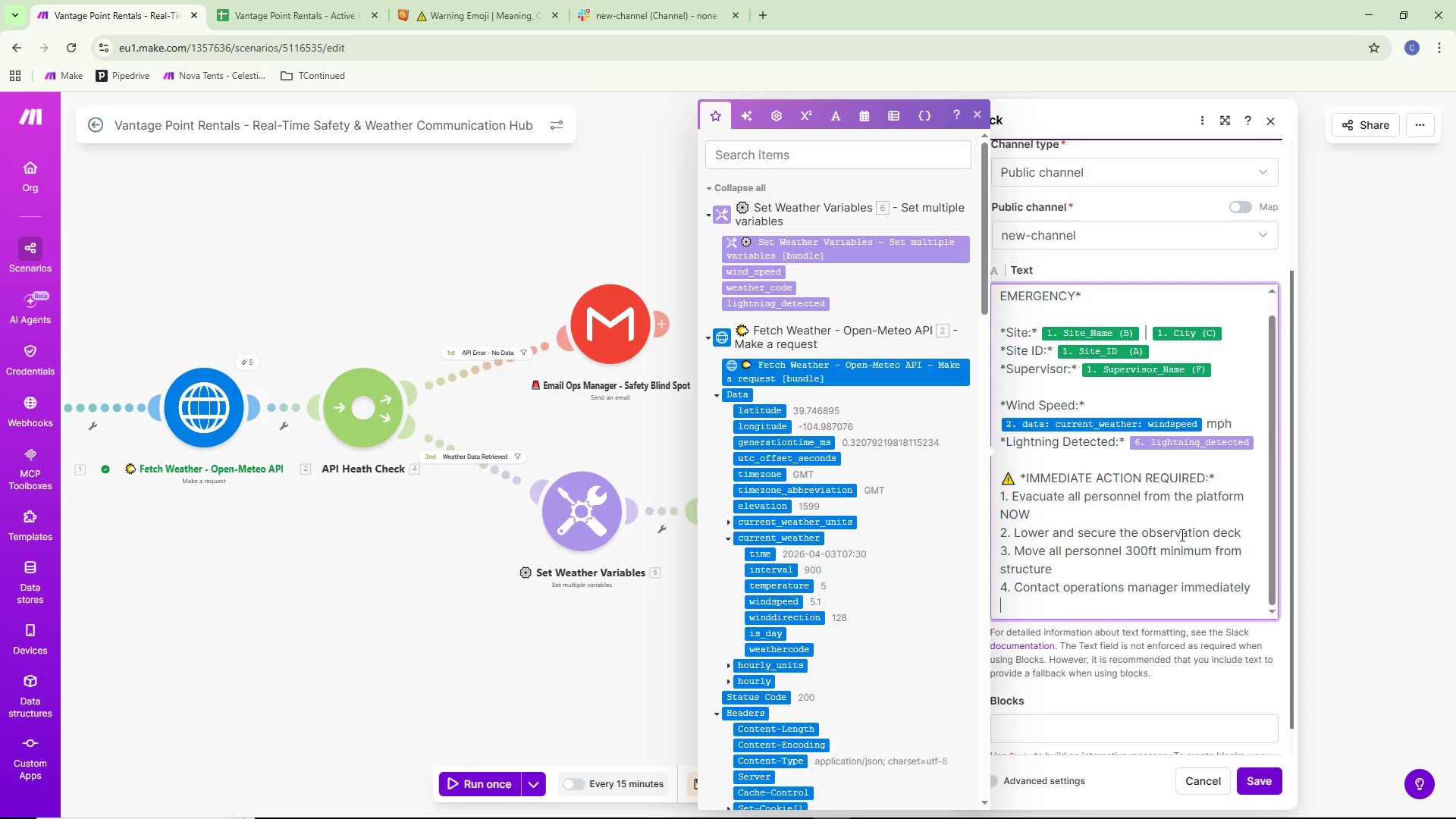 
type(5. Do not re-enter until all0)
key(Backspace)
type(-clear is issued )
 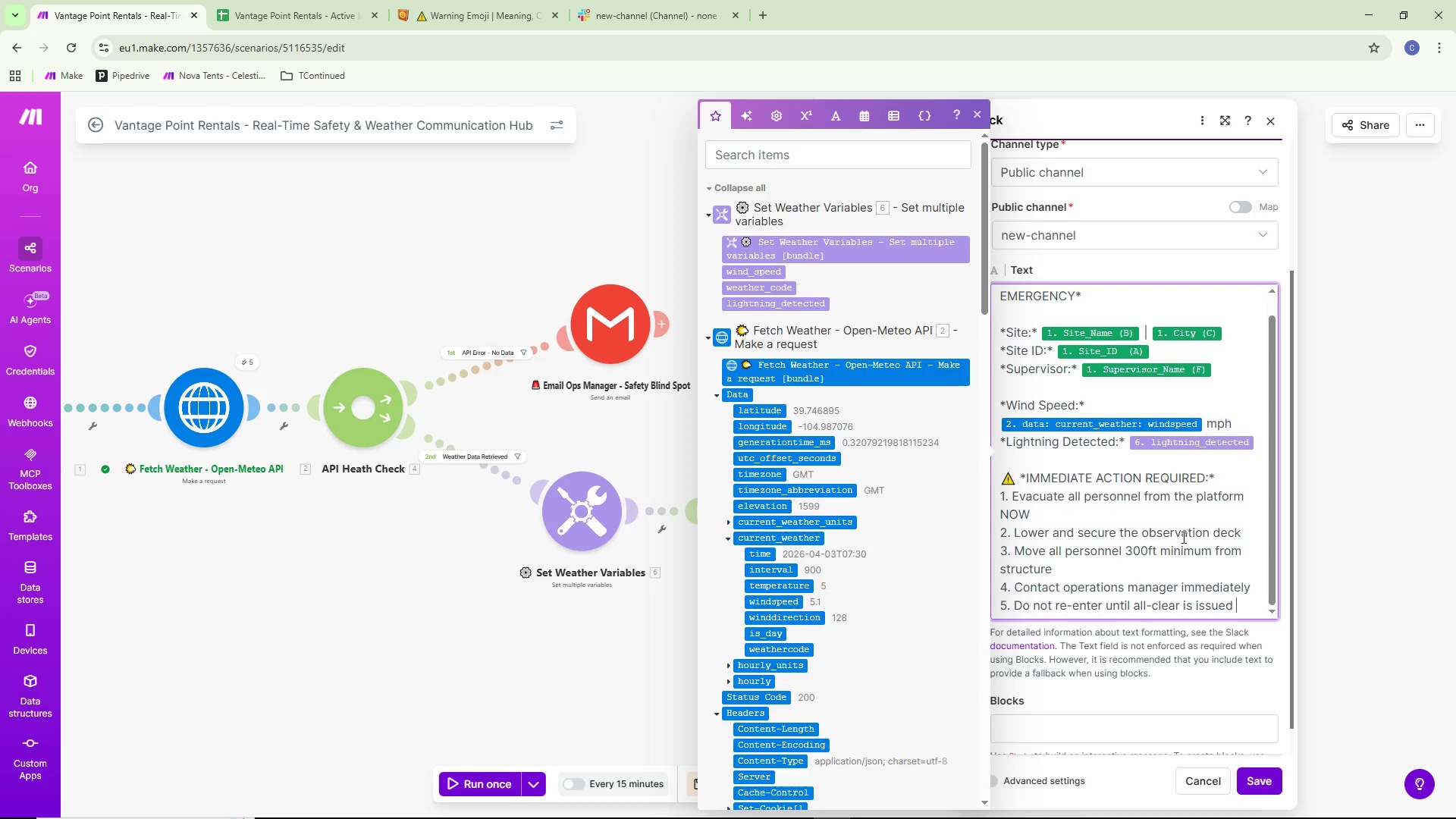 
key(Enter)
 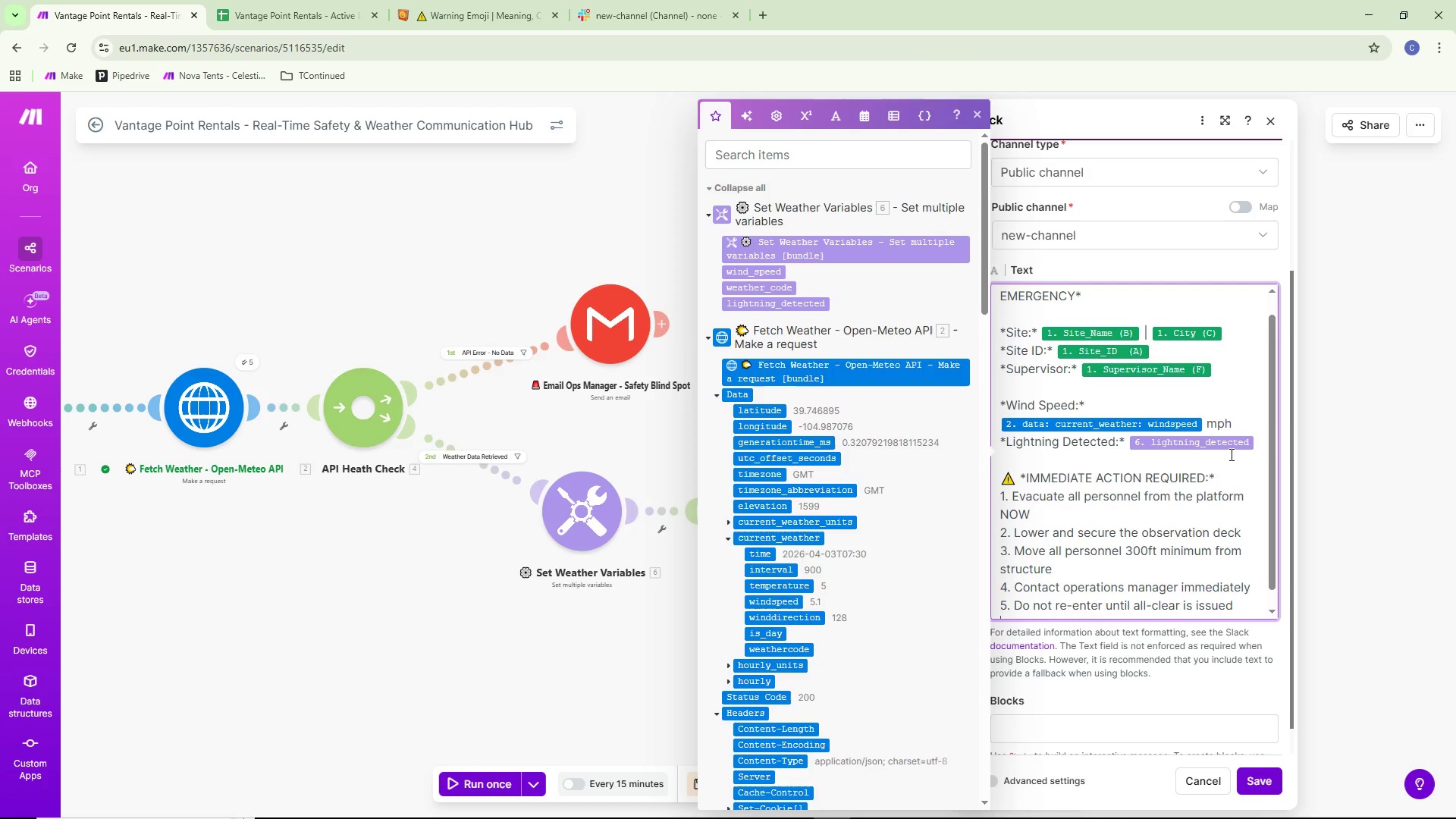 
scroll: coordinate [1125, 478], scroll_direction: down, amount: 2.0
 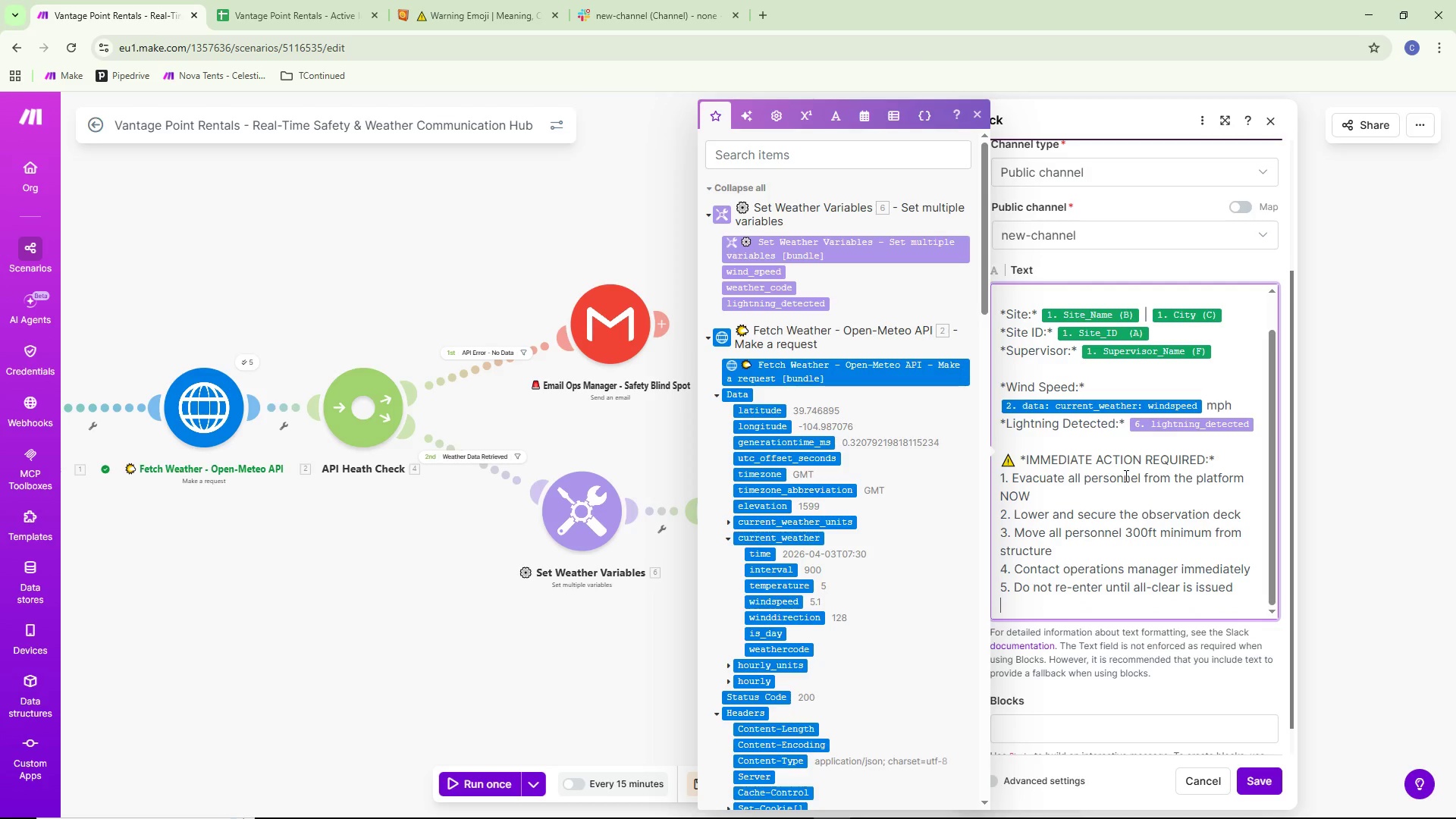 
key(Enter)
 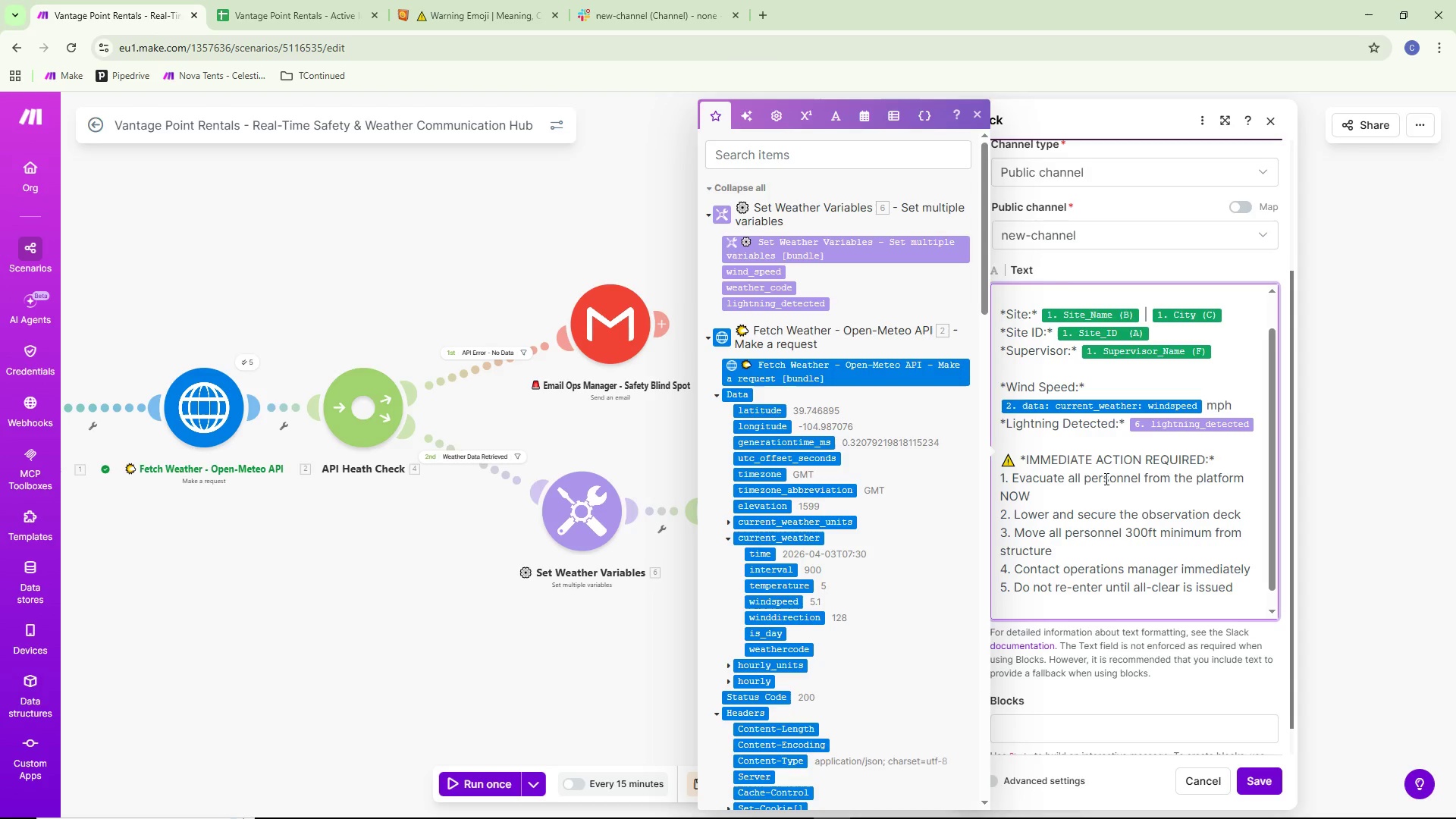 
scroll: coordinate [1105, 479], scroll_direction: down, amount: 1.0
 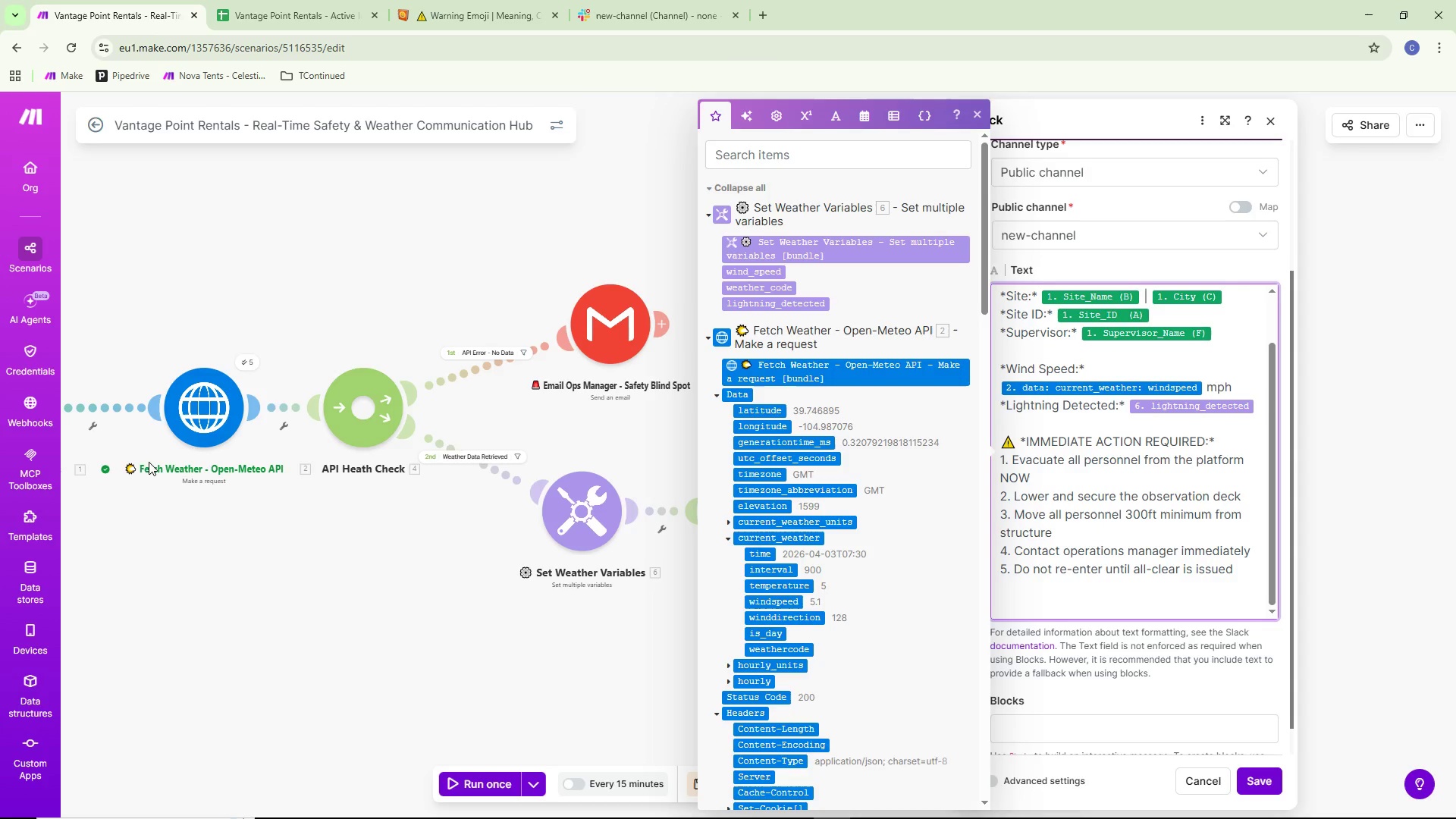 
left_click_drag(start_coordinate=[246, 318], to_coordinate=[527, 287])
 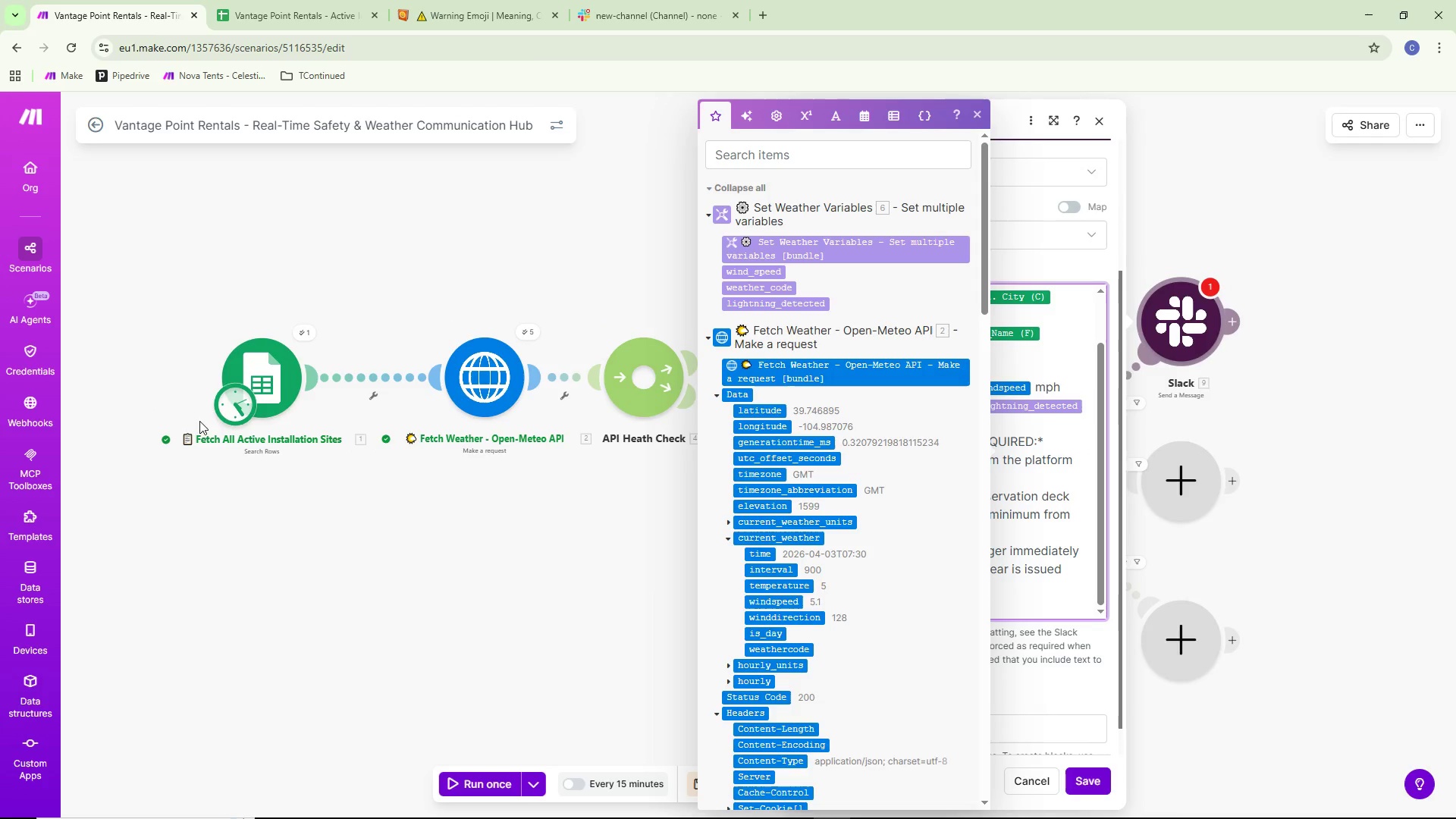 
left_click([306, 363])
 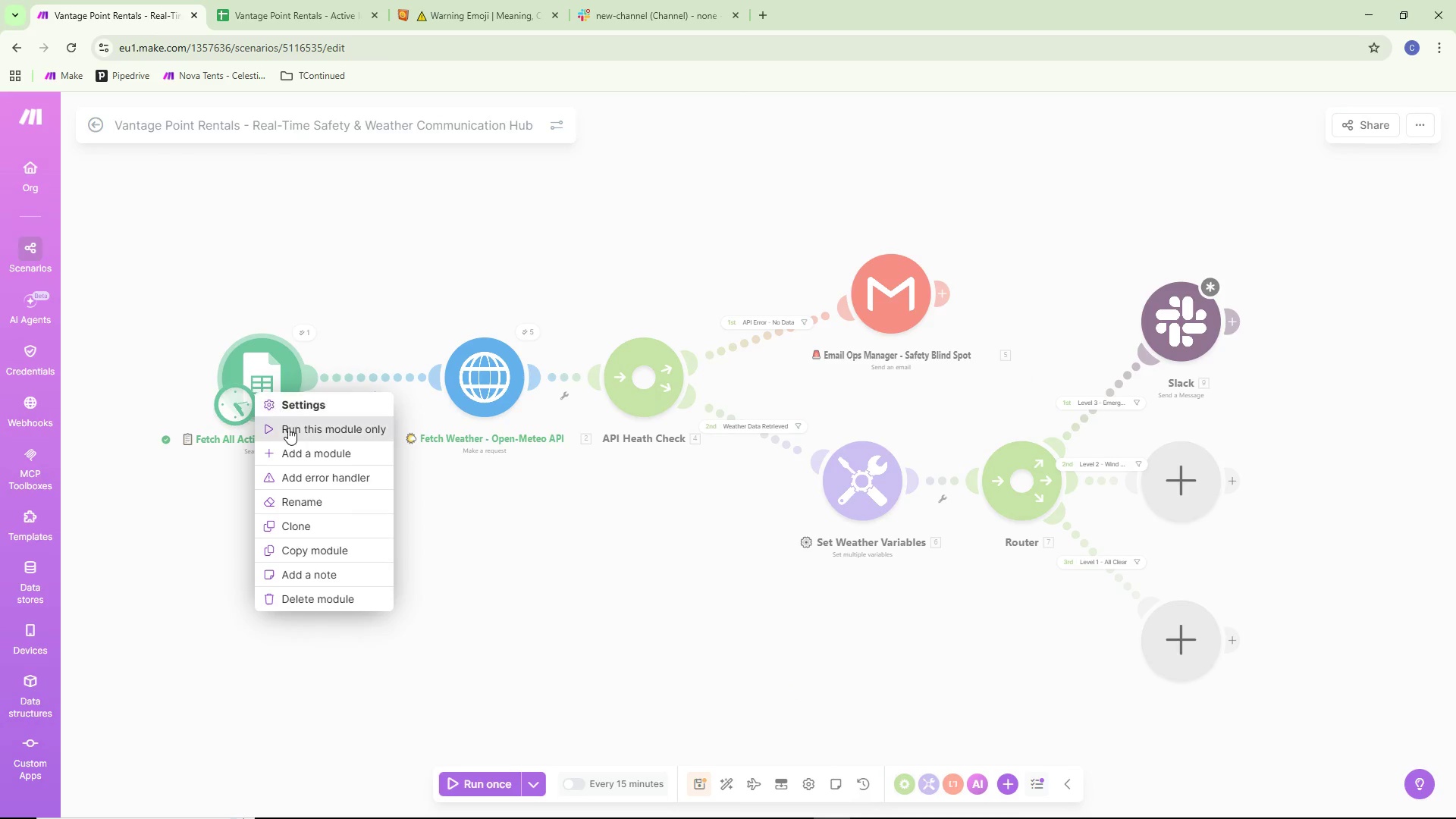 
left_click([306, 497])
 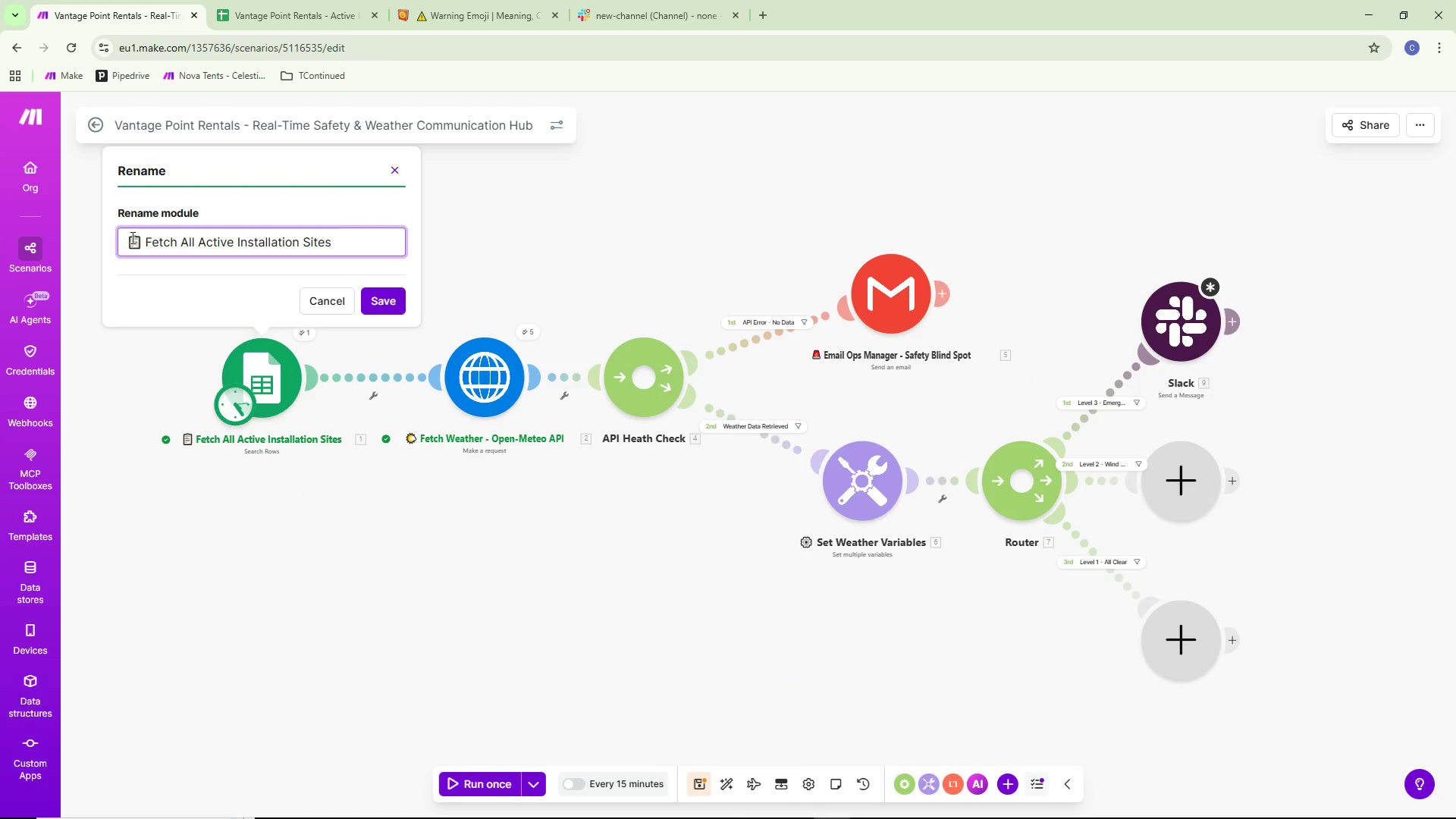 
left_click_drag(start_coordinate=[131, 239], to_coordinate=[141, 240])
 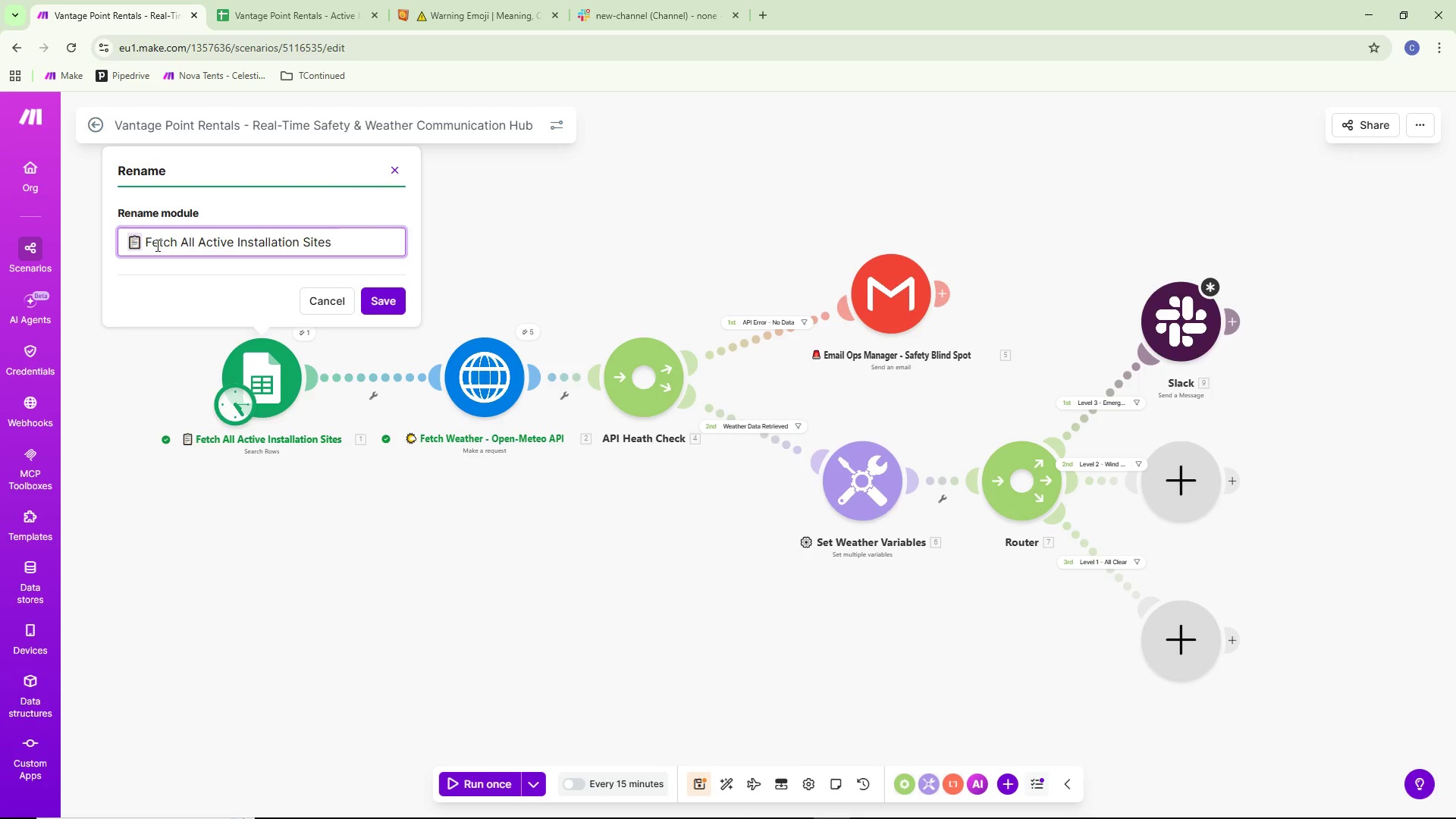 
key(Control+C)
 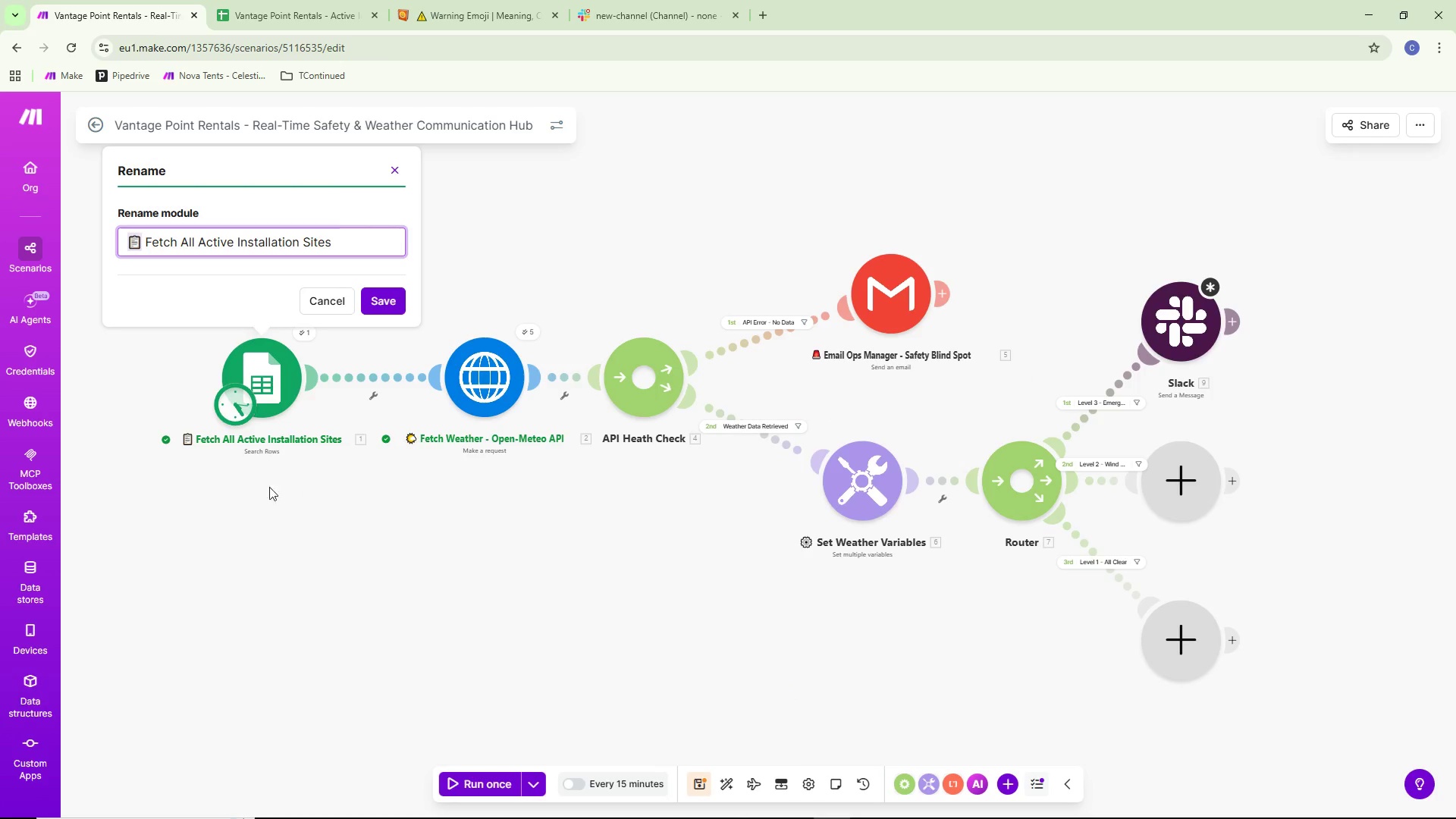 
left_click_drag(start_coordinate=[271, 494], to_coordinate=[279, 494])
 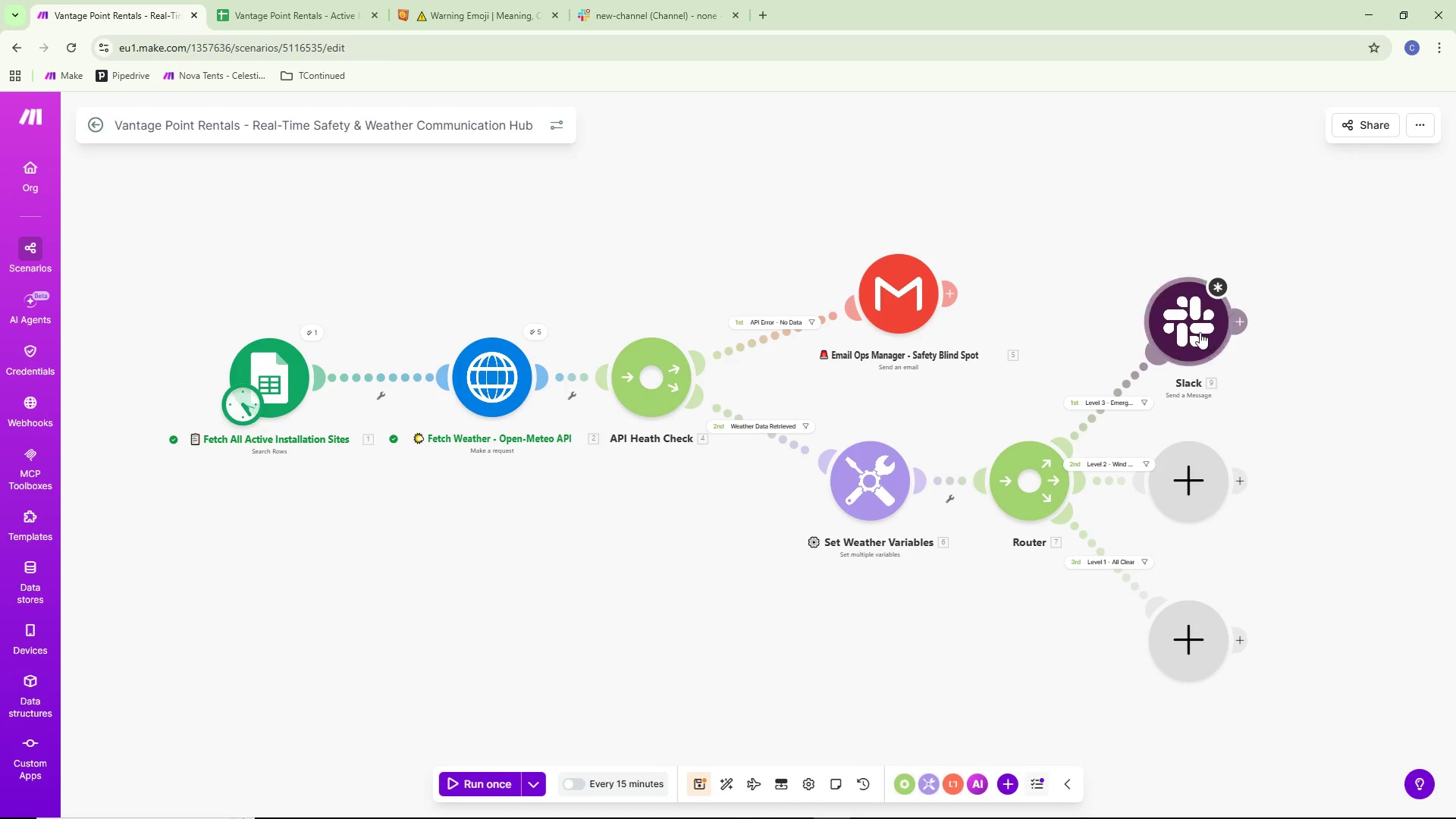 
double_click([1197, 332])
 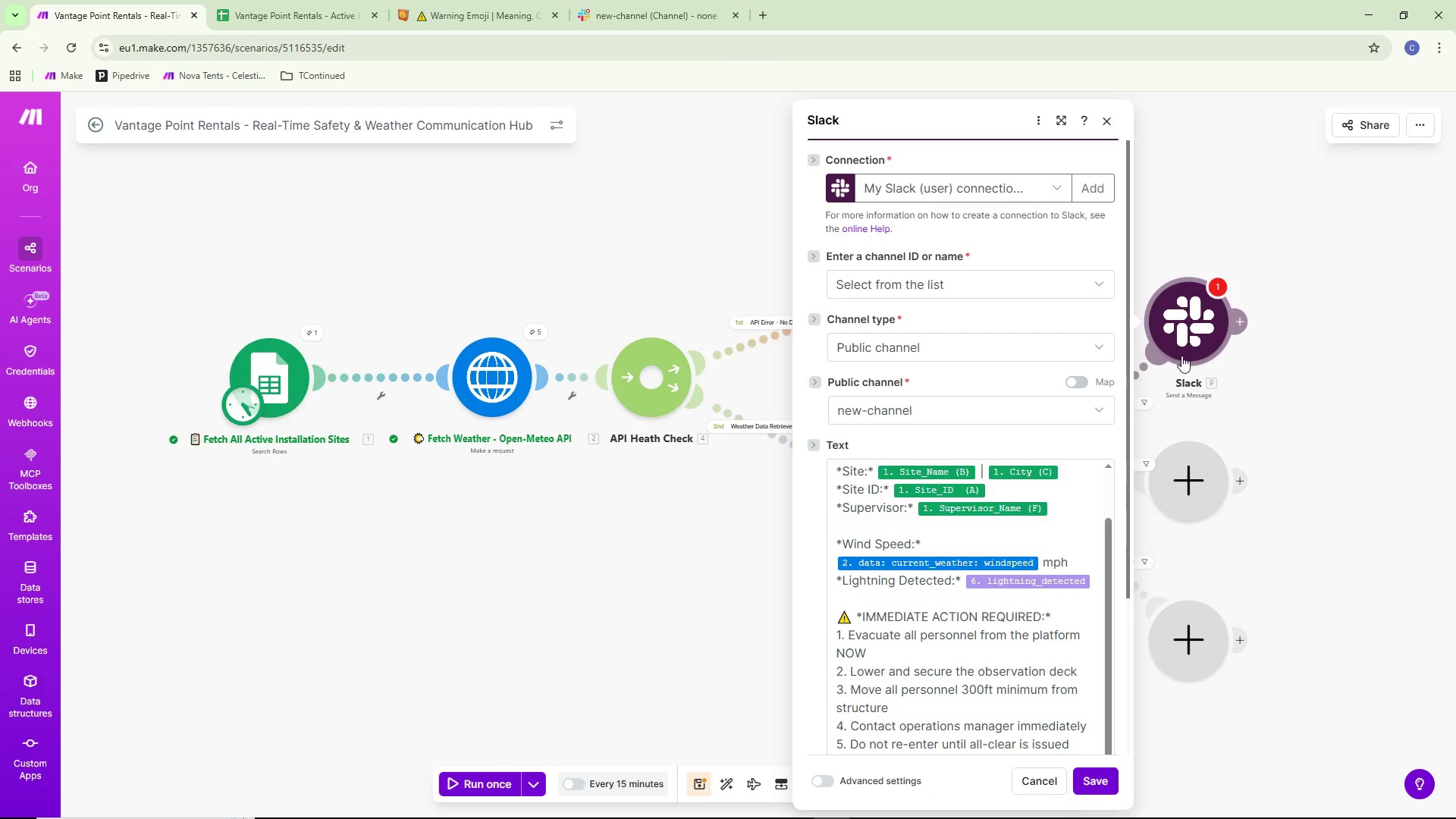 
scroll: coordinate [993, 545], scroll_direction: down, amount: 3.0
 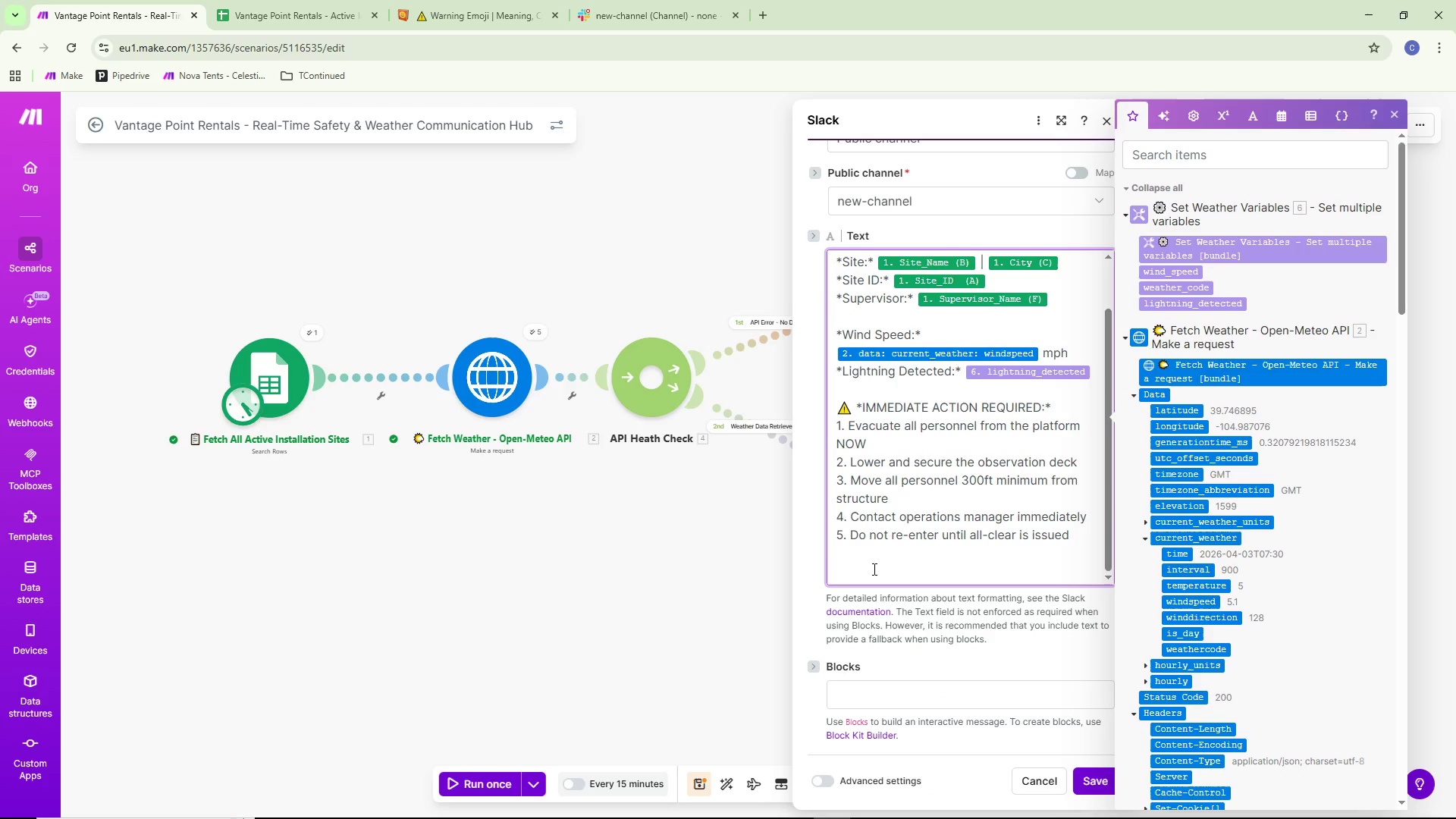 
key(Control+ControlLeft)
 